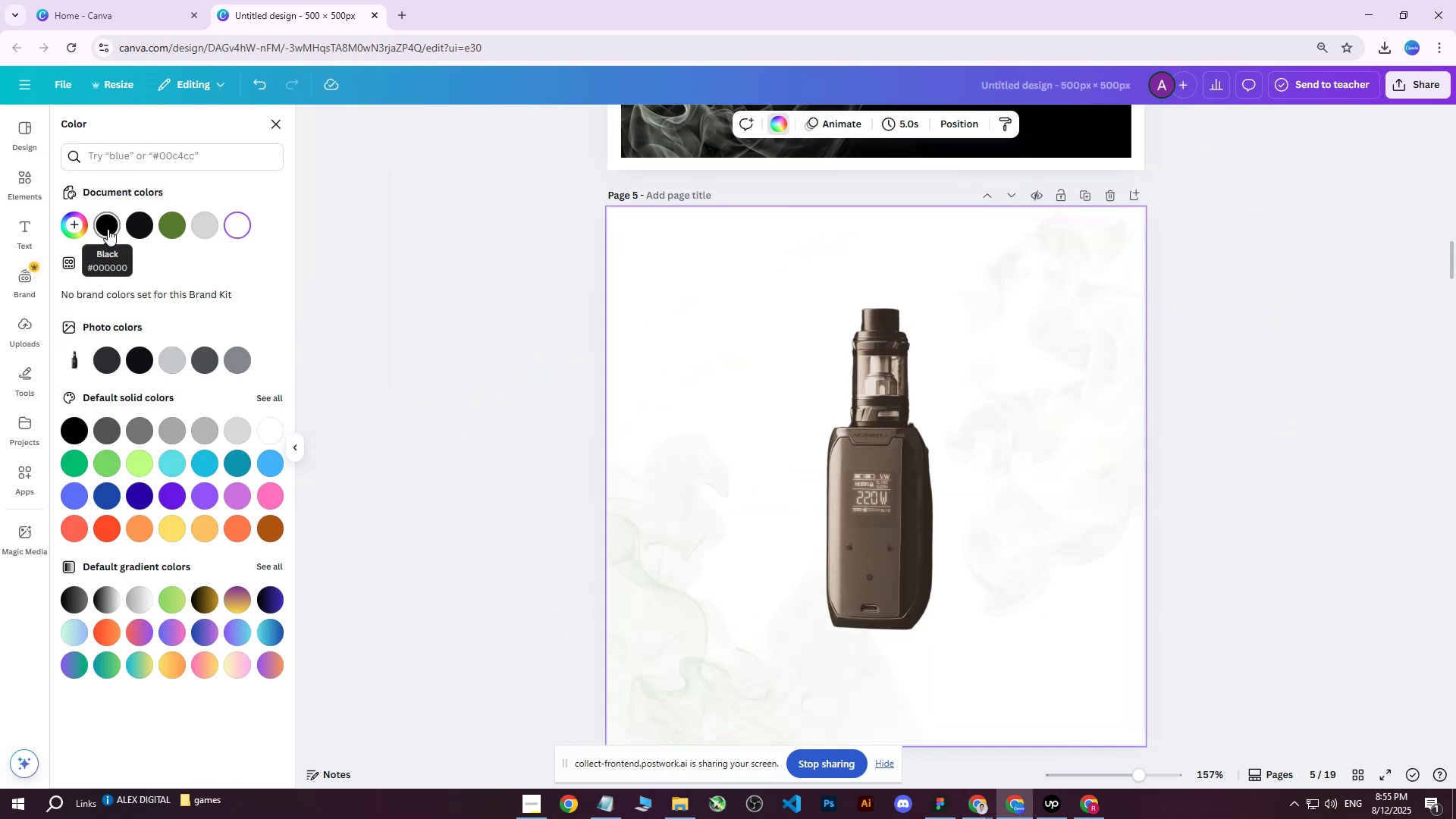 
left_click([108, 229])
 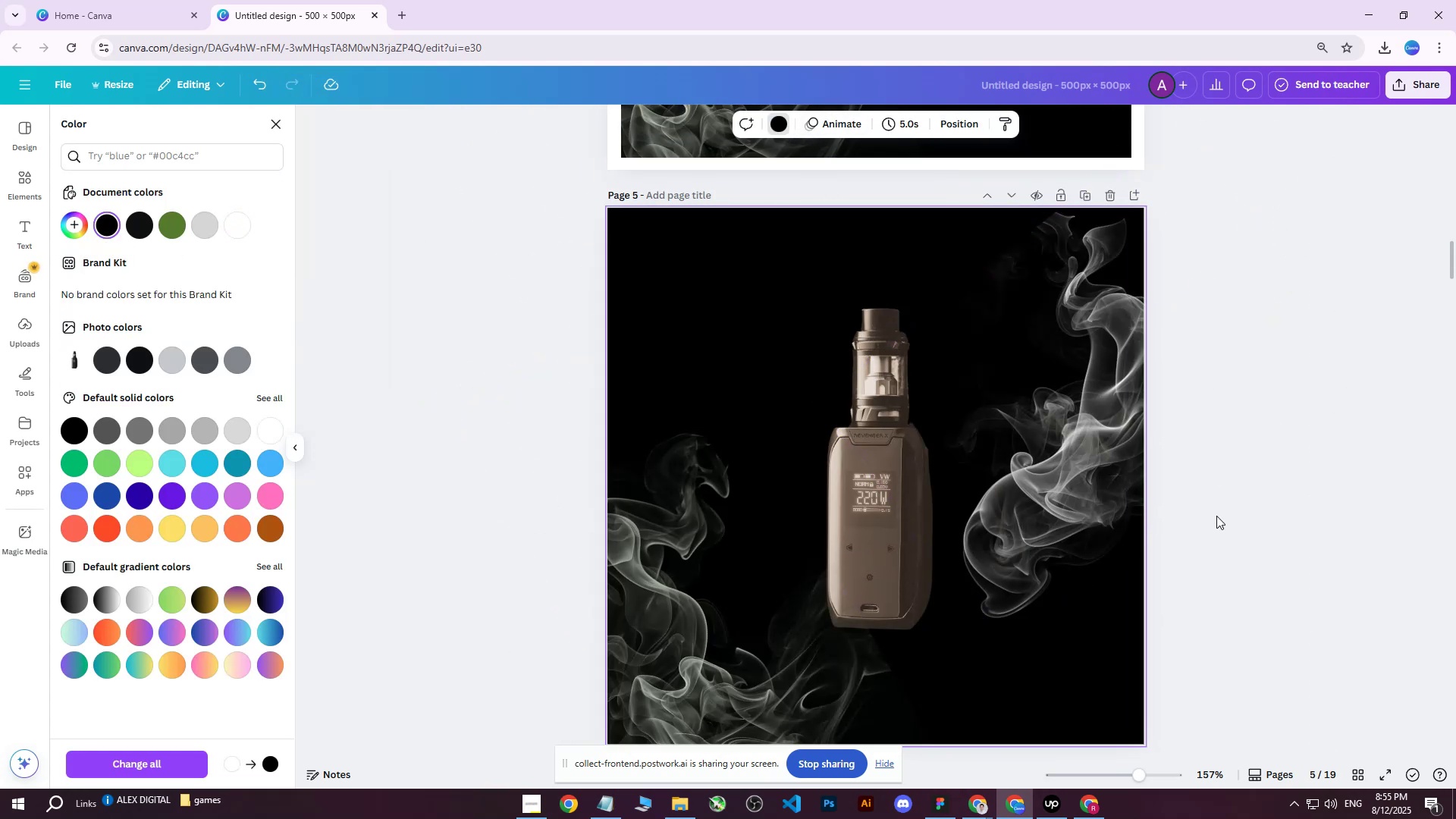 
left_click([1235, 543])
 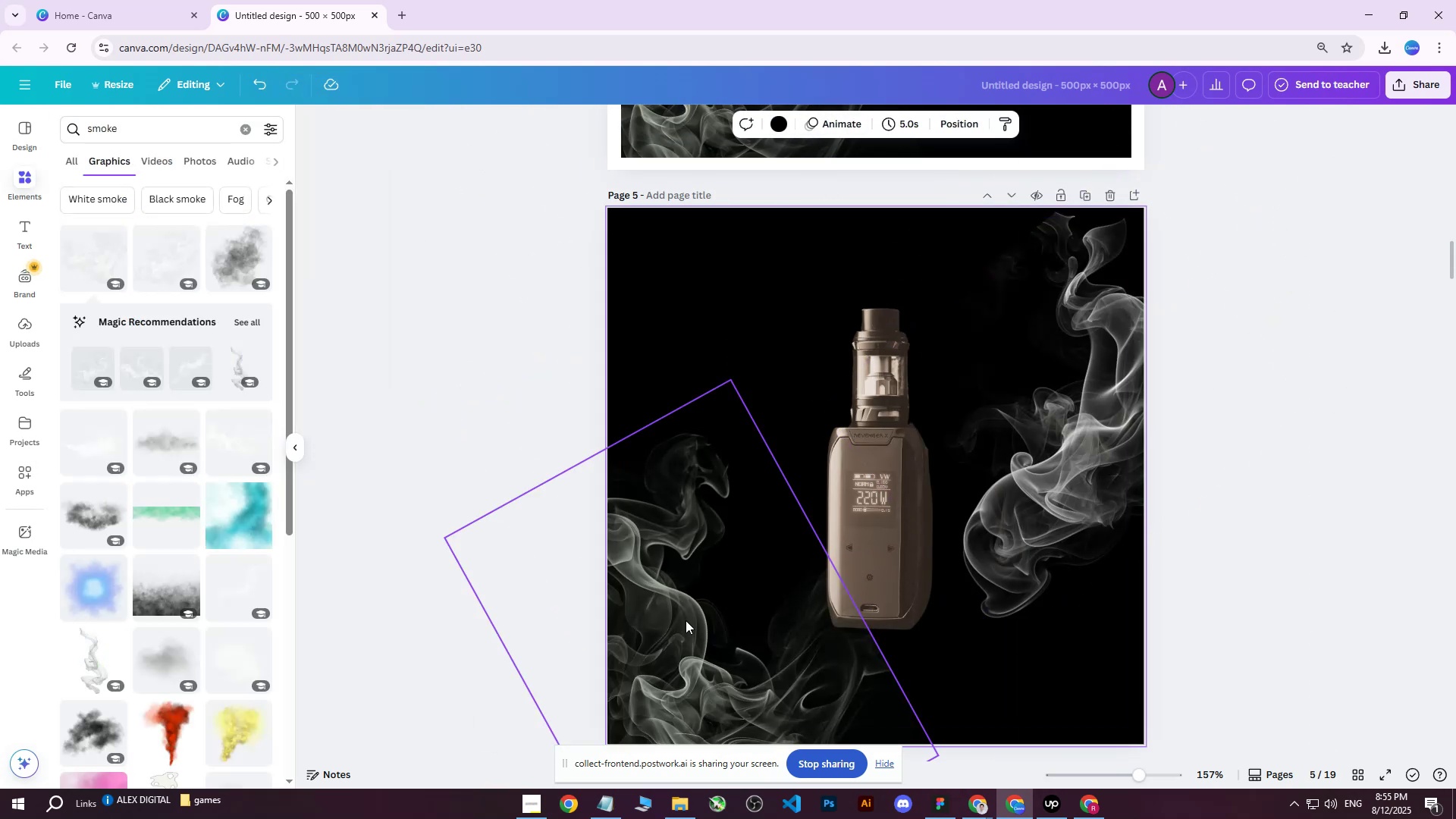 
left_click([686, 620])
 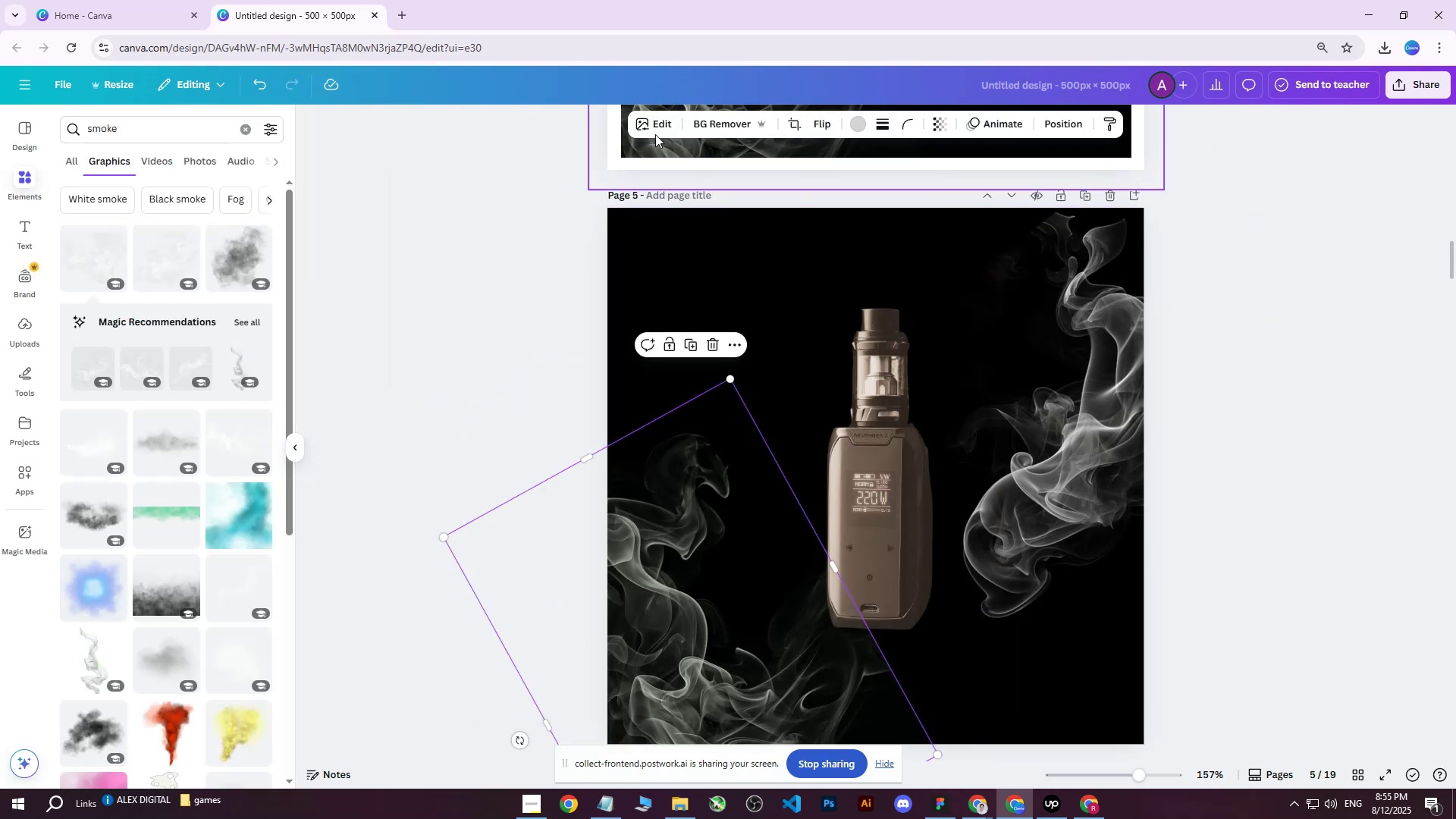 
left_click([657, 125])
 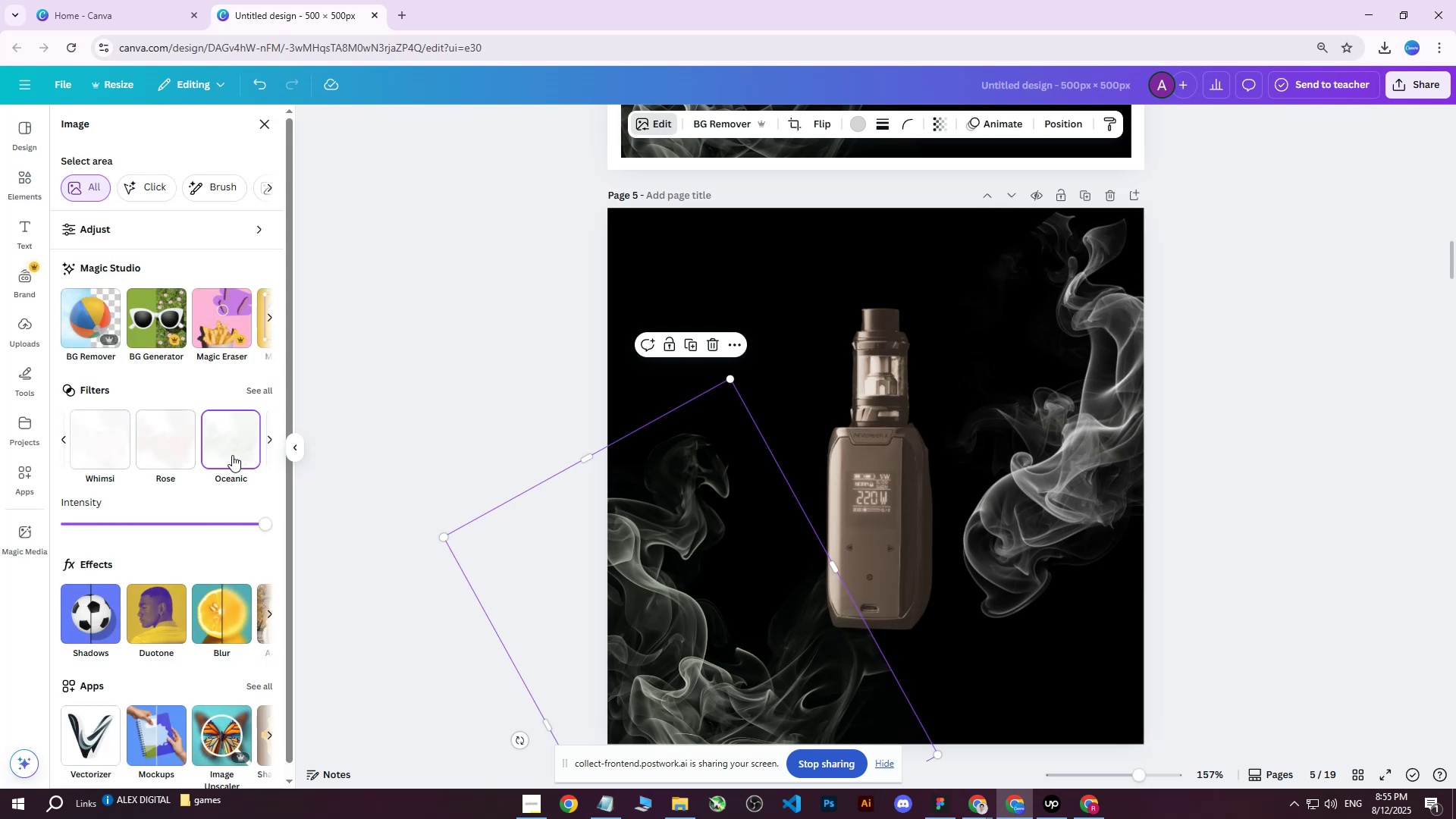 
left_click([169, 457])
 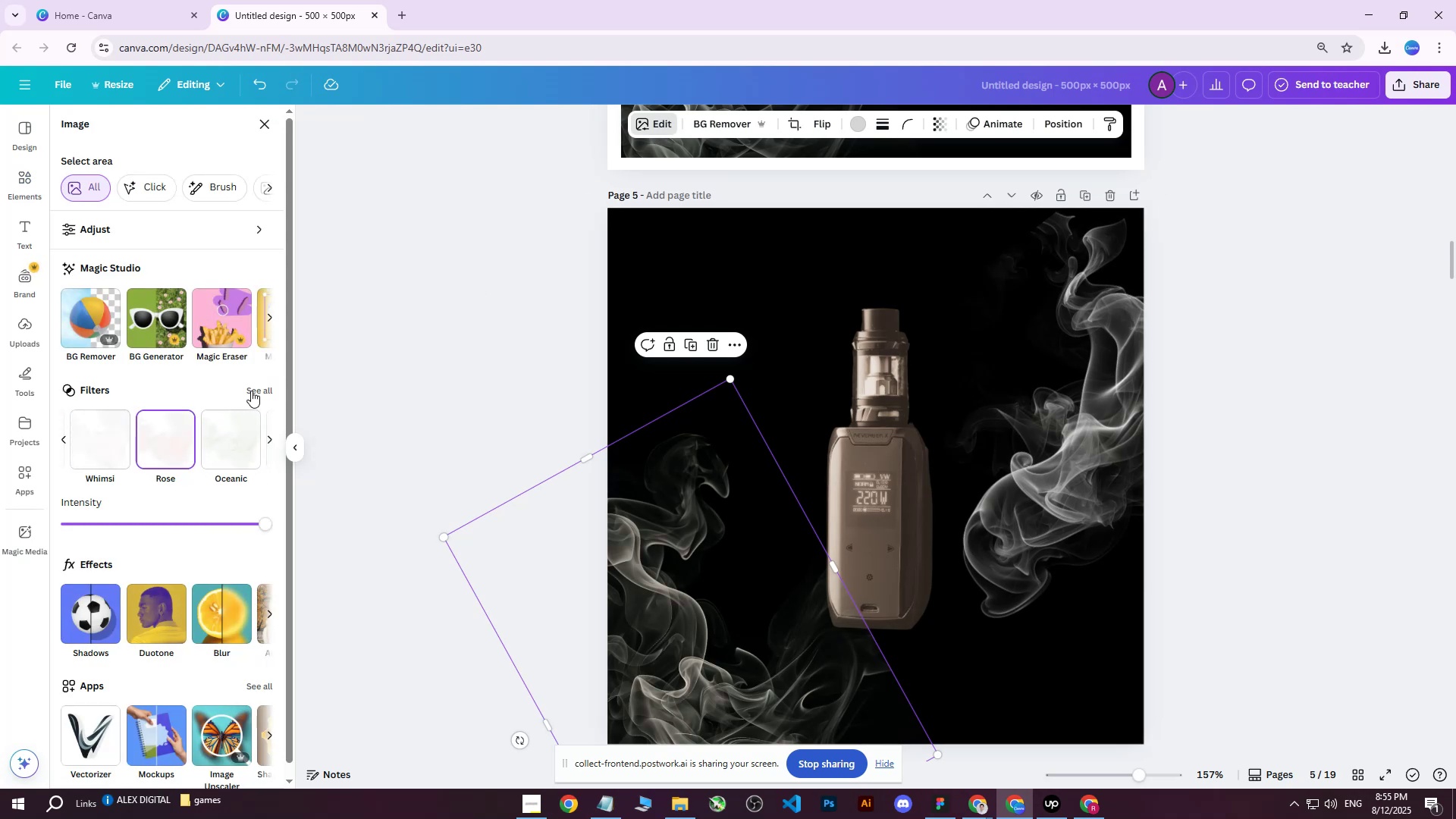 
left_click([254, 389])
 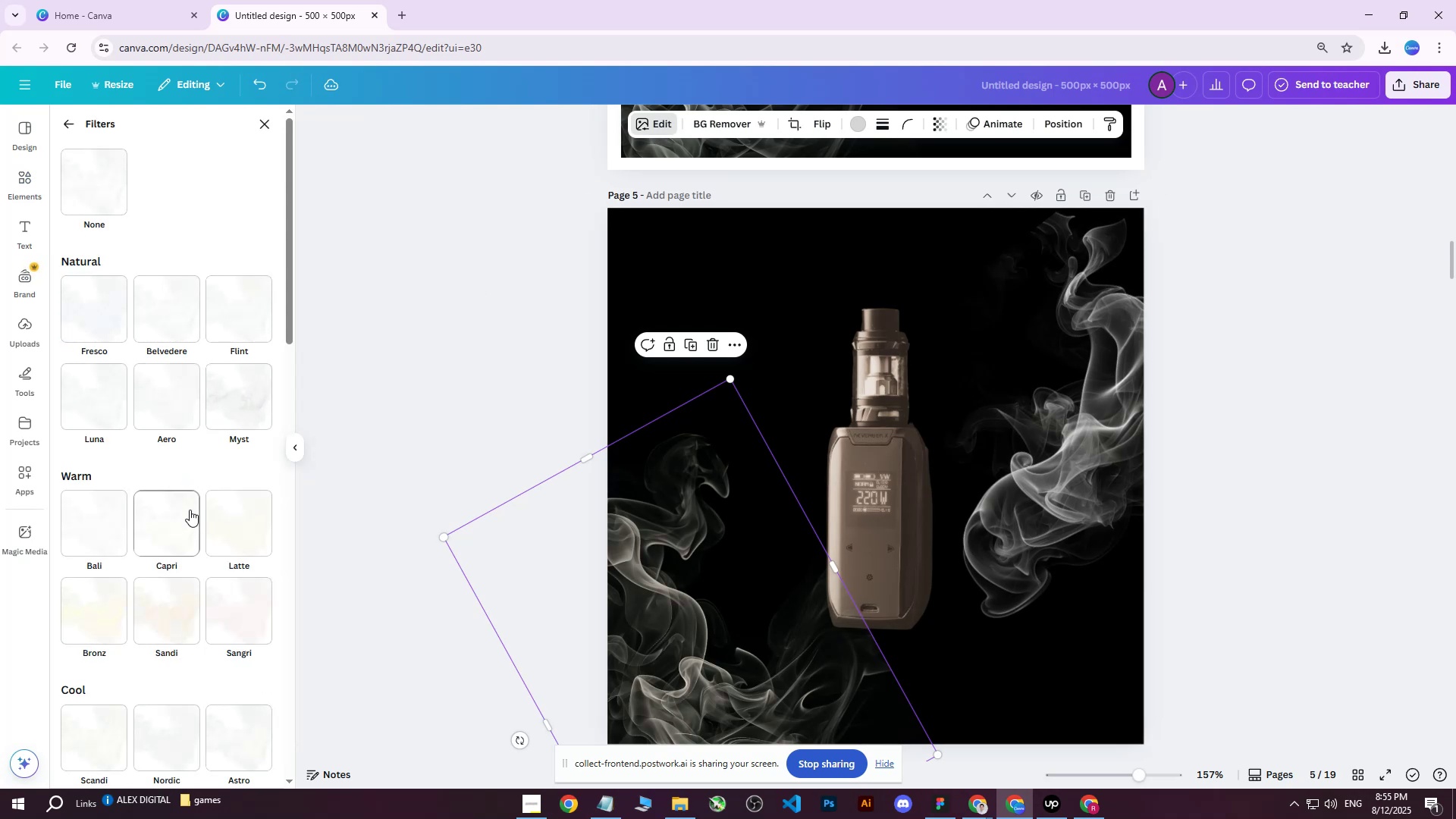 
scroll: coordinate [180, 441], scroll_direction: down, amount: 11.0
 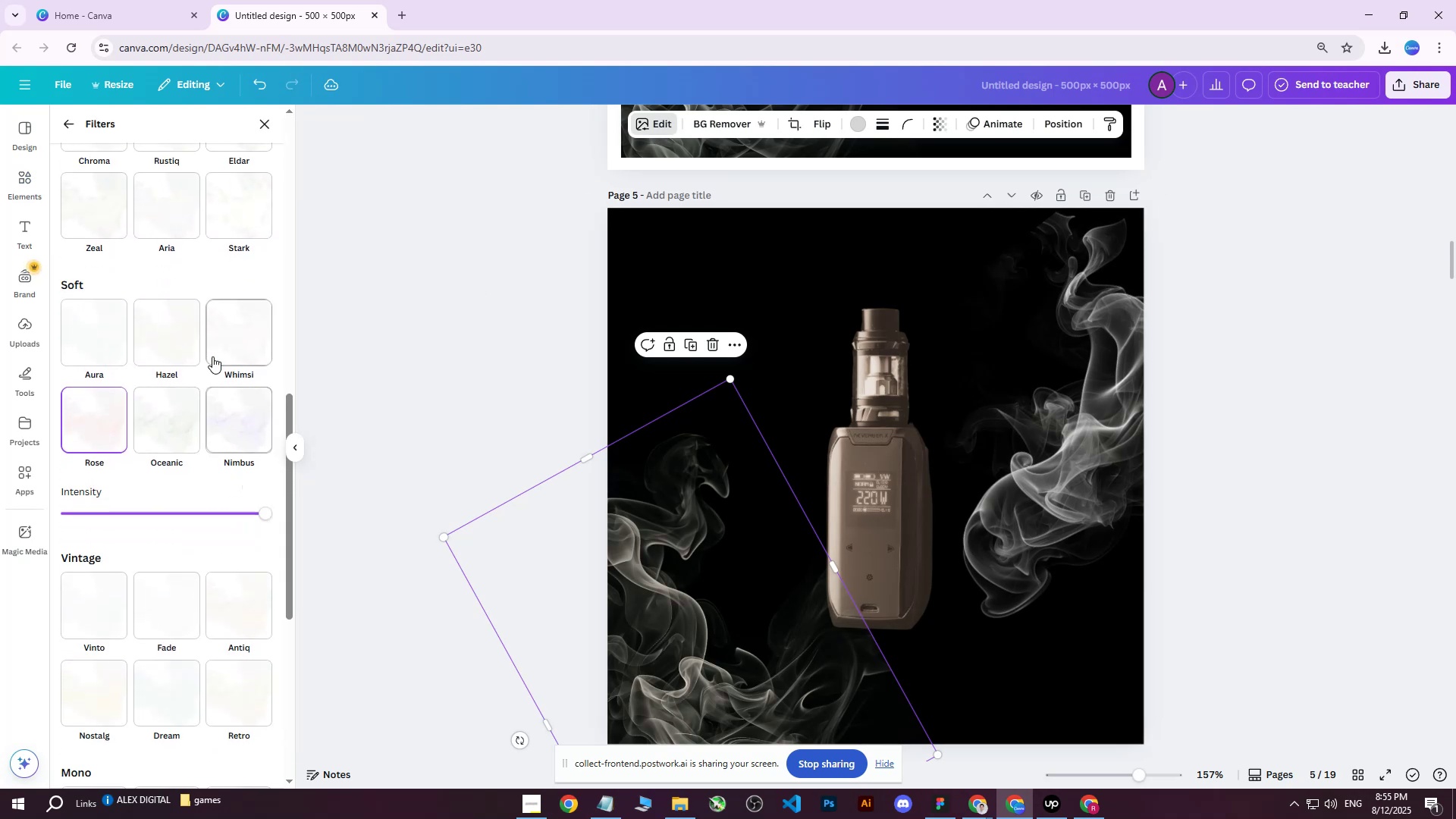 
left_click([178, 345])
 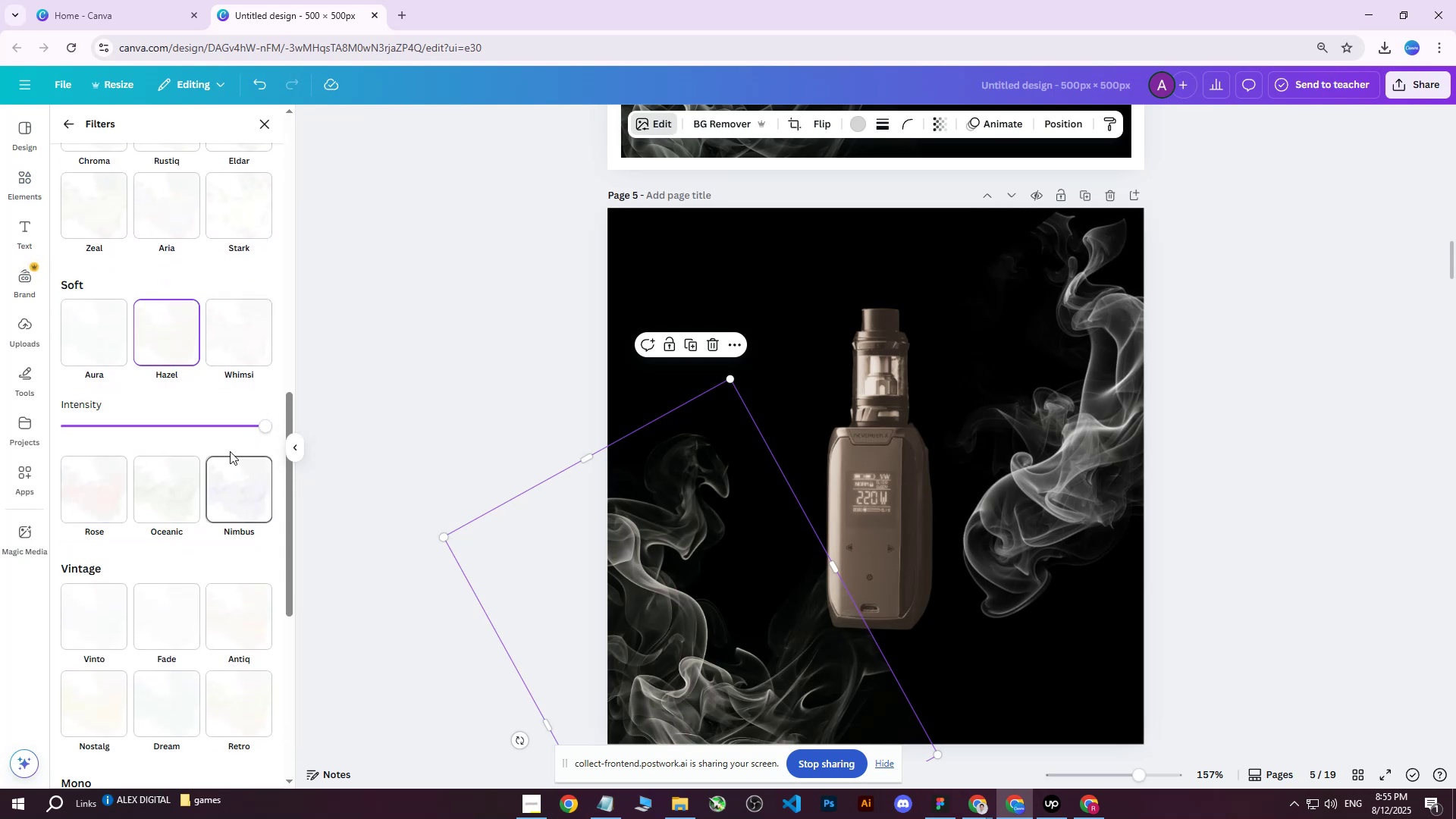 
left_click_drag(start_coordinate=[253, 427], to_coordinate=[483, 410])
 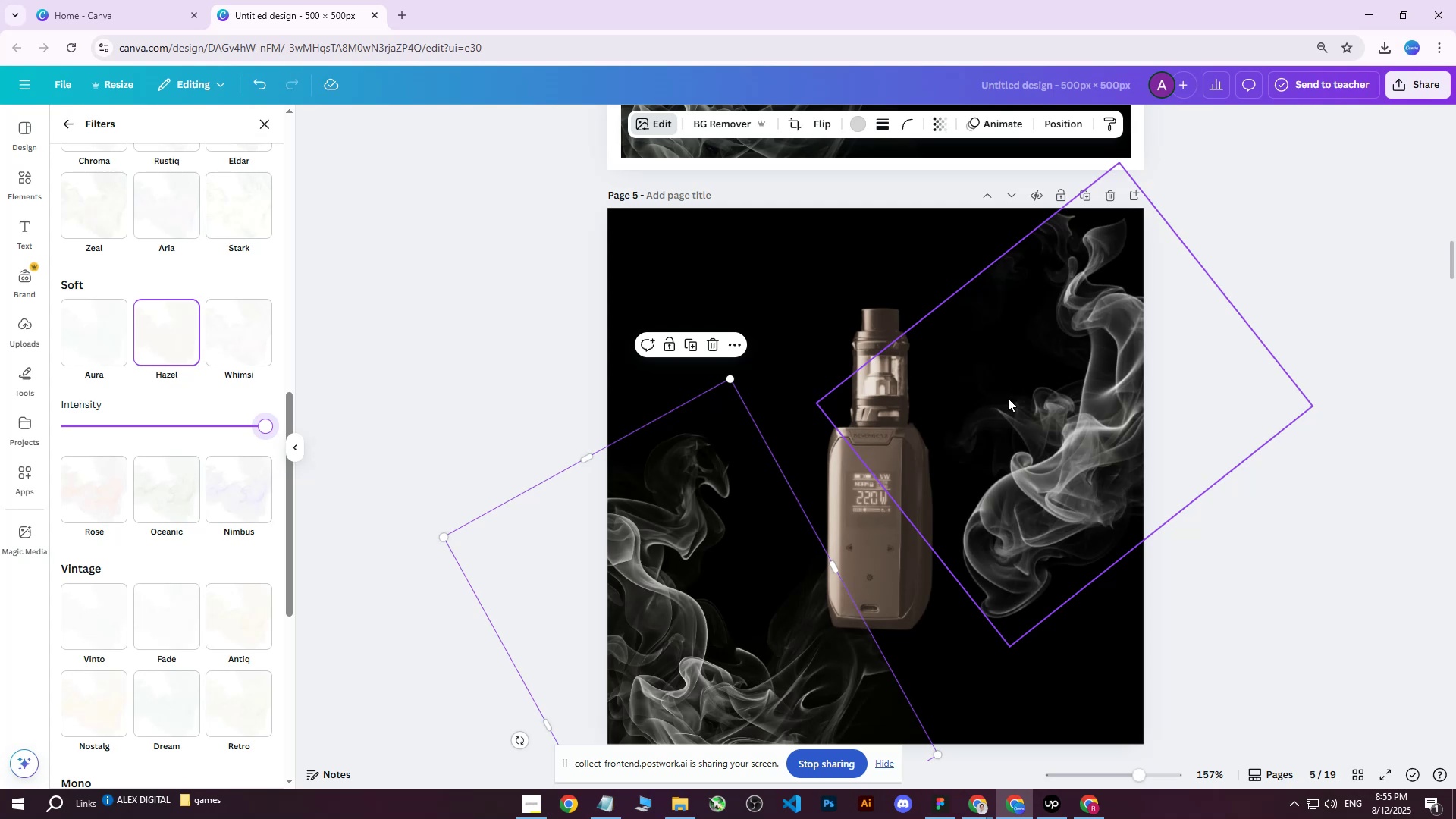 
left_click([1012, 397])
 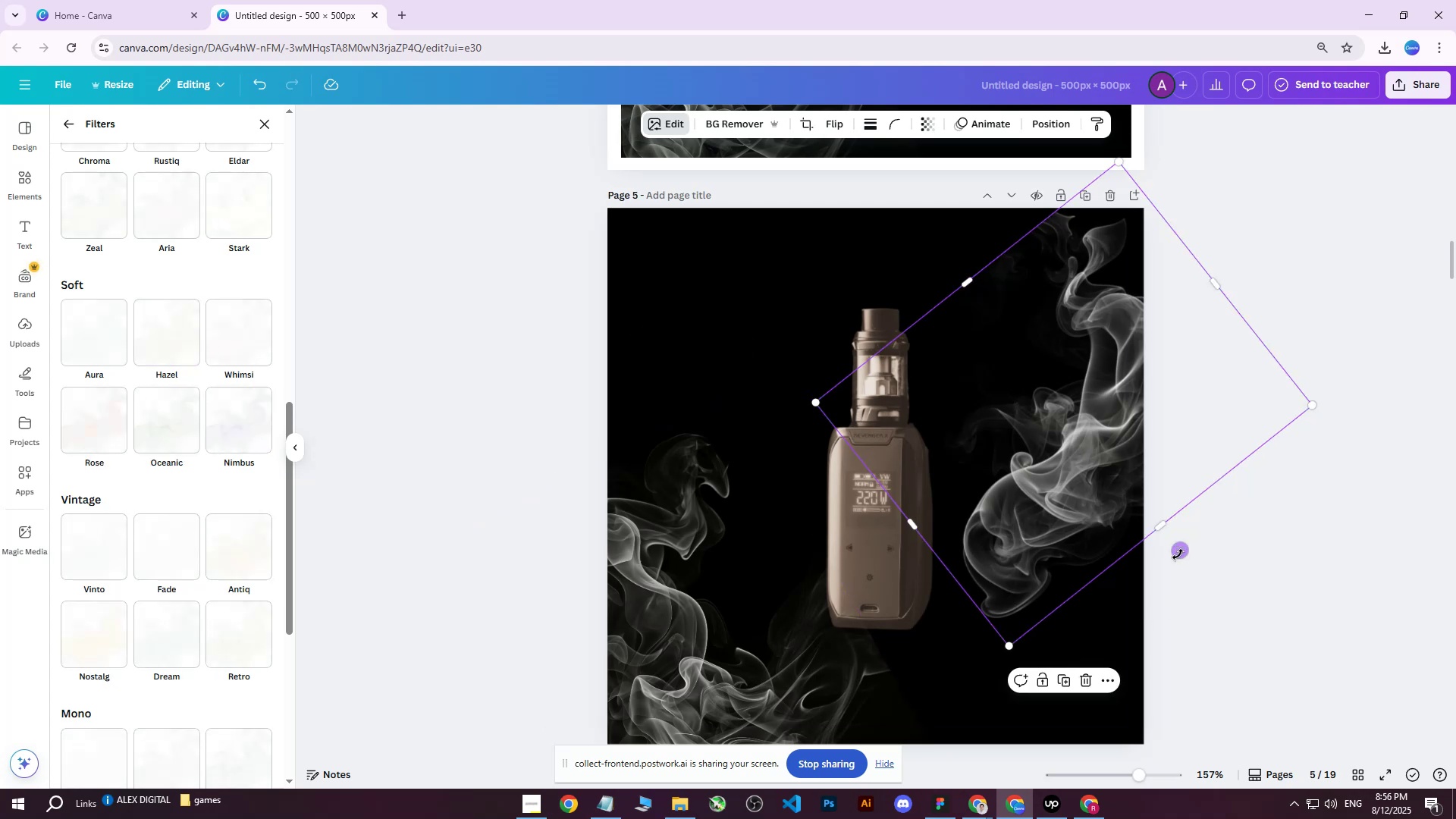 
left_click_drag(start_coordinate=[1178, 552], to_coordinate=[1246, 386])
 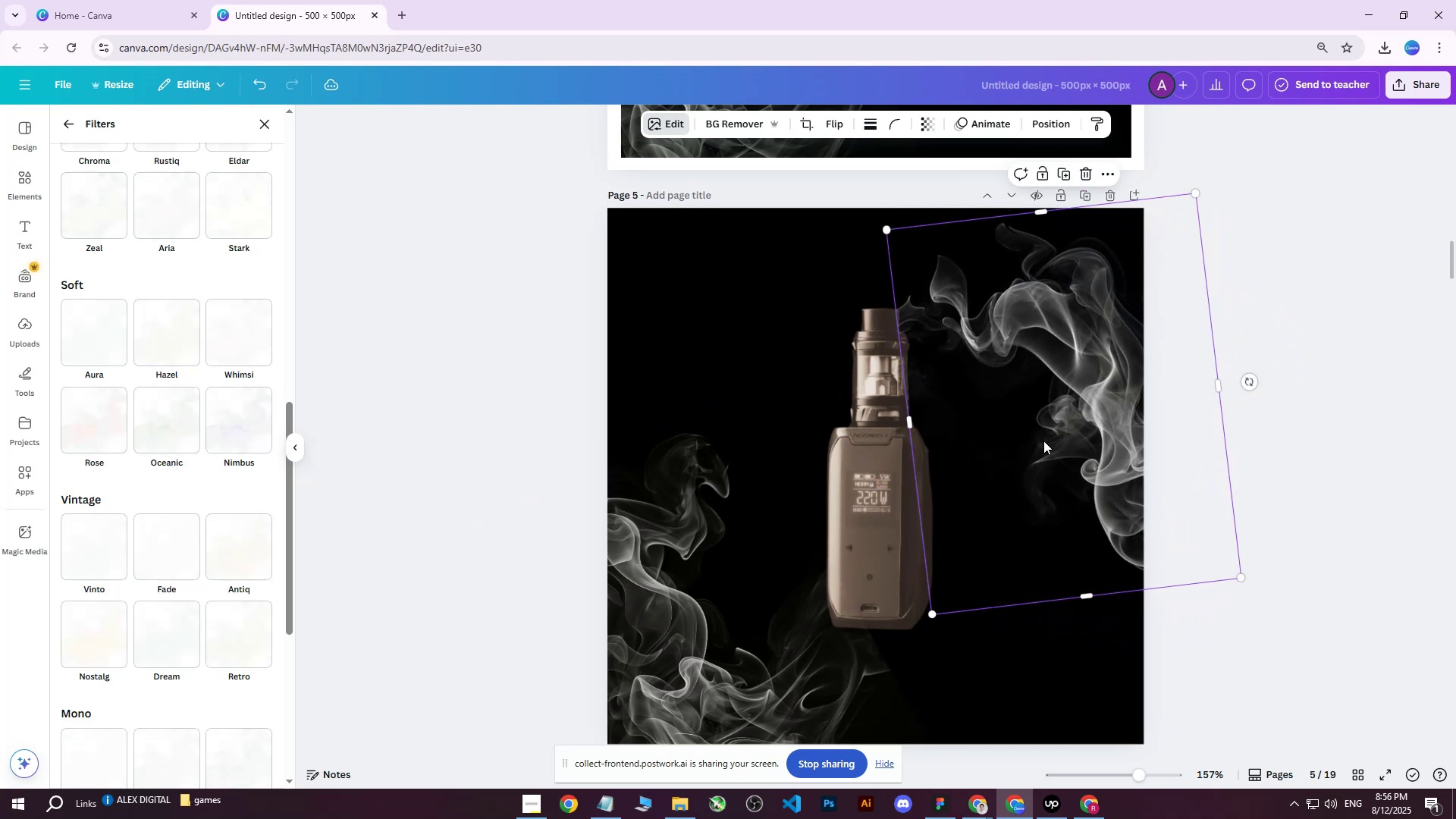 
left_click_drag(start_coordinate=[1028, 435], to_coordinate=[746, 390])
 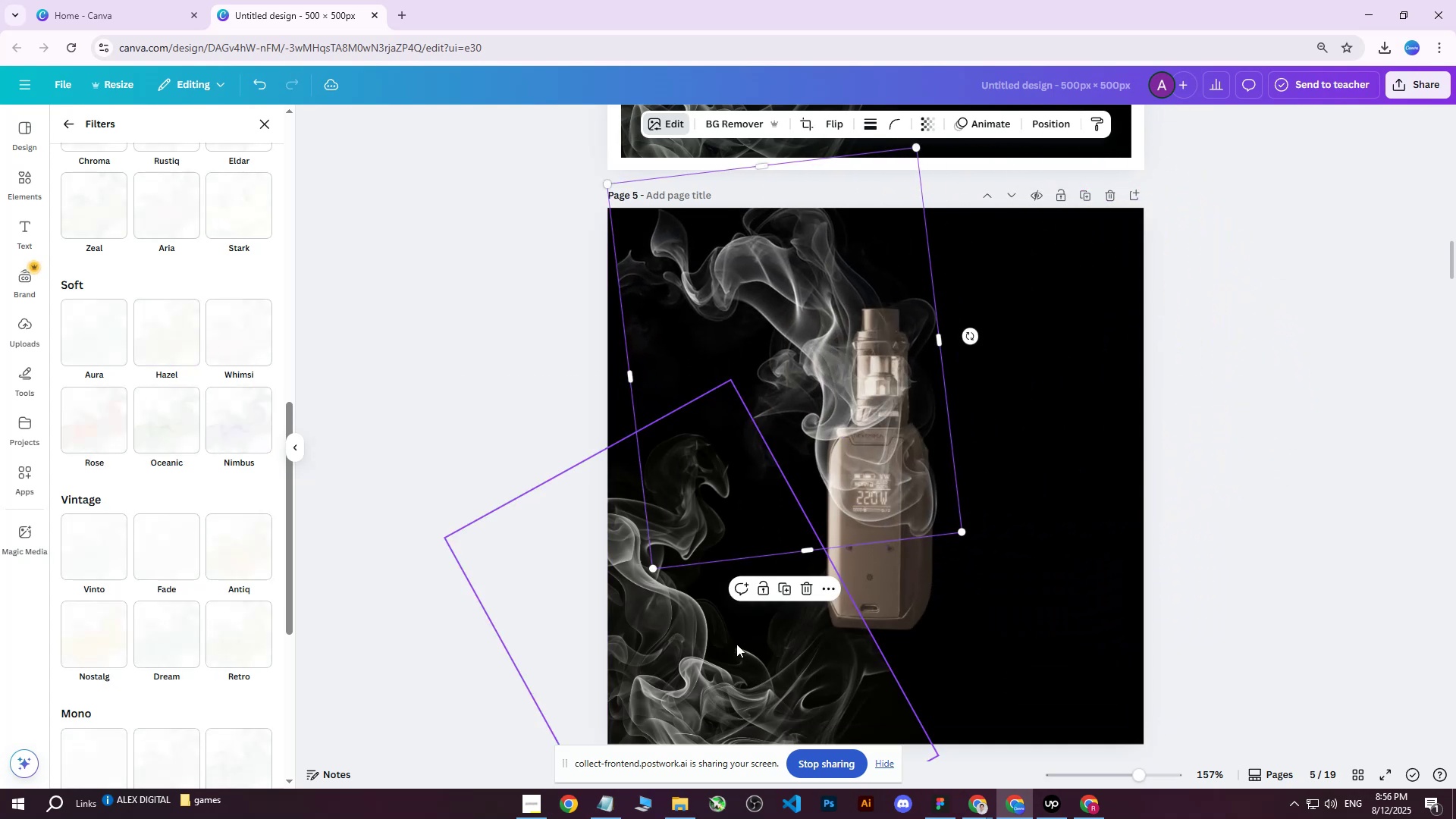 
left_click([736, 644])
 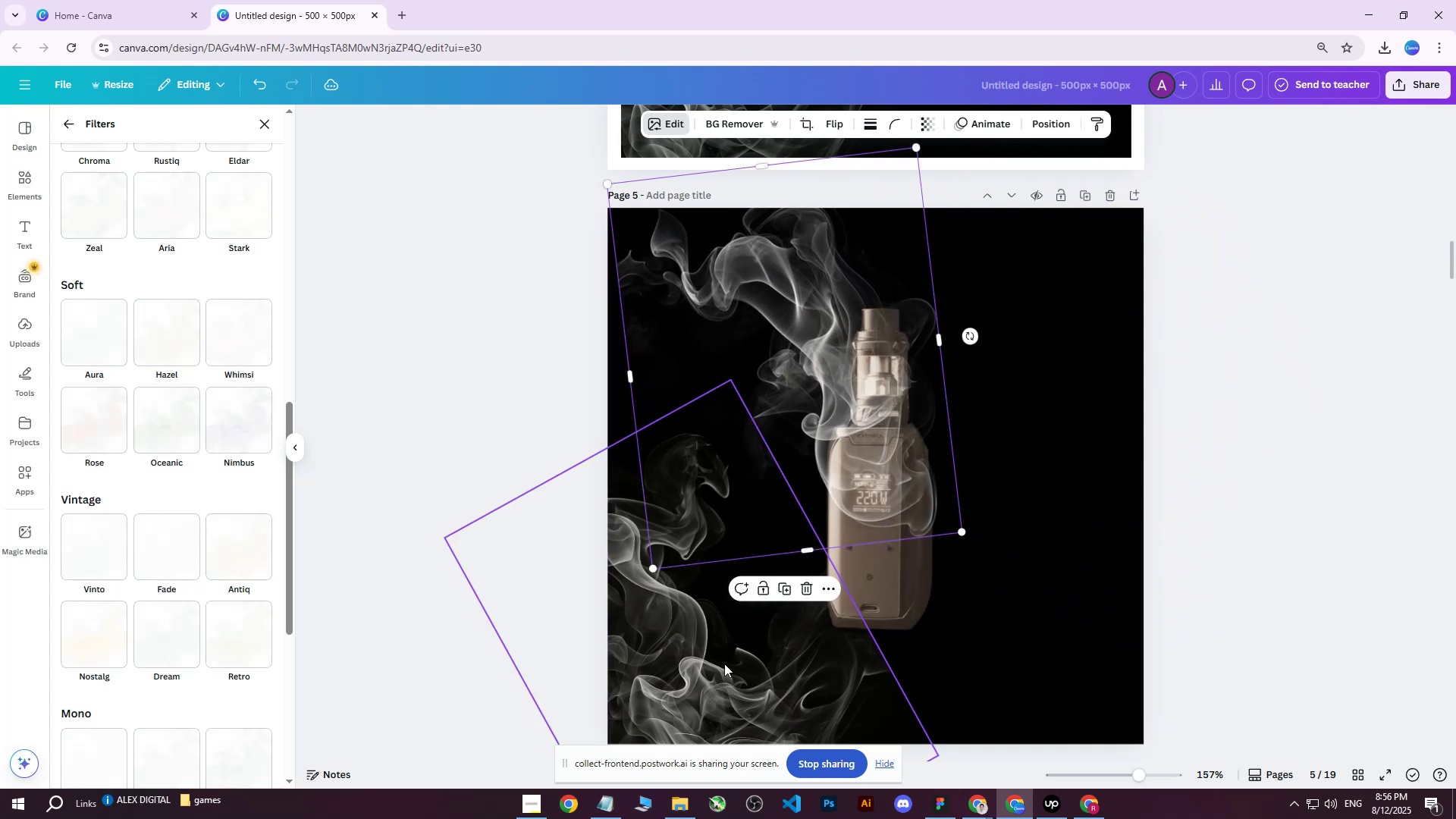 
left_click_drag(start_coordinate=[726, 664], to_coordinate=[1125, 661])
 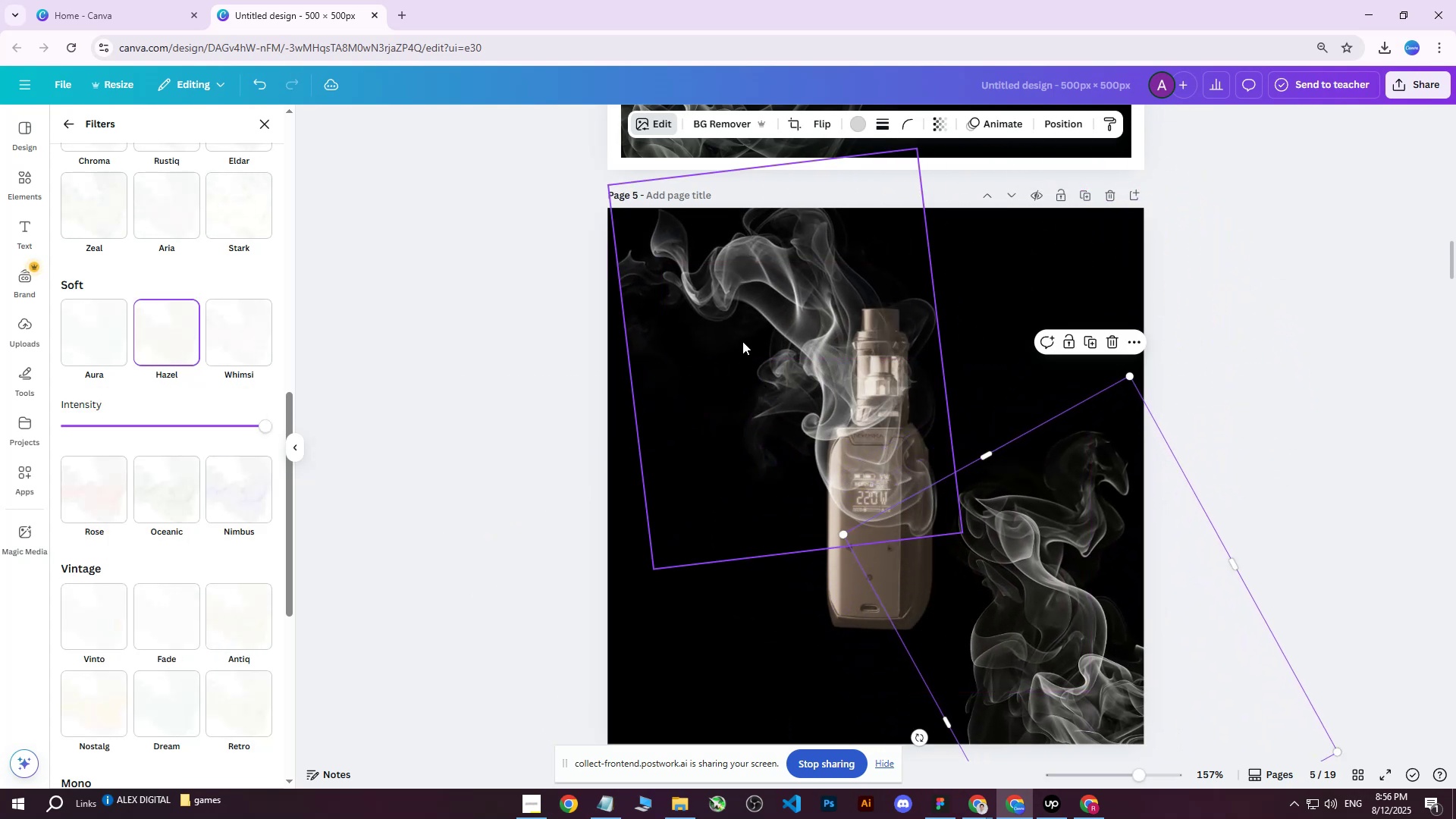 
left_click([742, 330])
 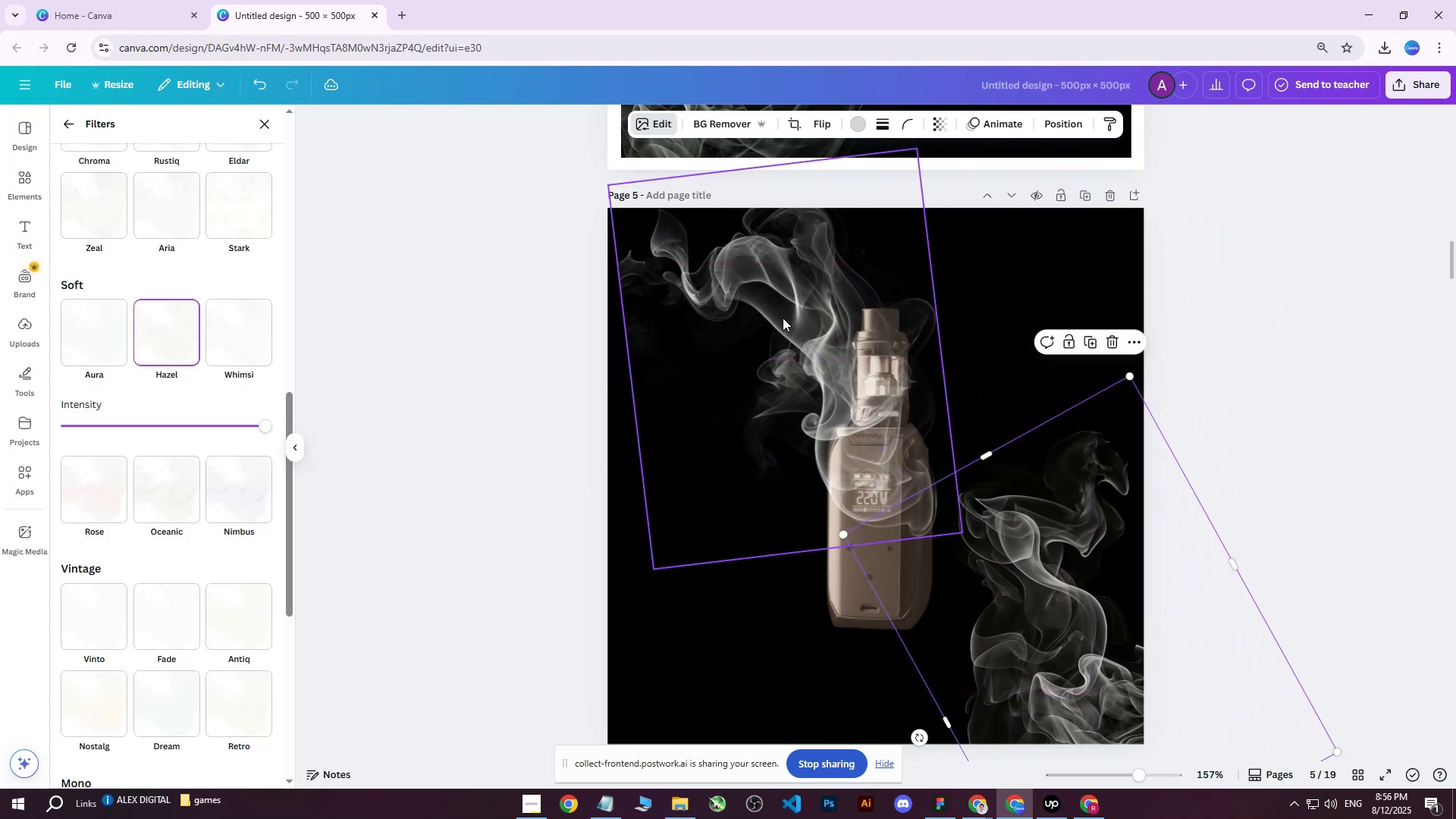 
left_click_drag(start_coordinate=[795, 311], to_coordinate=[676, 313])
 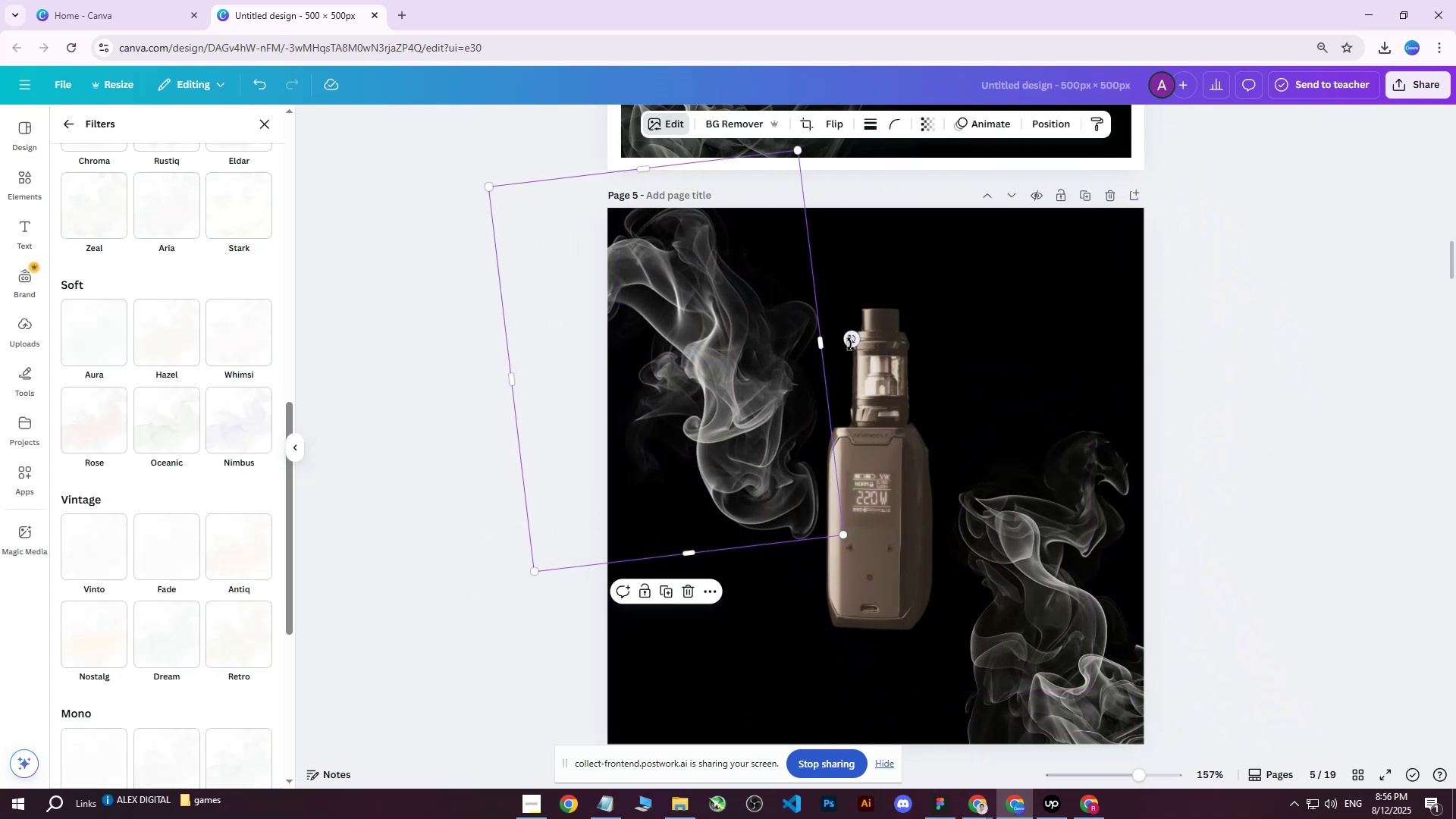 
left_click_drag(start_coordinate=[849, 340], to_coordinate=[504, 241])
 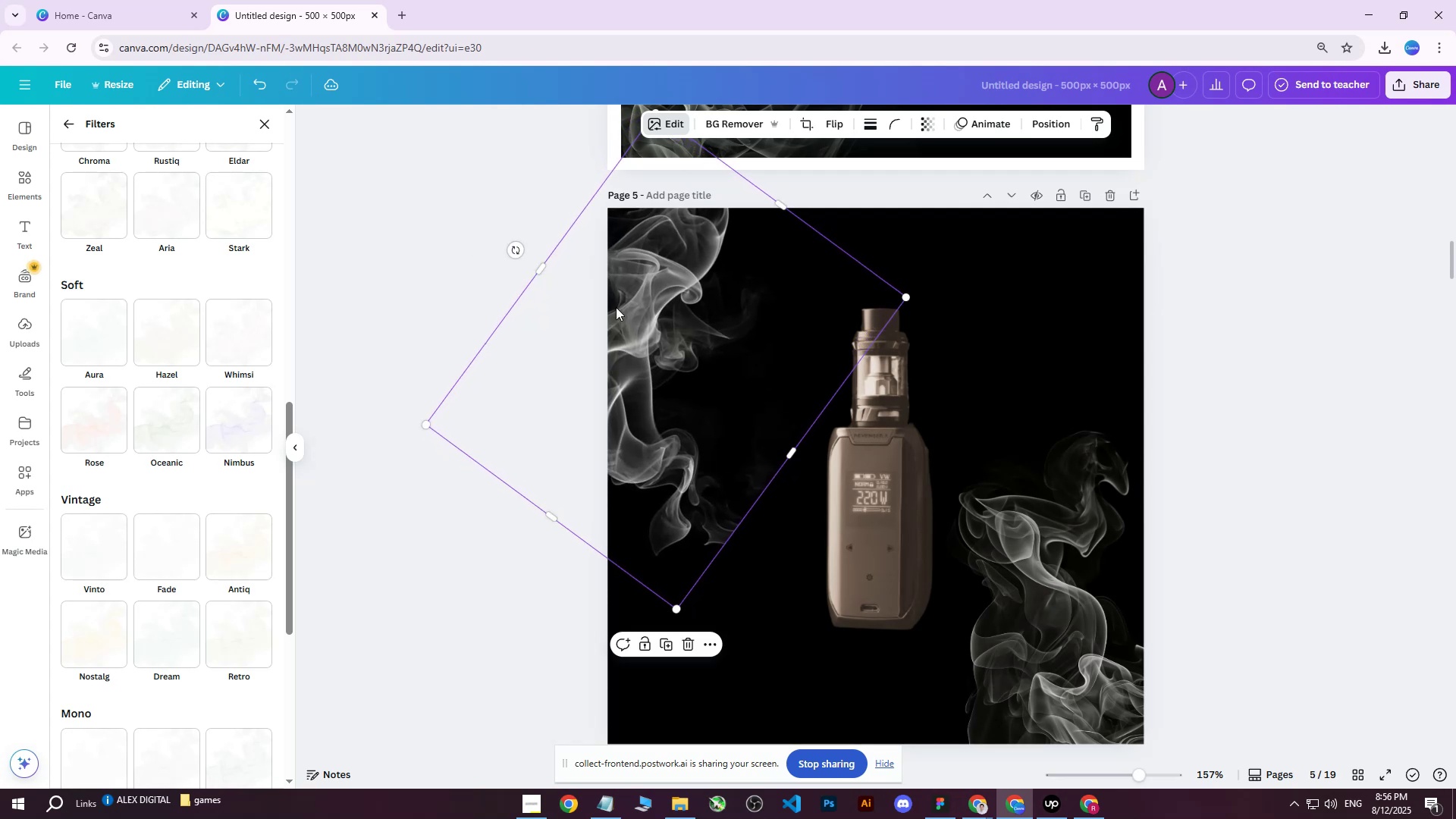 
left_click_drag(start_coordinate=[617, 308], to_coordinate=[635, 278])
 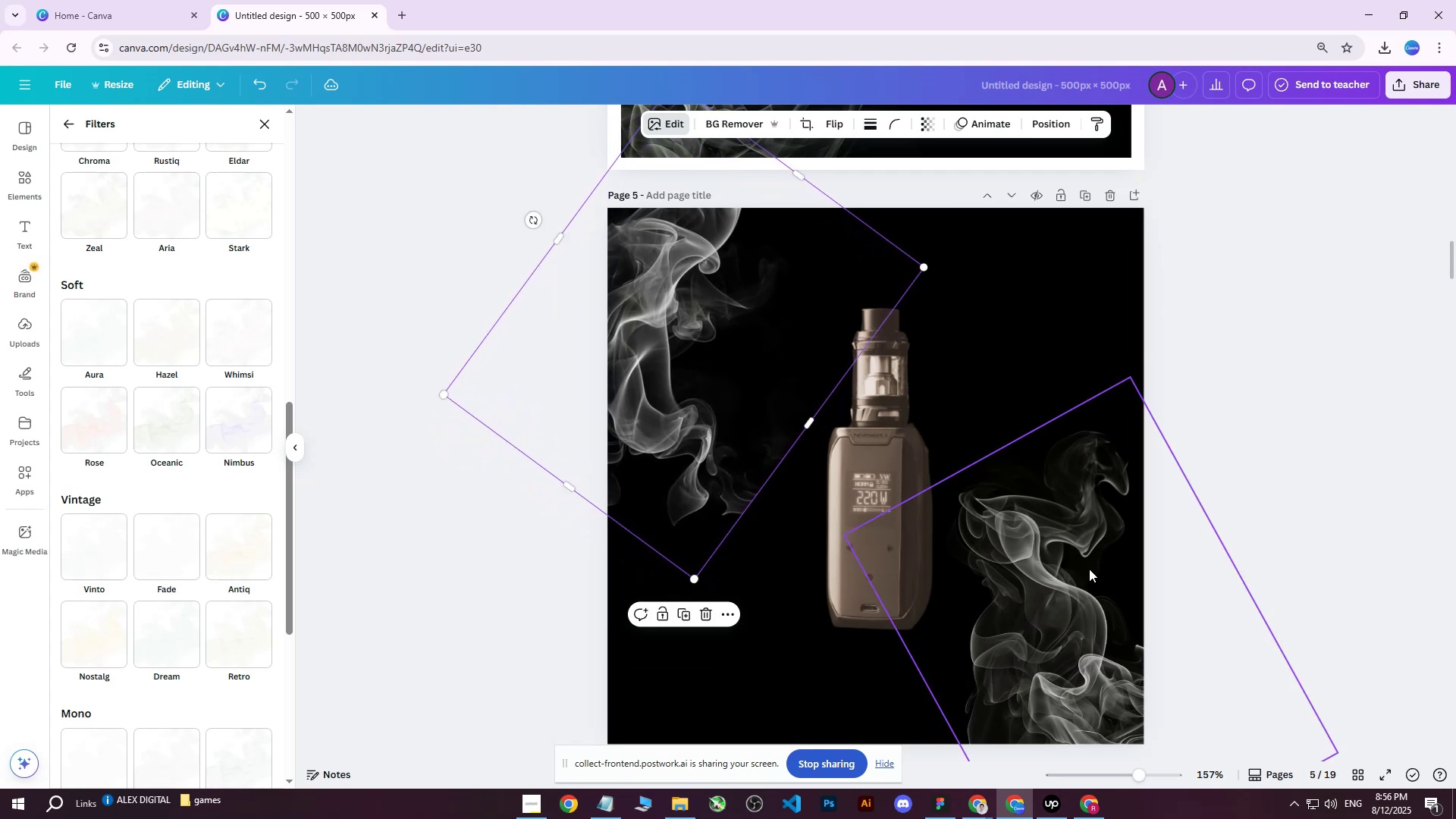 
left_click([1089, 569])
 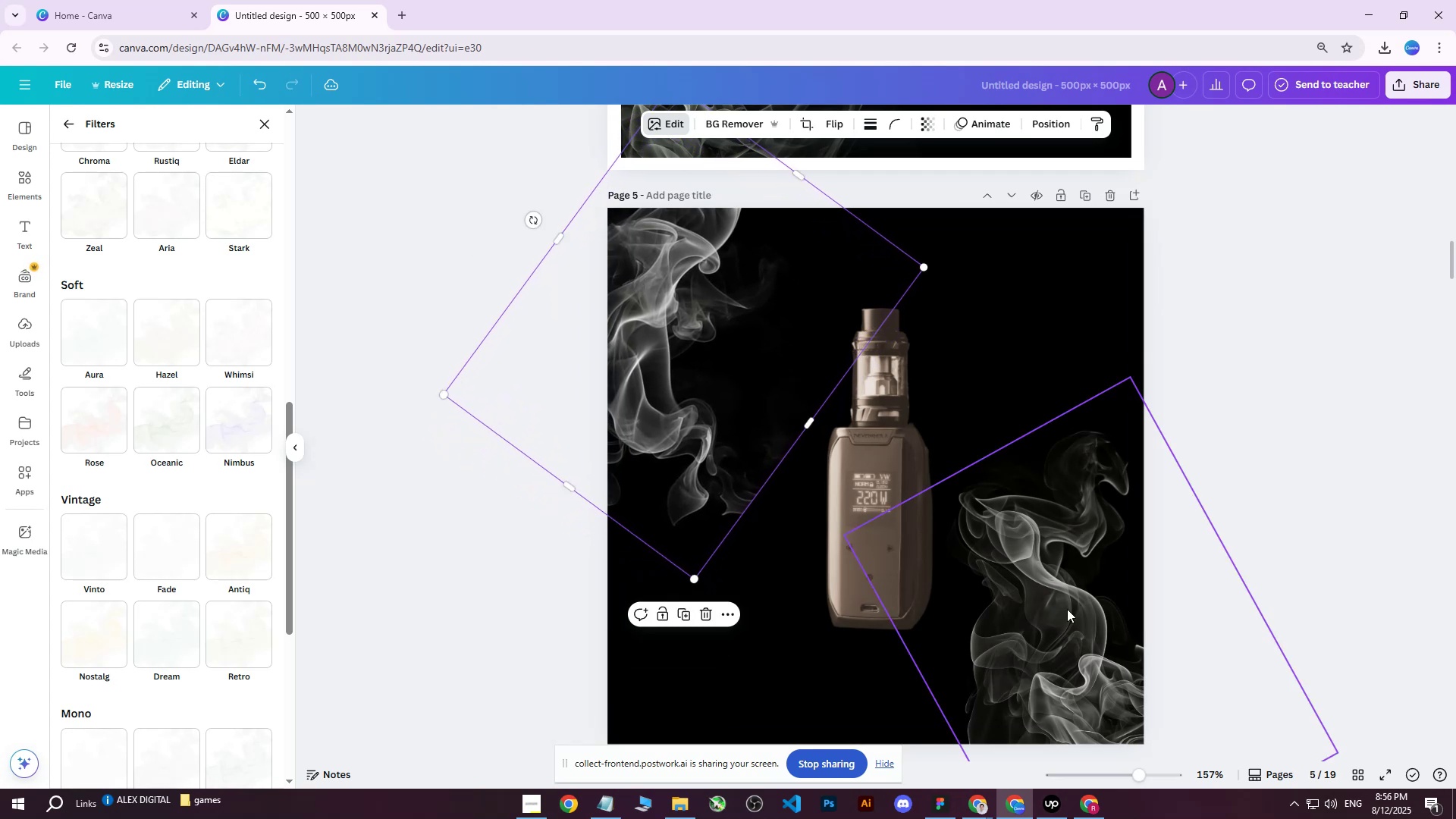 
left_click_drag(start_coordinate=[1066, 609], to_coordinate=[1103, 670])
 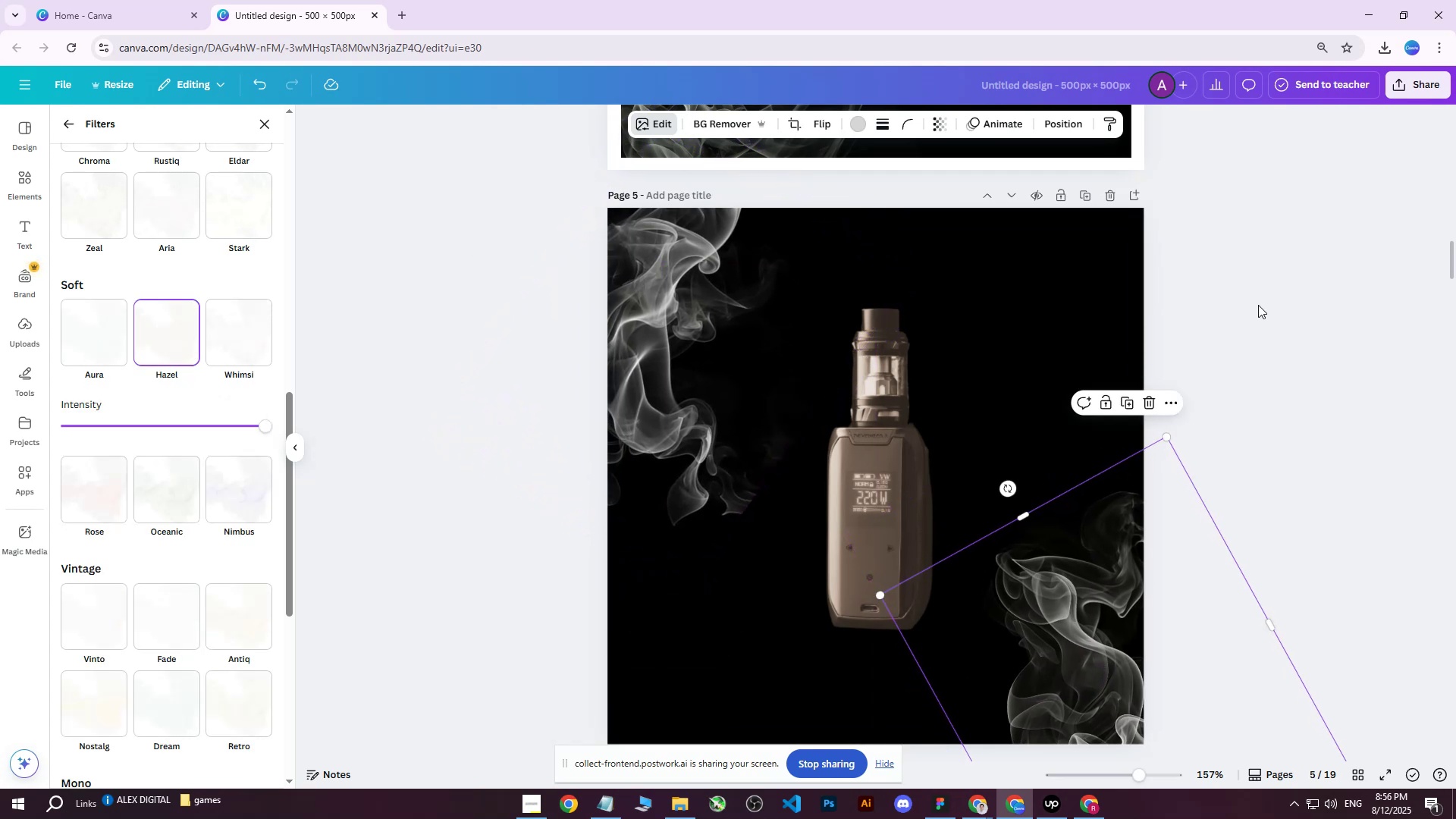 
left_click_drag(start_coordinate=[1112, 607], to_coordinate=[1106, 590])
 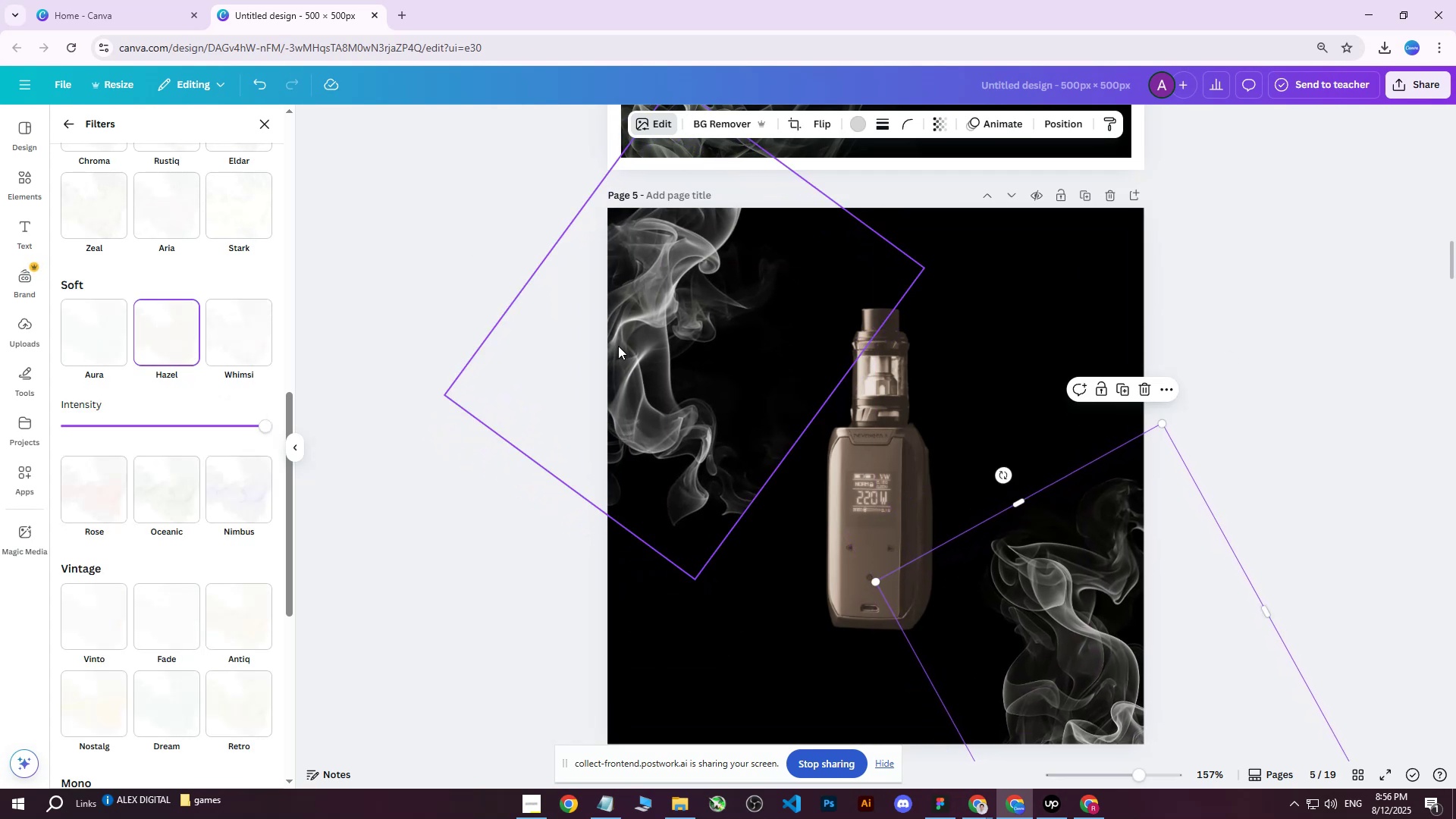 
left_click_drag(start_coordinate=[643, 337], to_coordinate=[651, 349])
 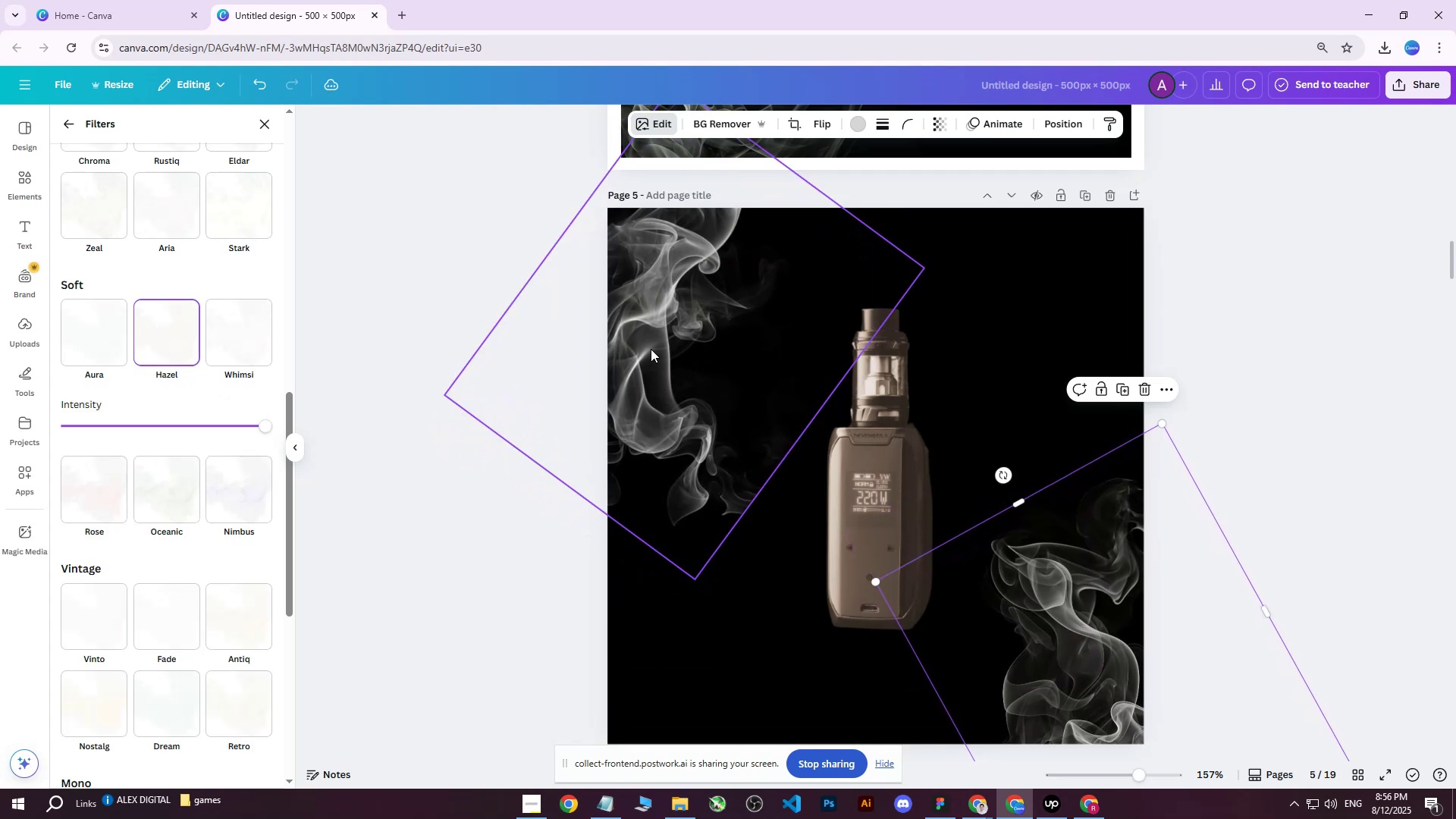 
double_click([651, 349])
 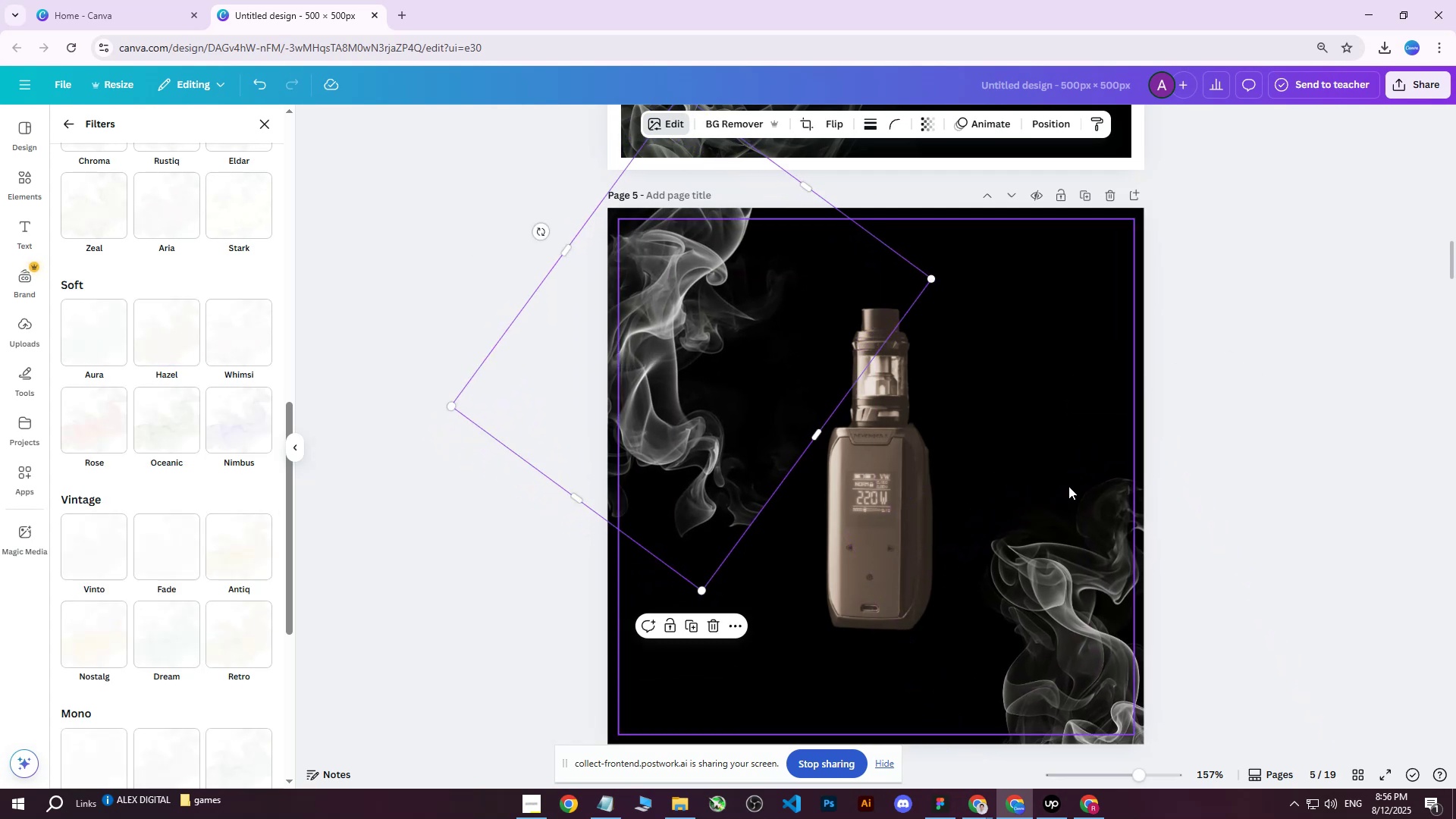 
left_click([1079, 570])
 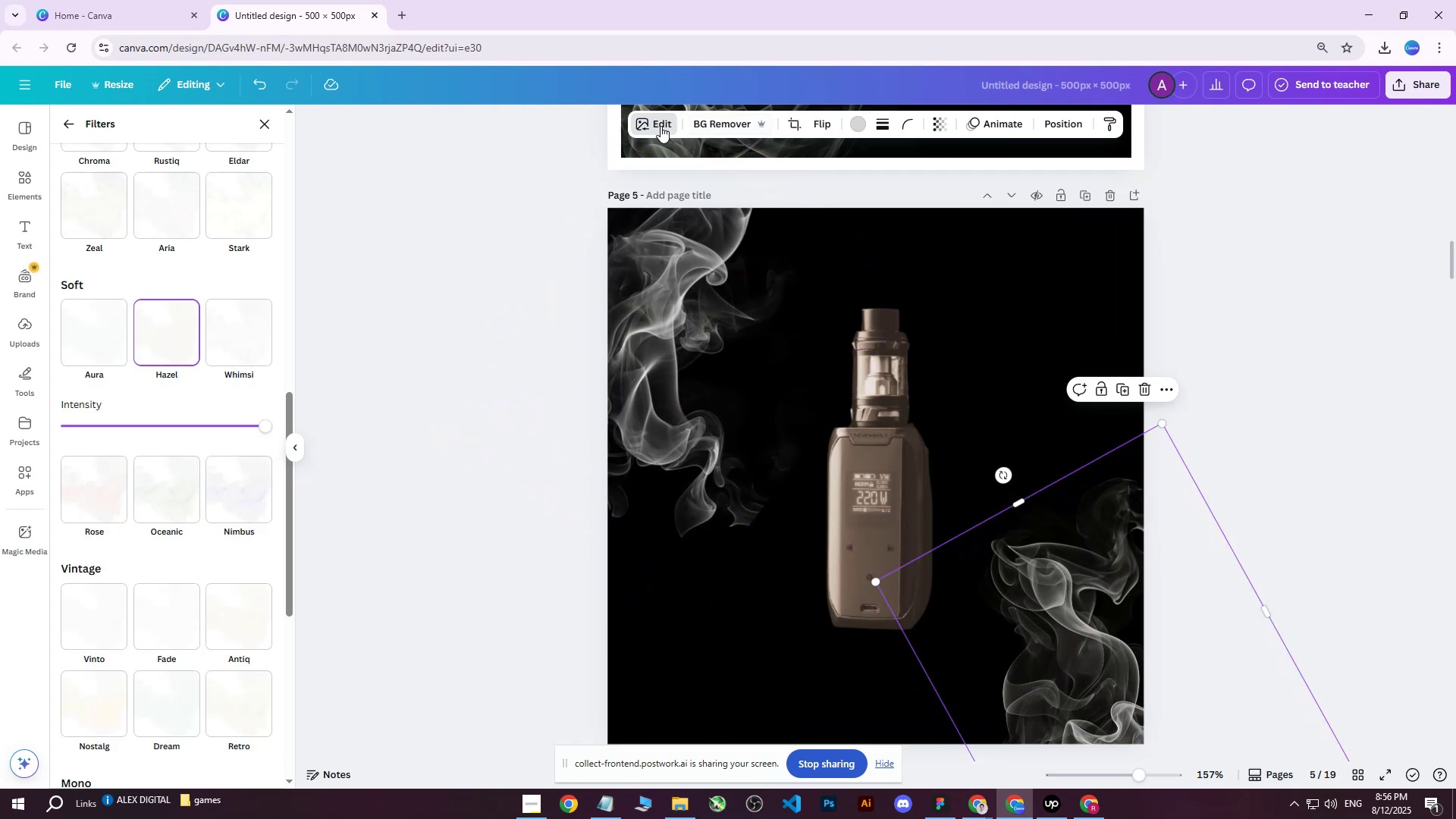 
left_click([657, 125])
 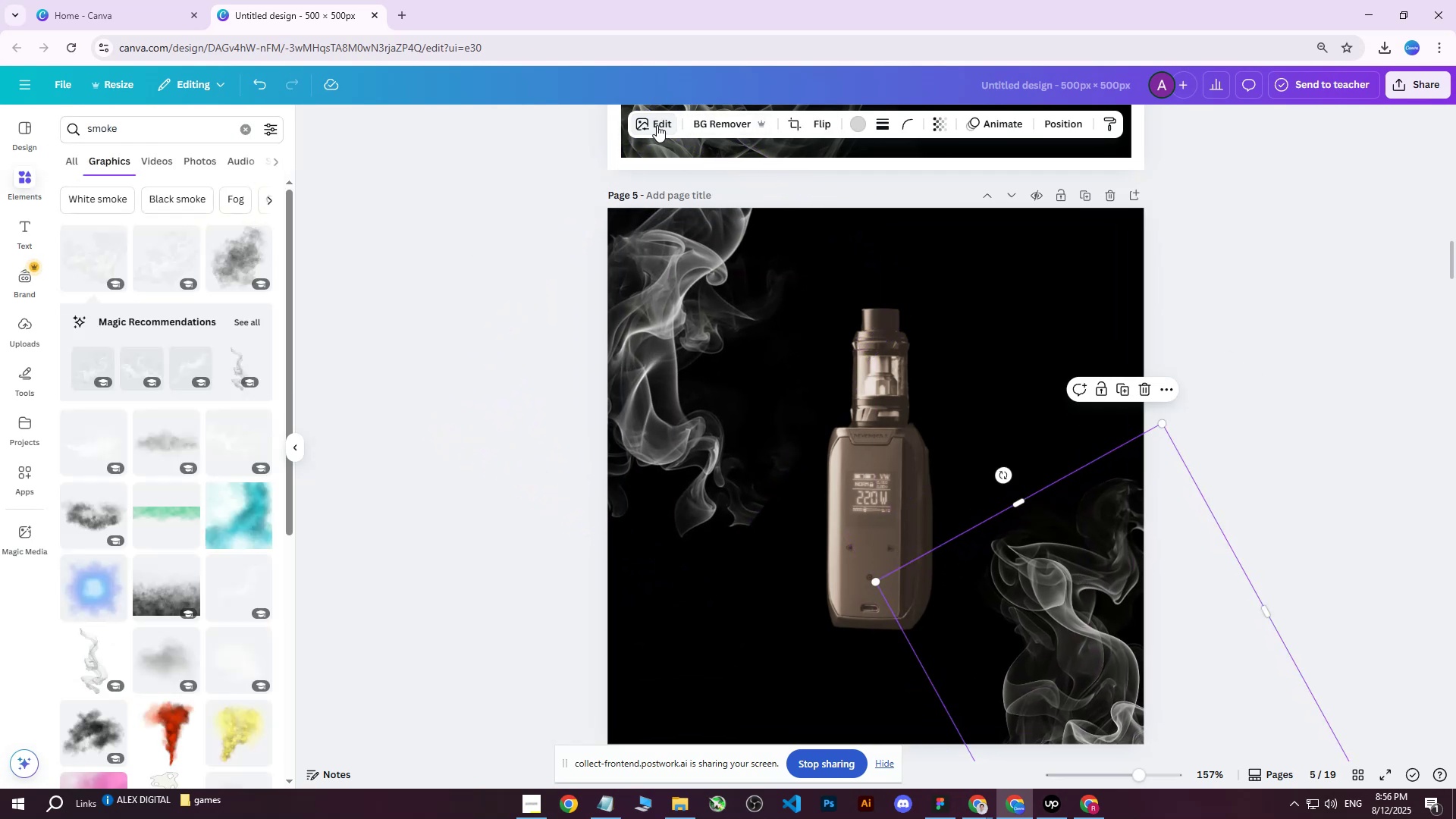 
left_click([662, 126])
 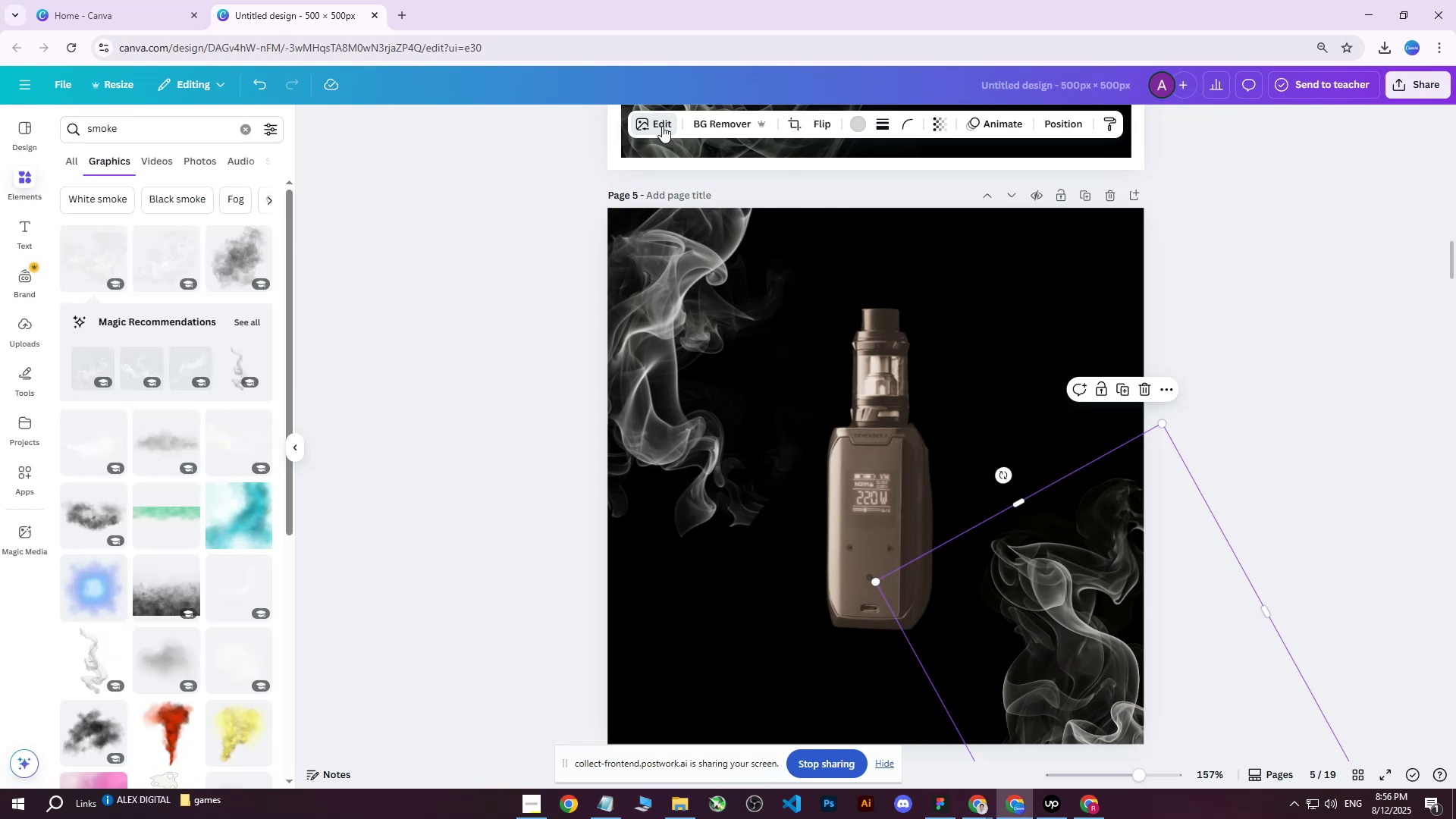 
double_click([691, 347])
 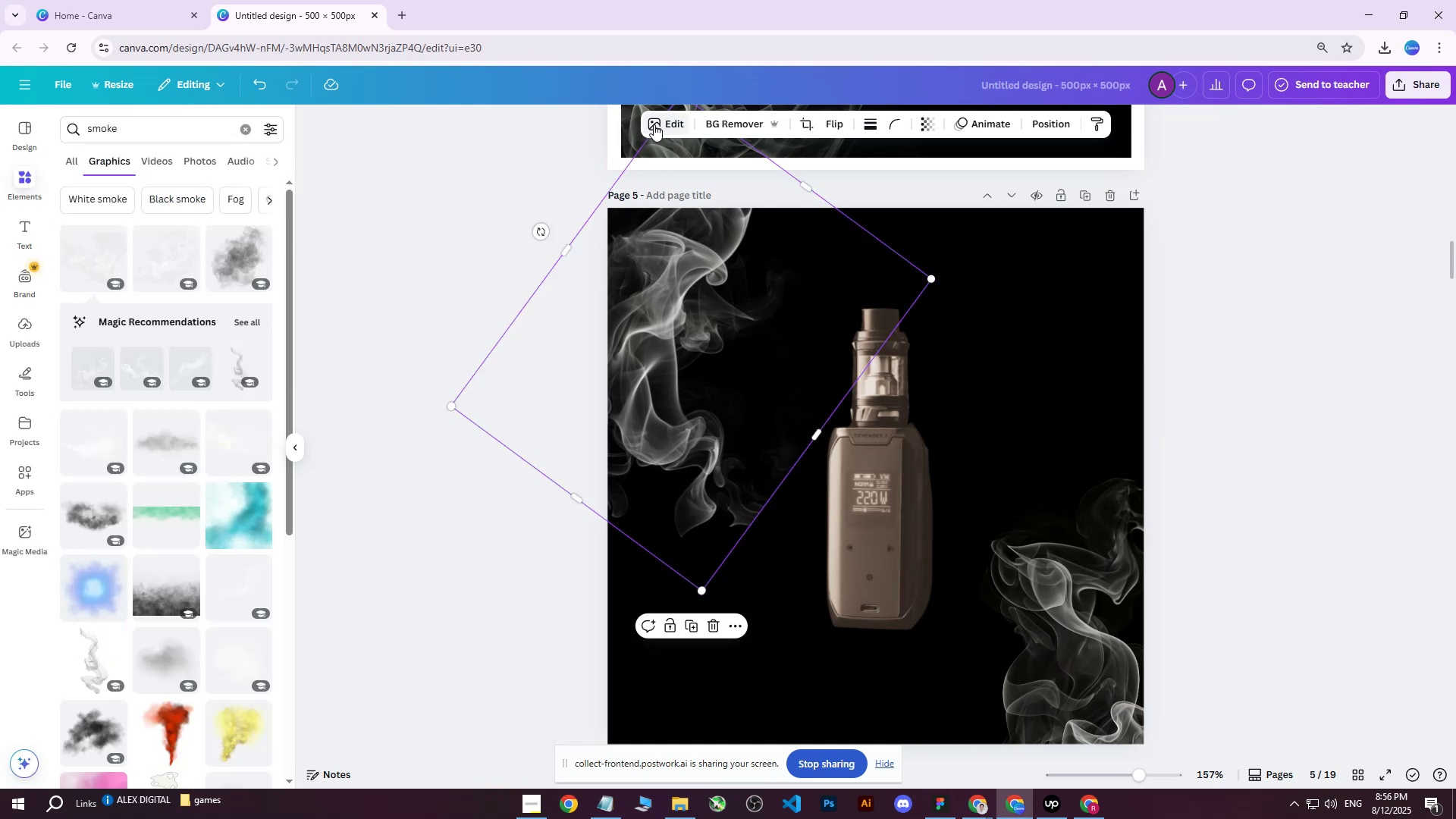 
left_click([656, 124])
 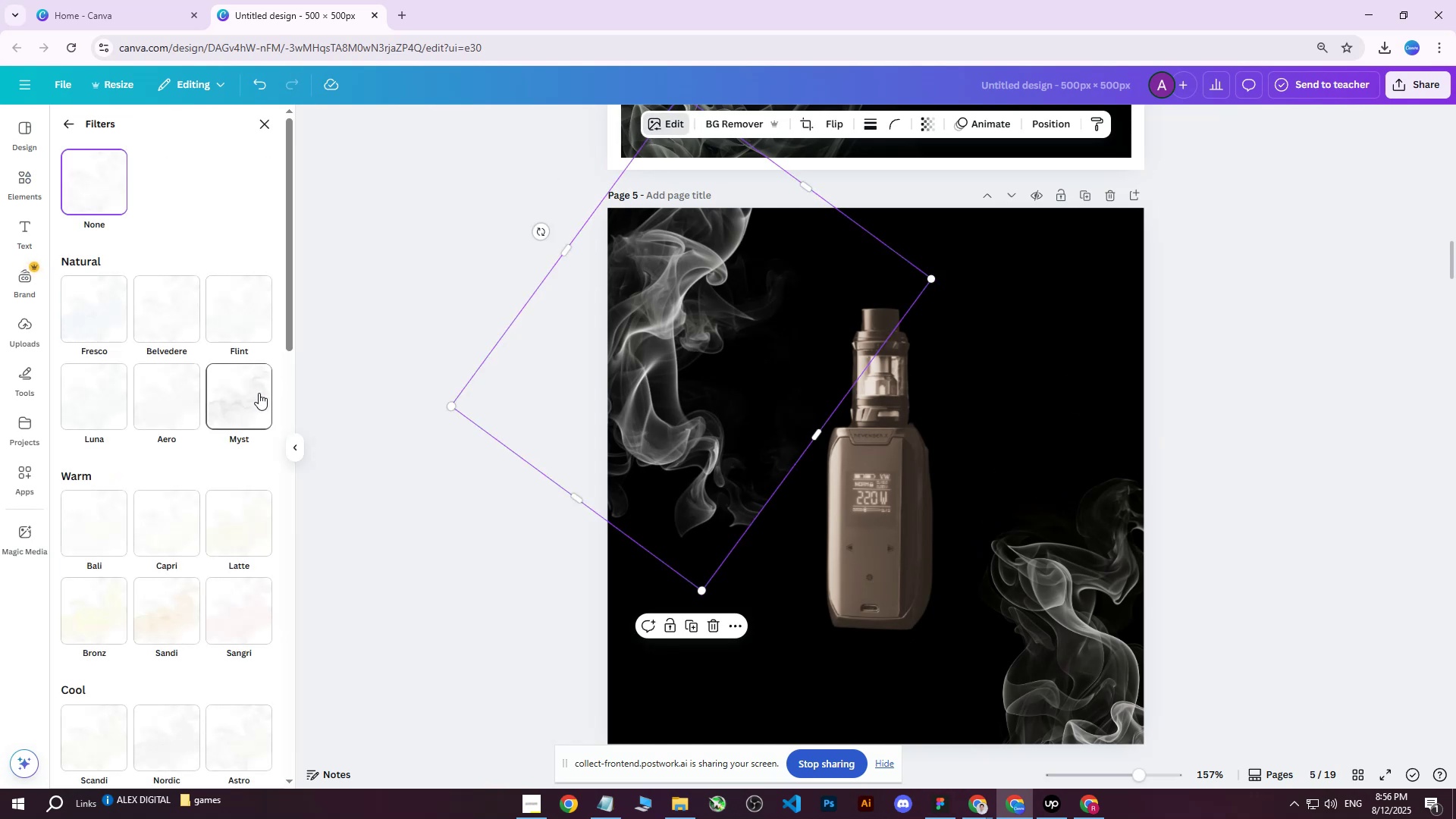 
scroll: coordinate [185, 422], scroll_direction: down, amount: 8.0
 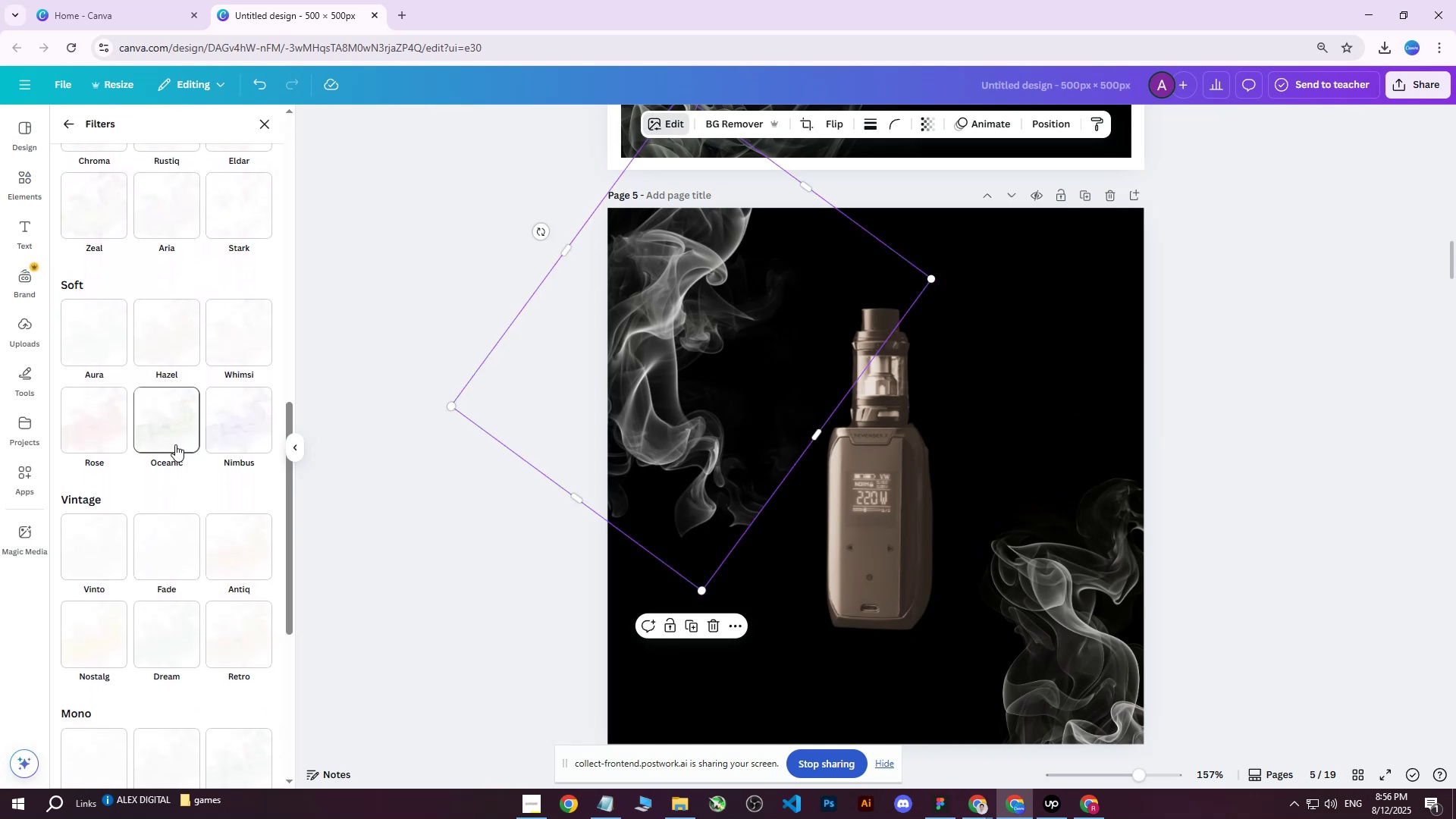 
scroll: coordinate [190, 435], scroll_direction: up, amount: 6.0
 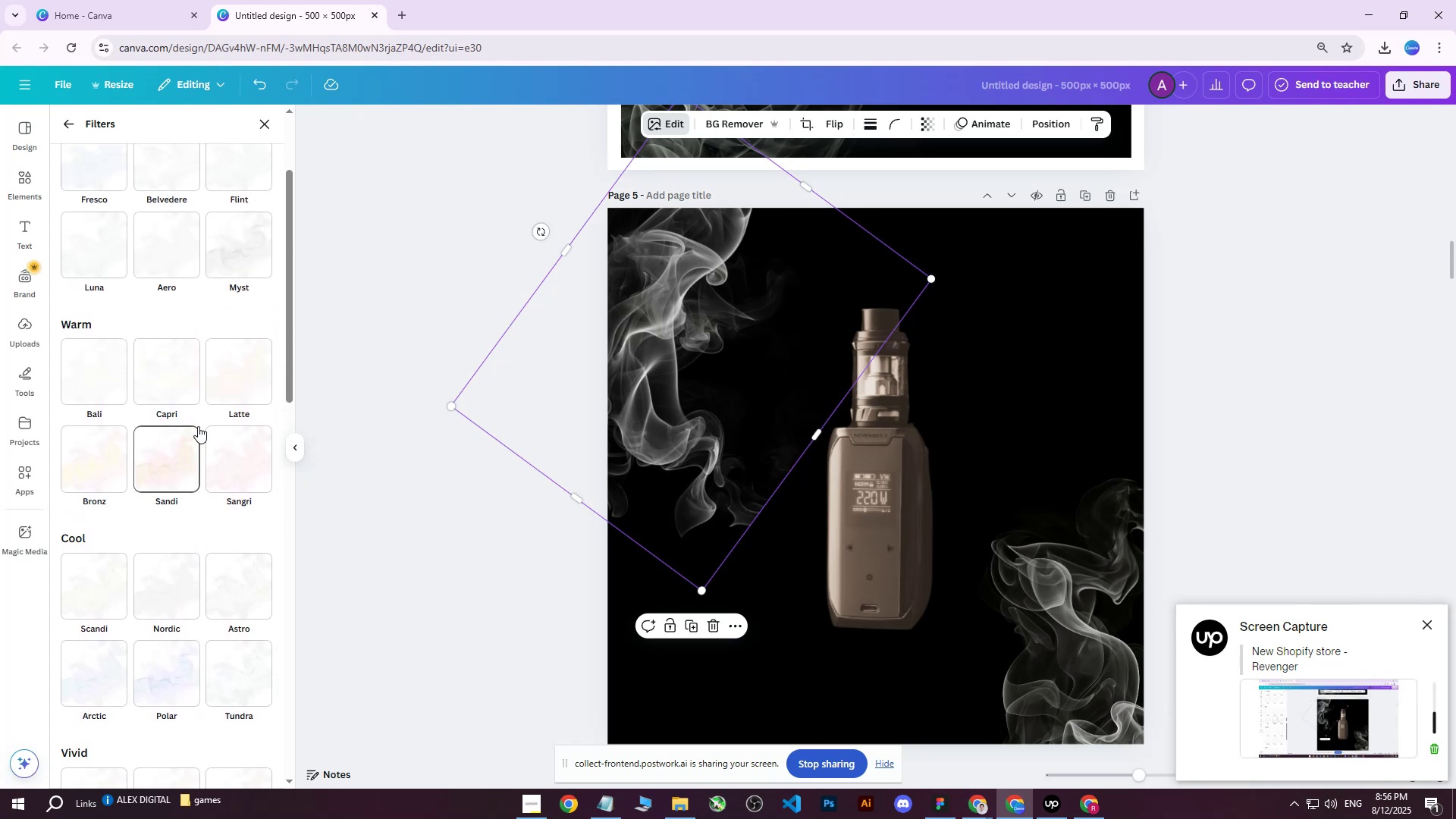 
scroll: coordinate [199, 448], scroll_direction: down, amount: 21.0
 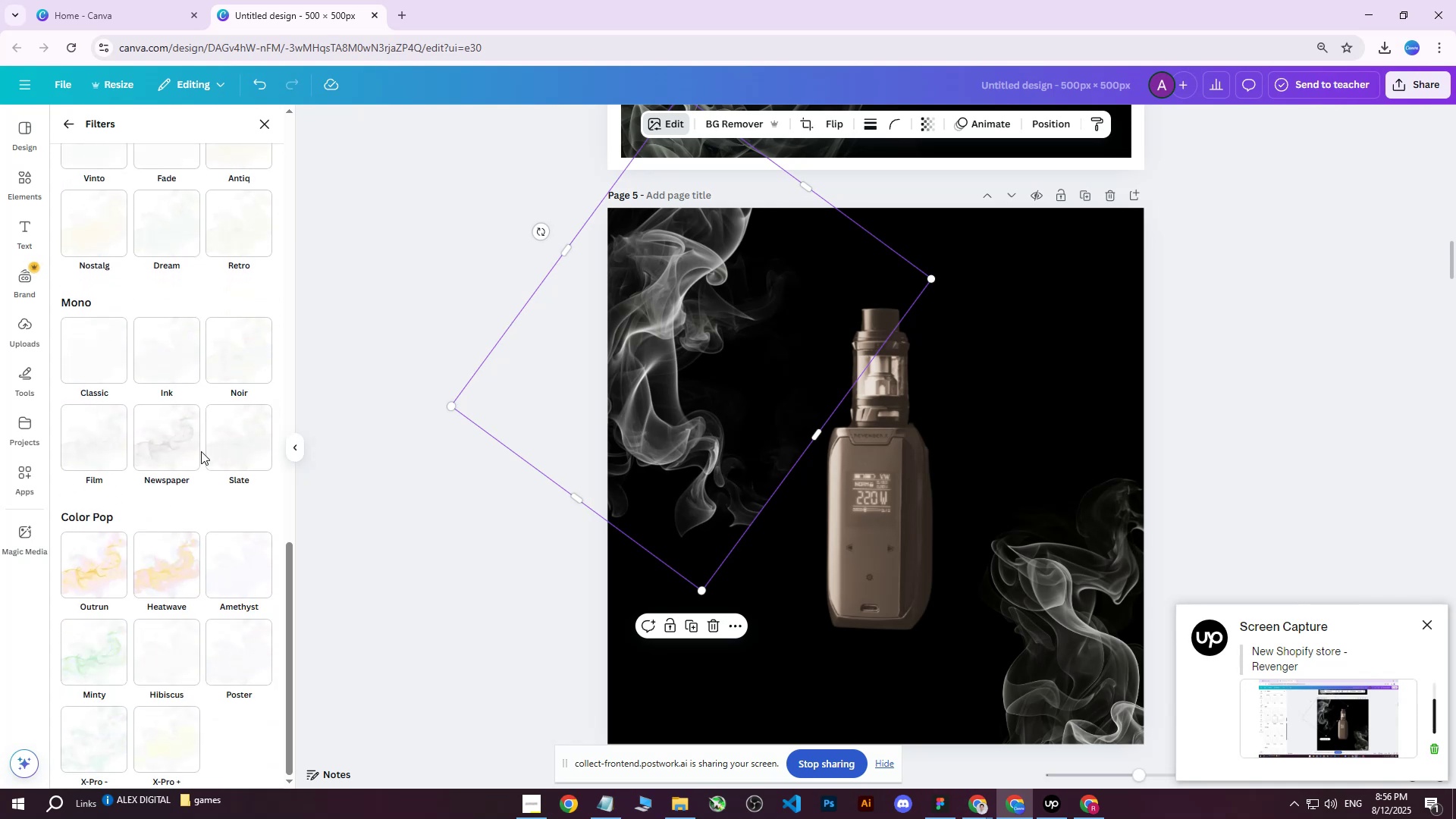 
scroll: coordinate [201, 451], scroll_direction: up, amount: 6.0
 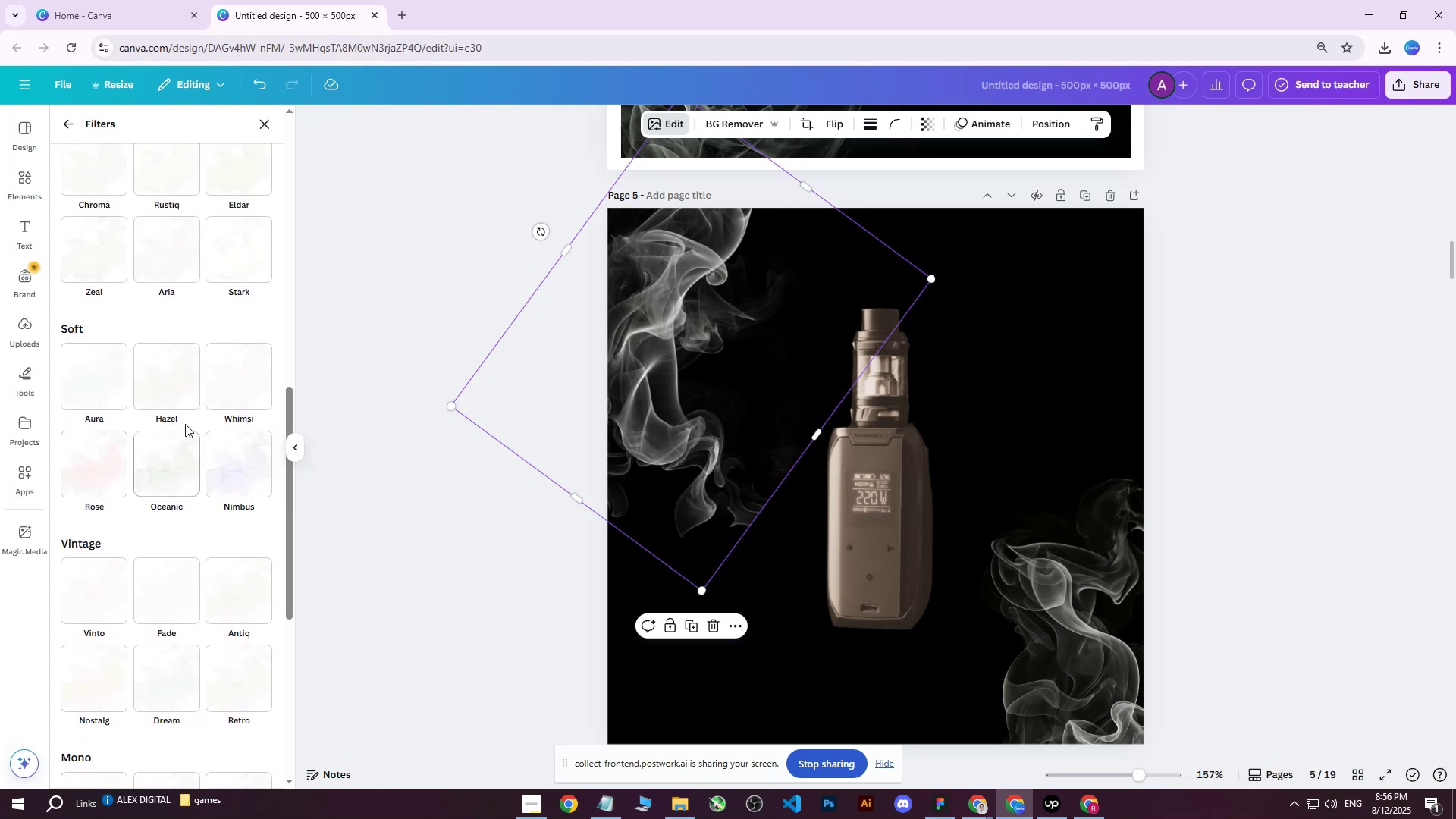 
left_click([172, 401])
 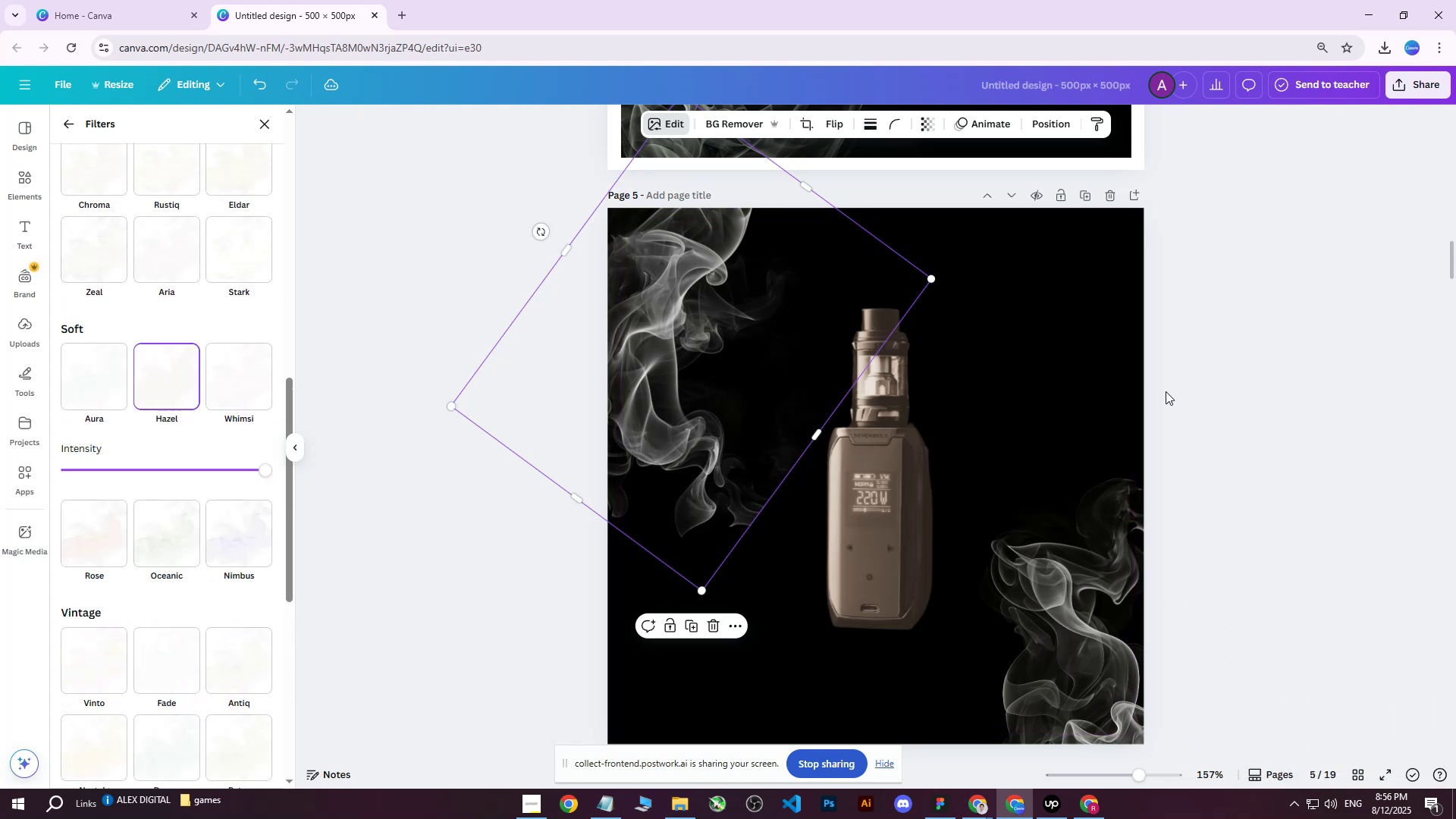 
left_click([1227, 369])
 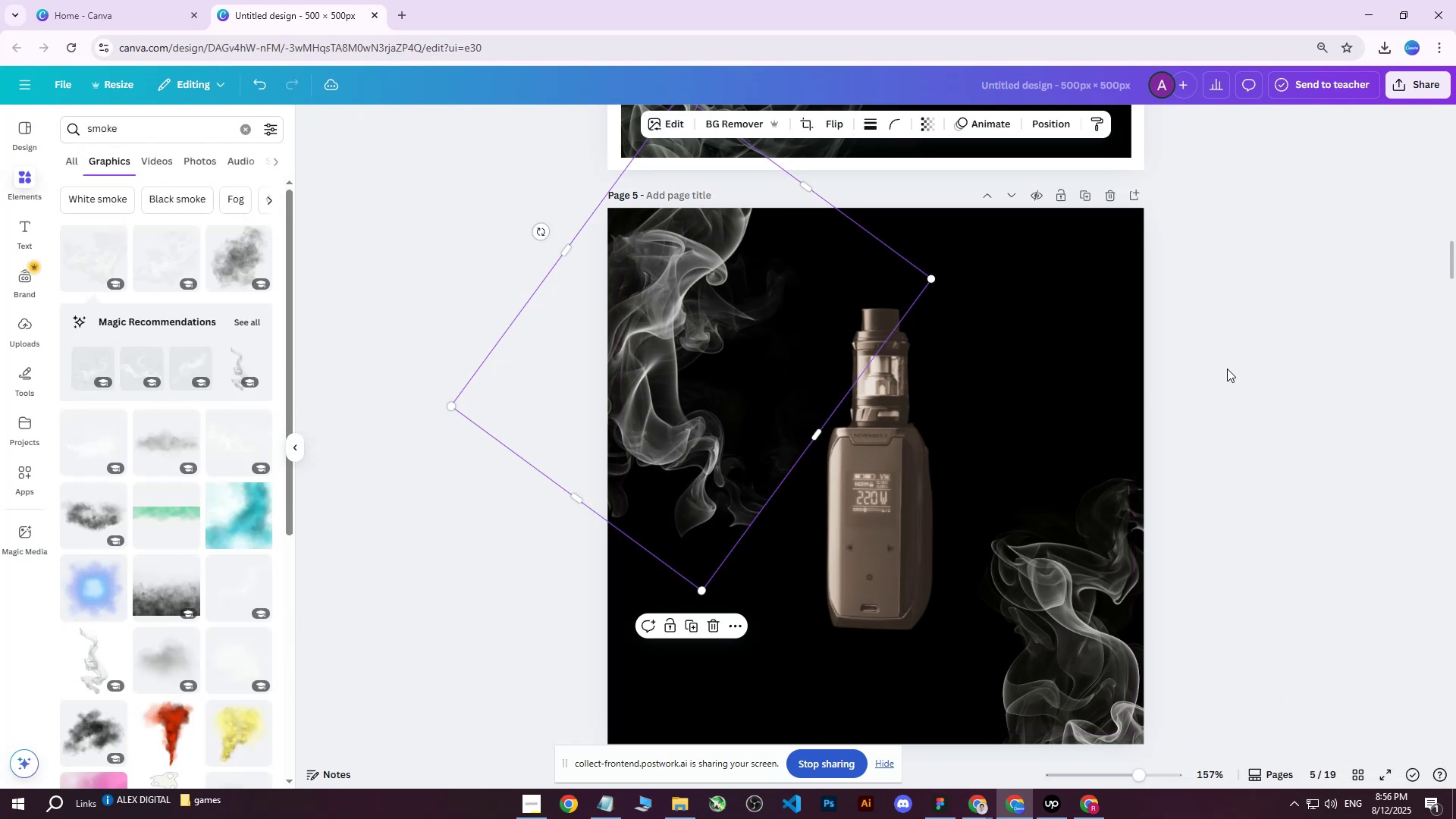 
left_click([1227, 369])
 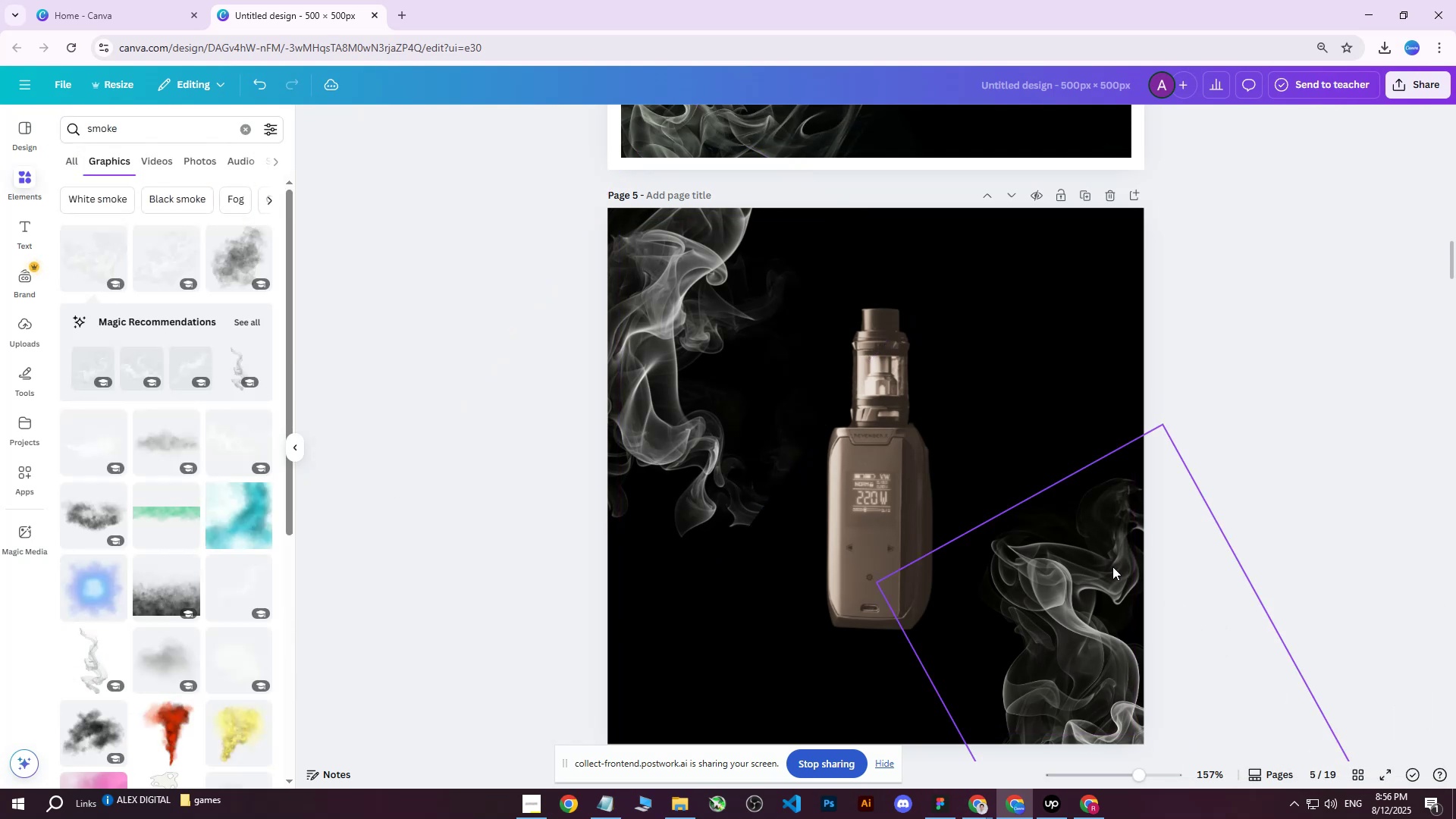 
left_click([1101, 571])
 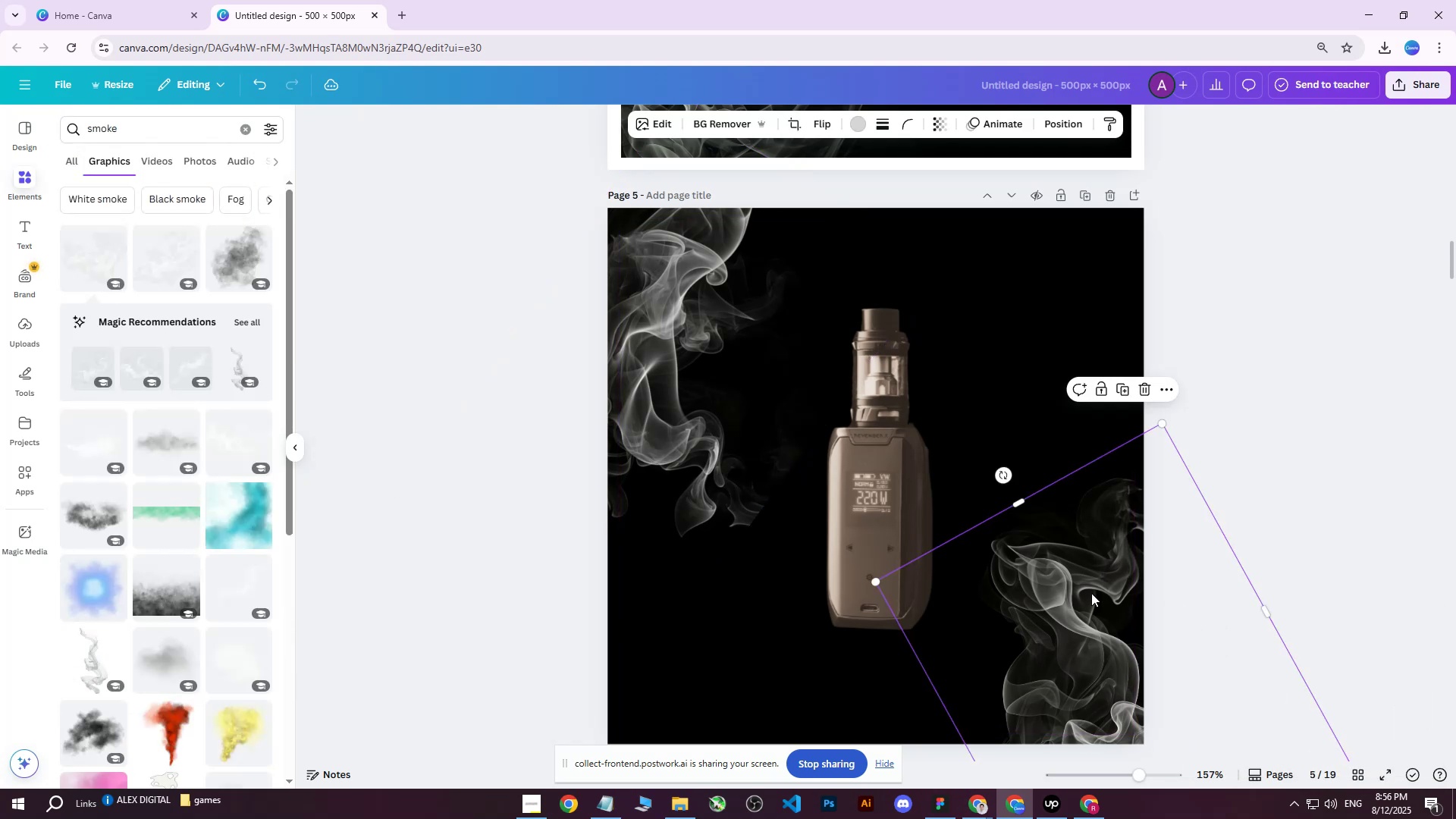 
left_click_drag(start_coordinate=[1091, 593], to_coordinate=[1070, 558])
 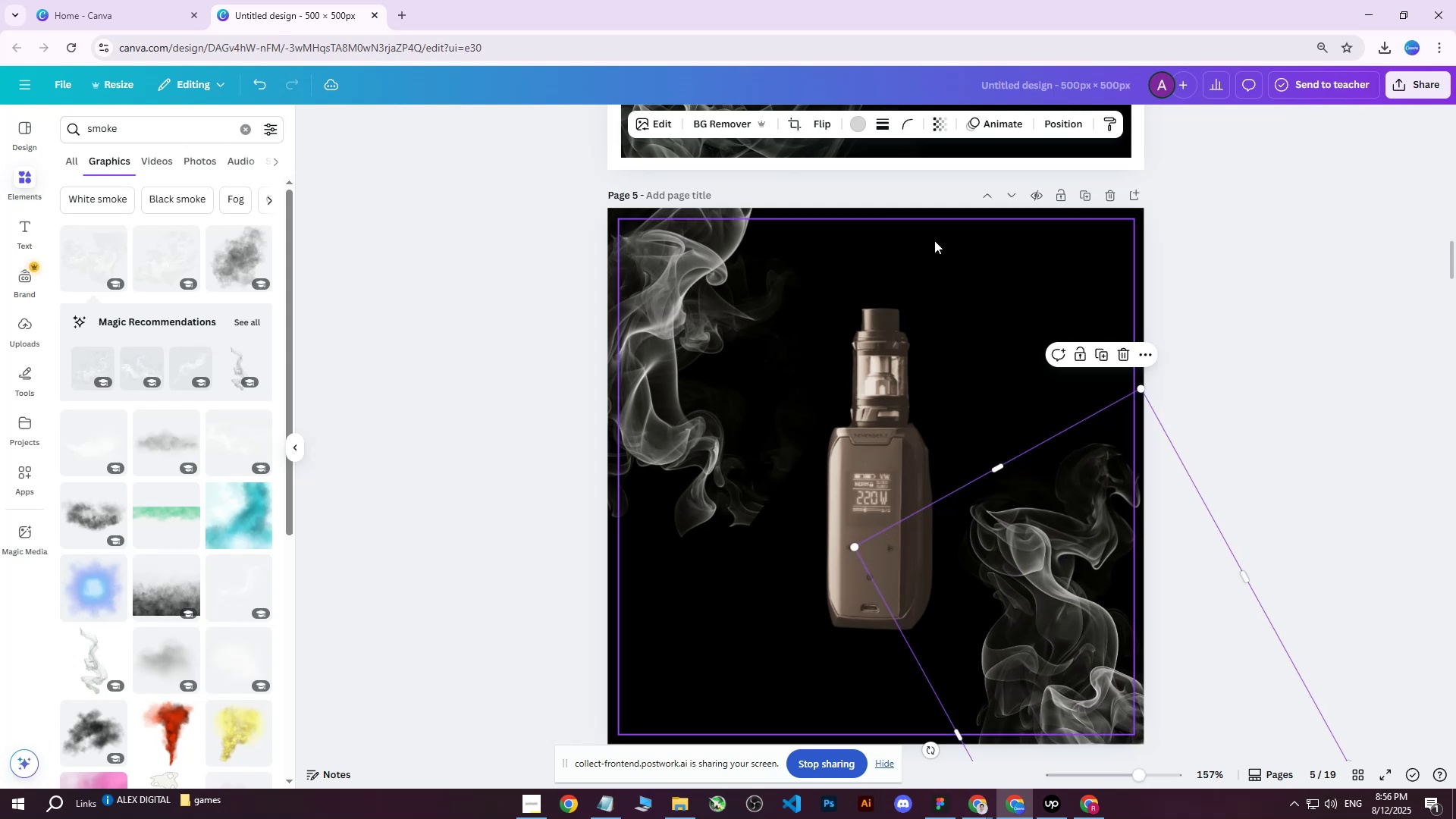 
left_click([934, 240])
 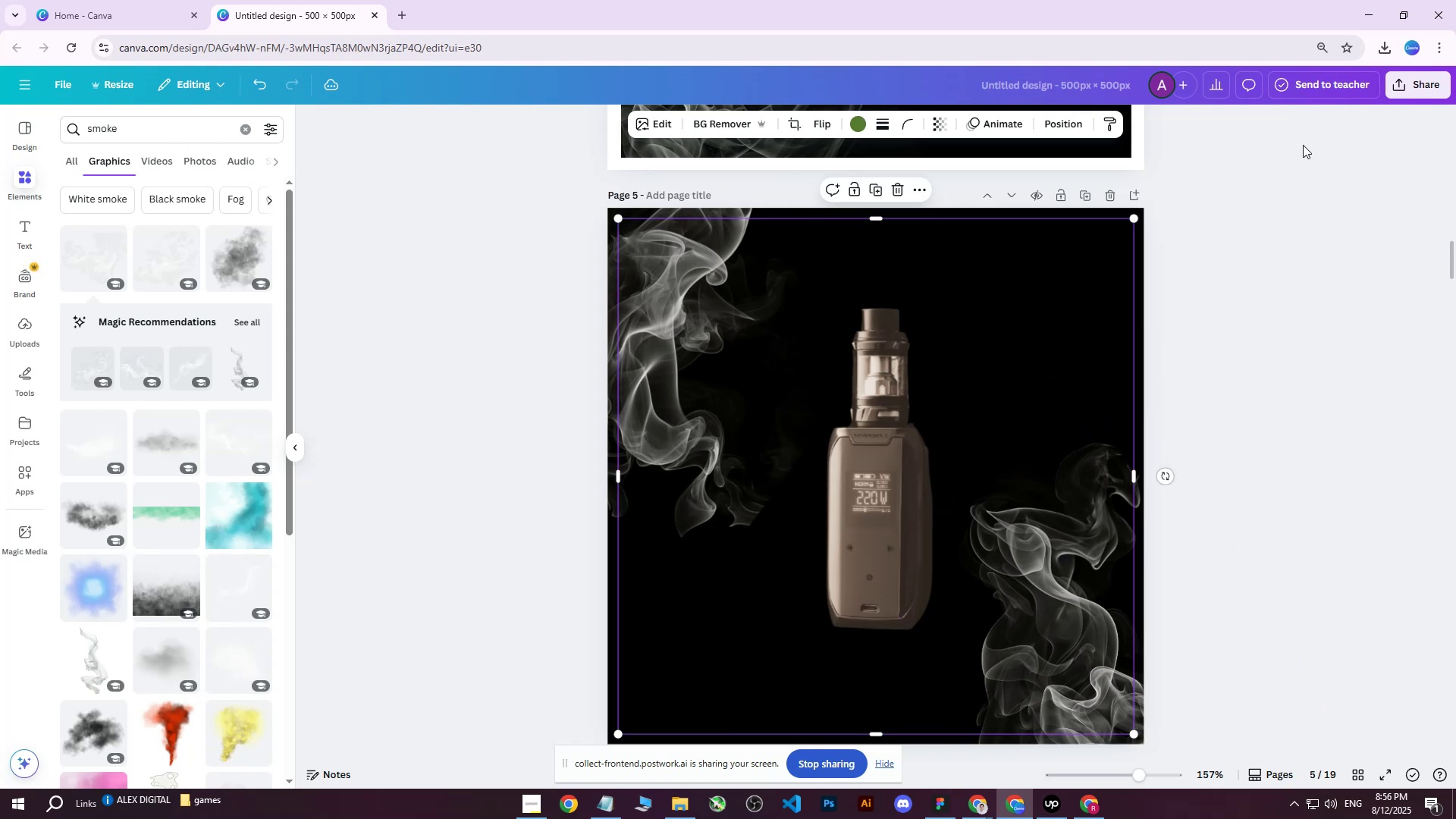 
left_click([1268, 203])
 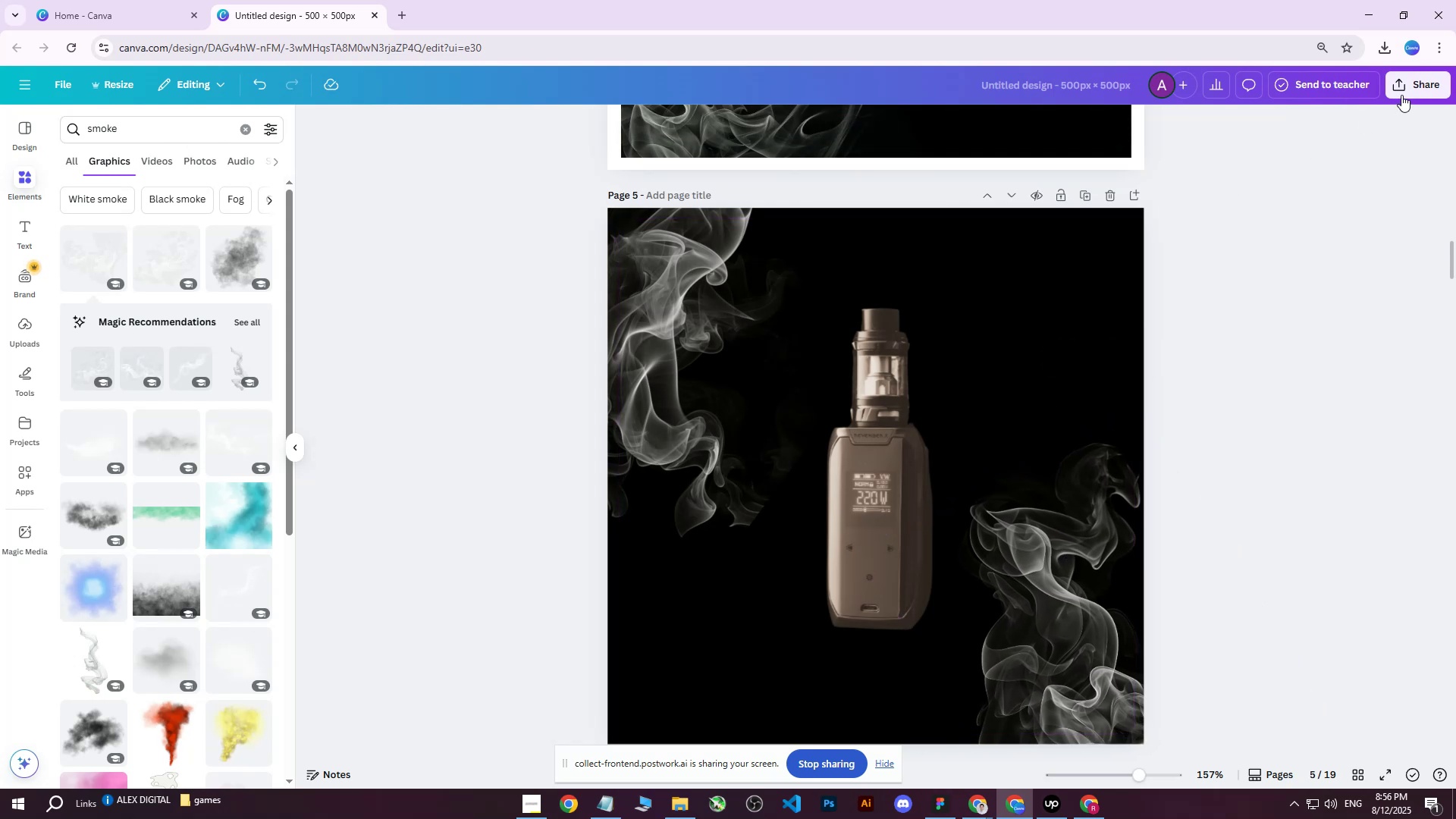 
left_click([1405, 92])
 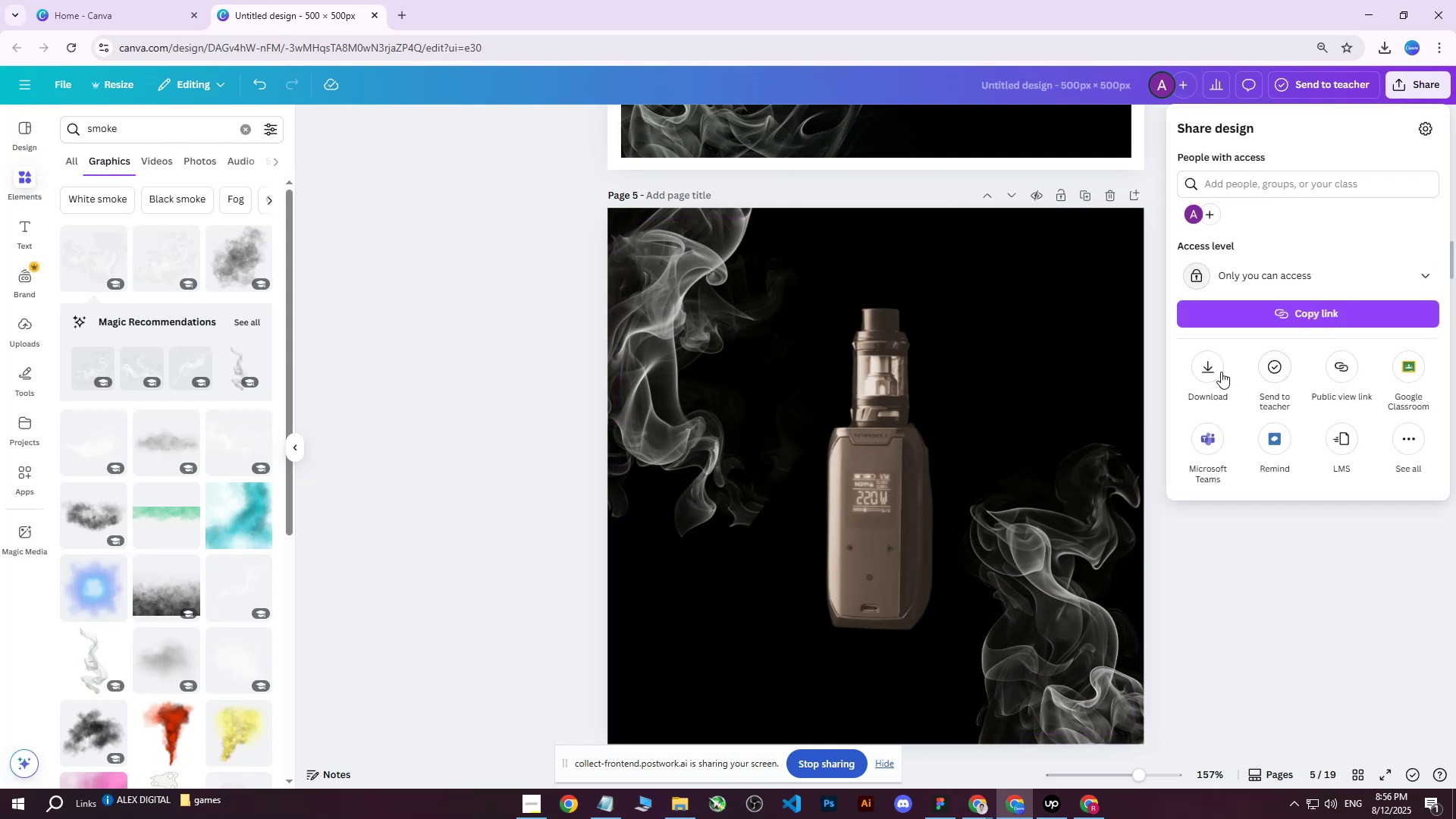 
left_click([1217, 369])
 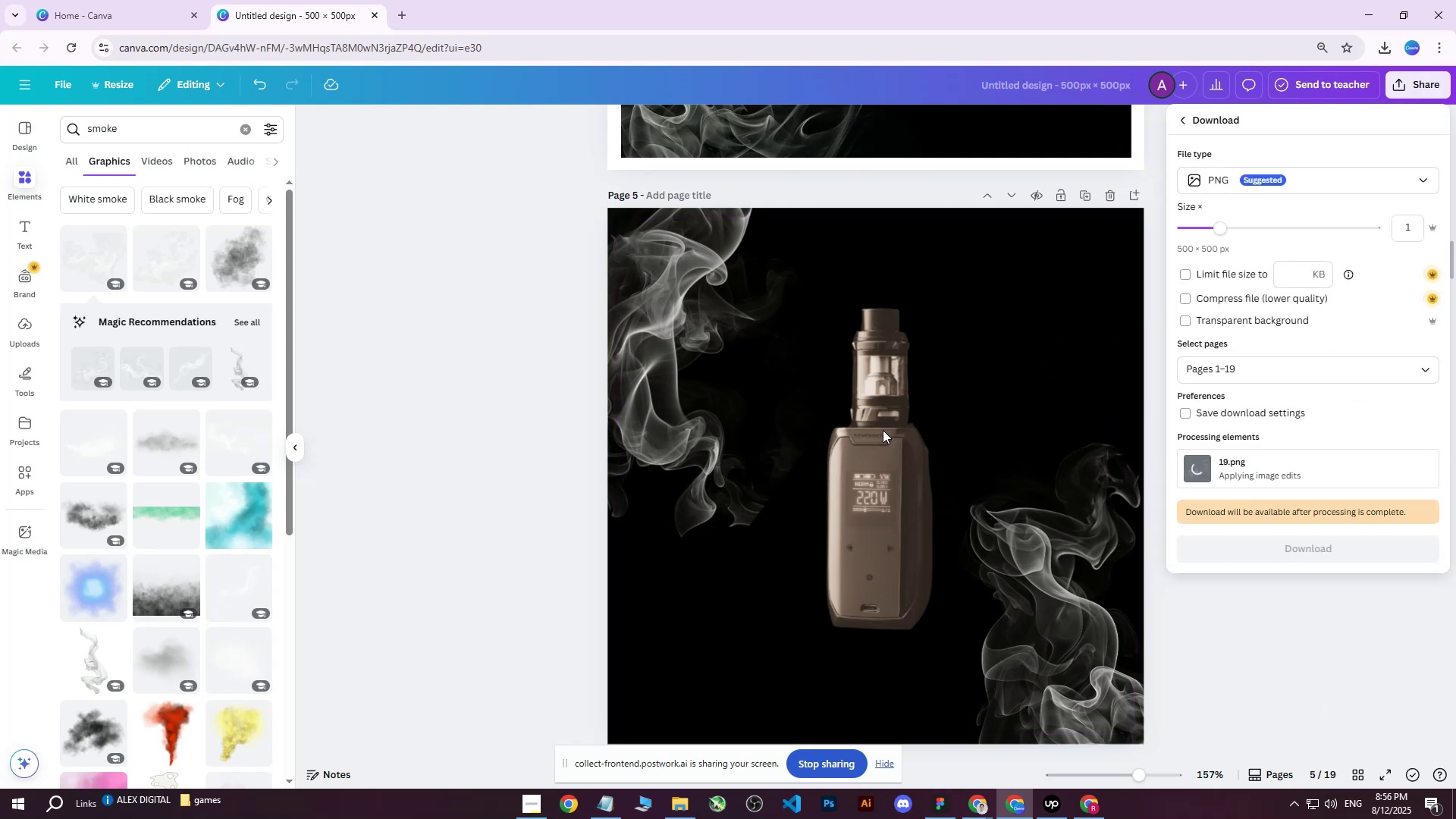 
double_click([1206, 403])
 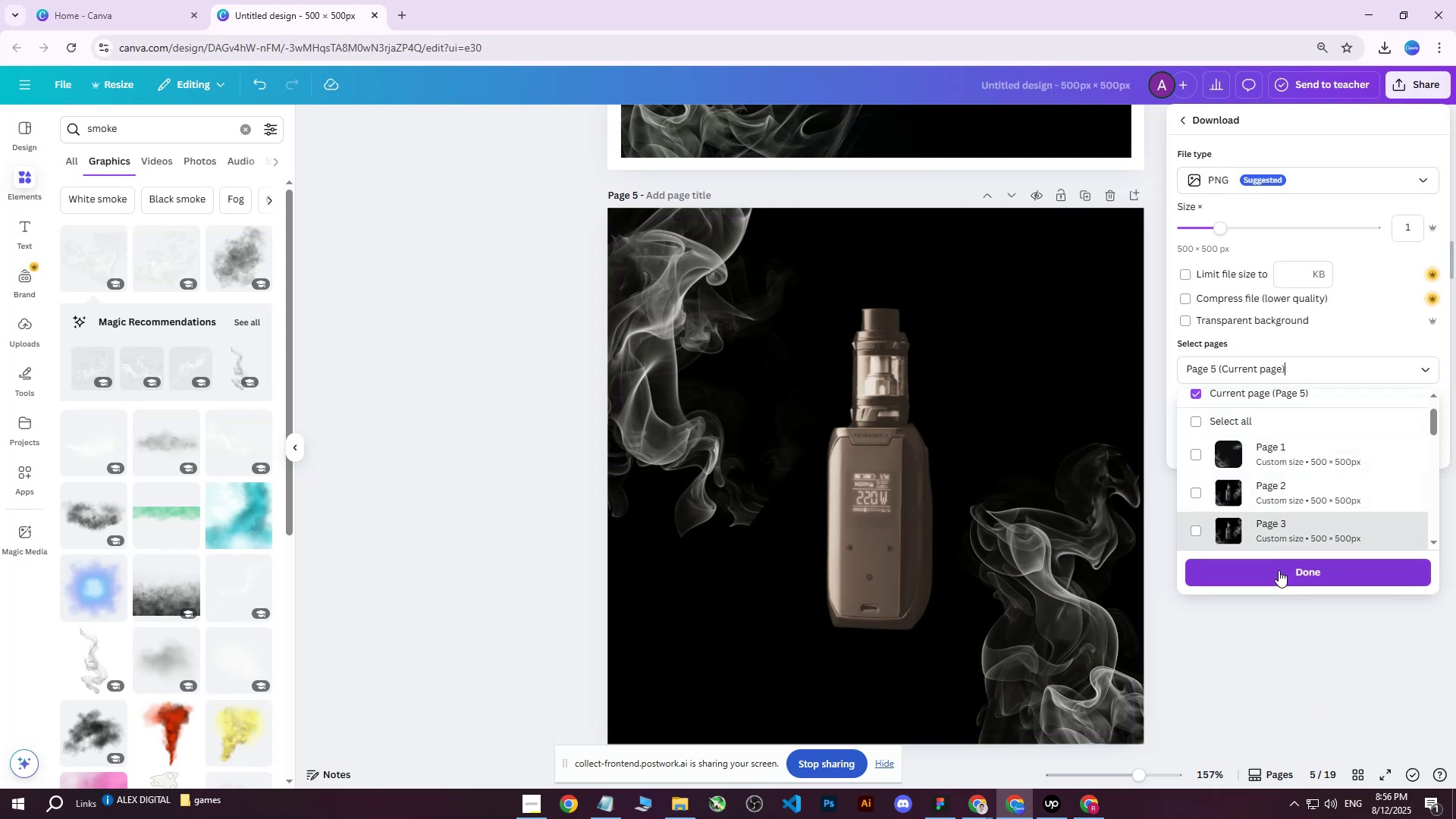 
left_click([1276, 574])
 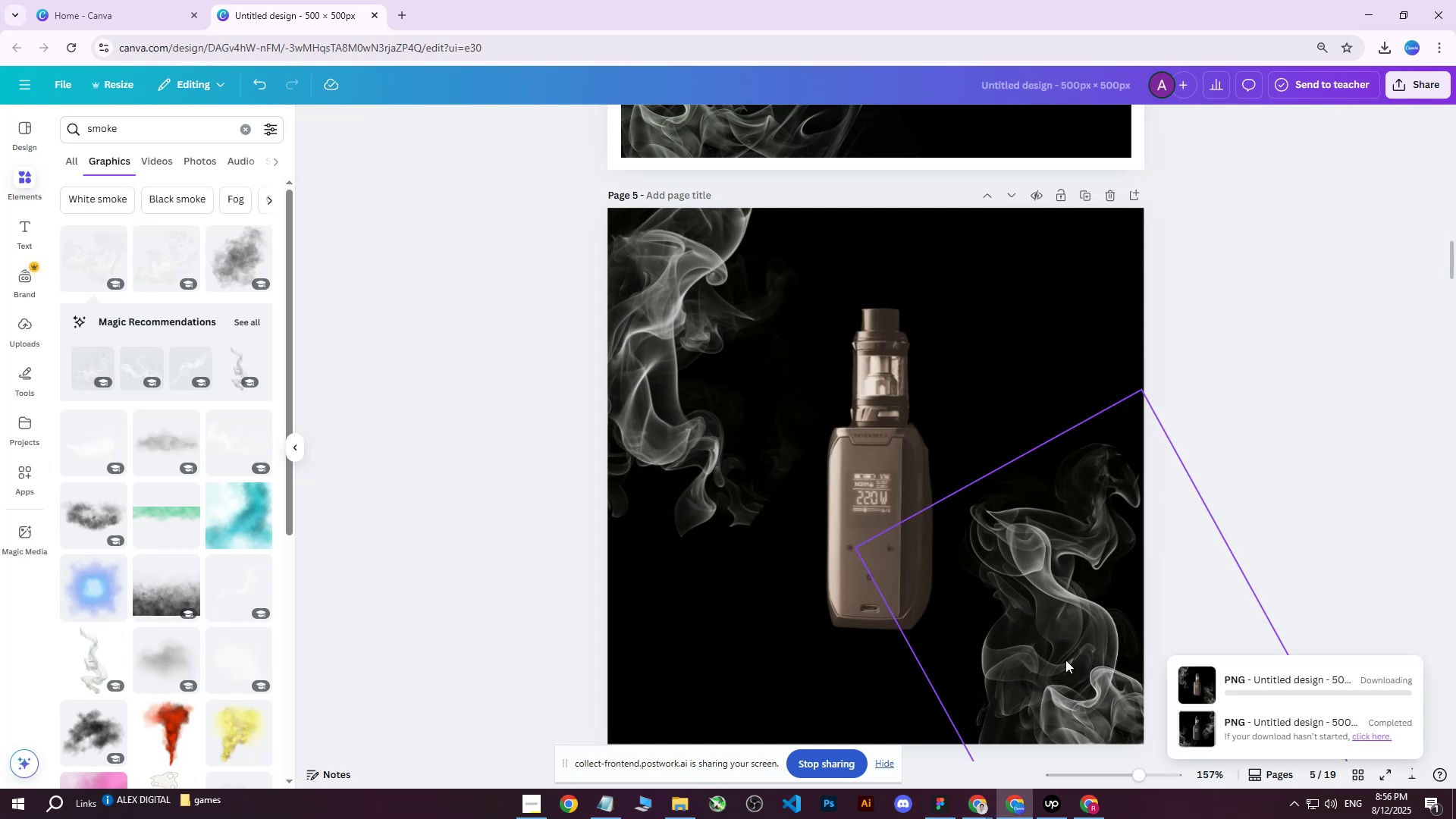 
left_click([1094, 804])
 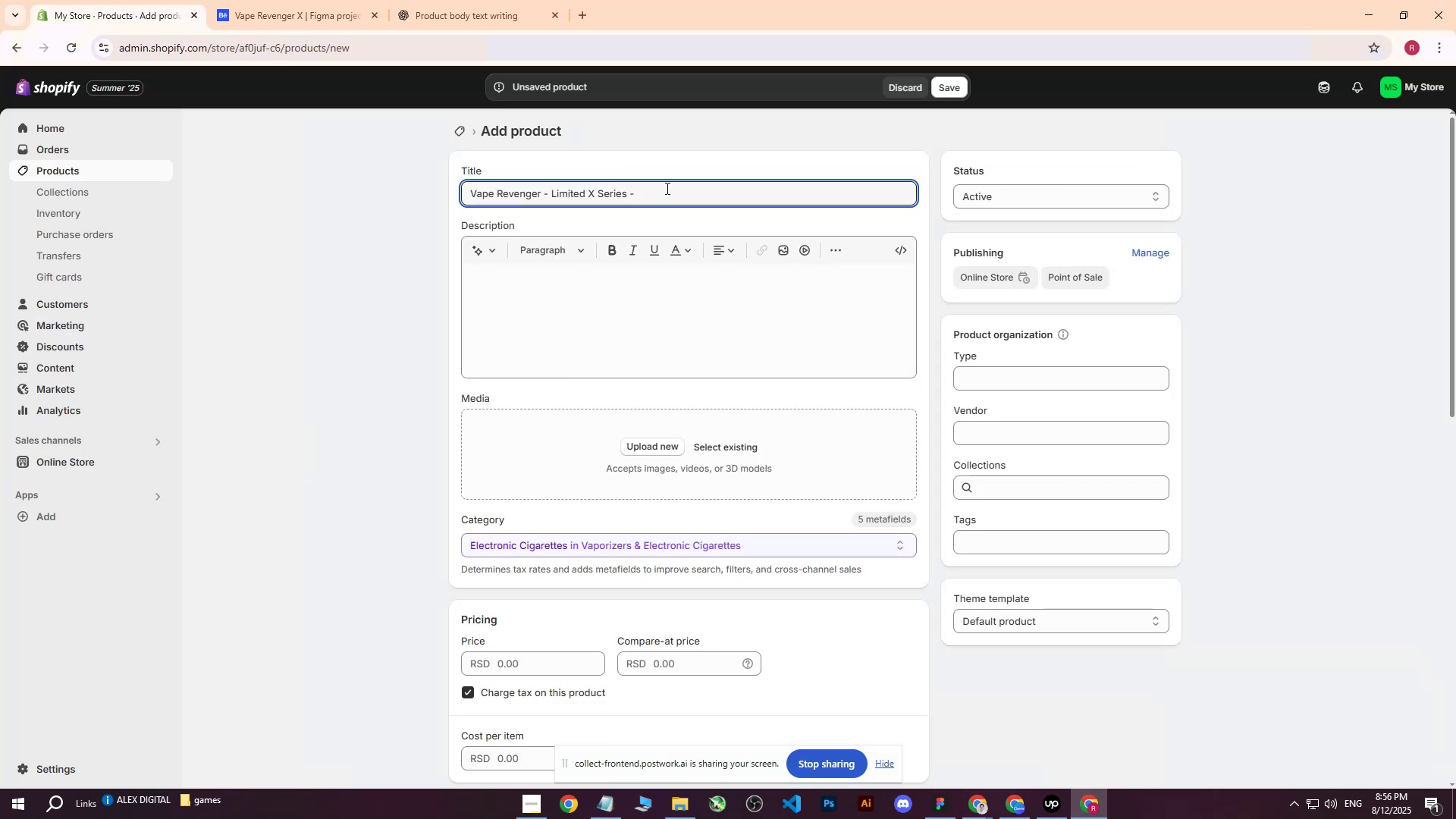 
type(Hz)
key(Backspace)
type(Z)
key(Backspace)
type(azel)
 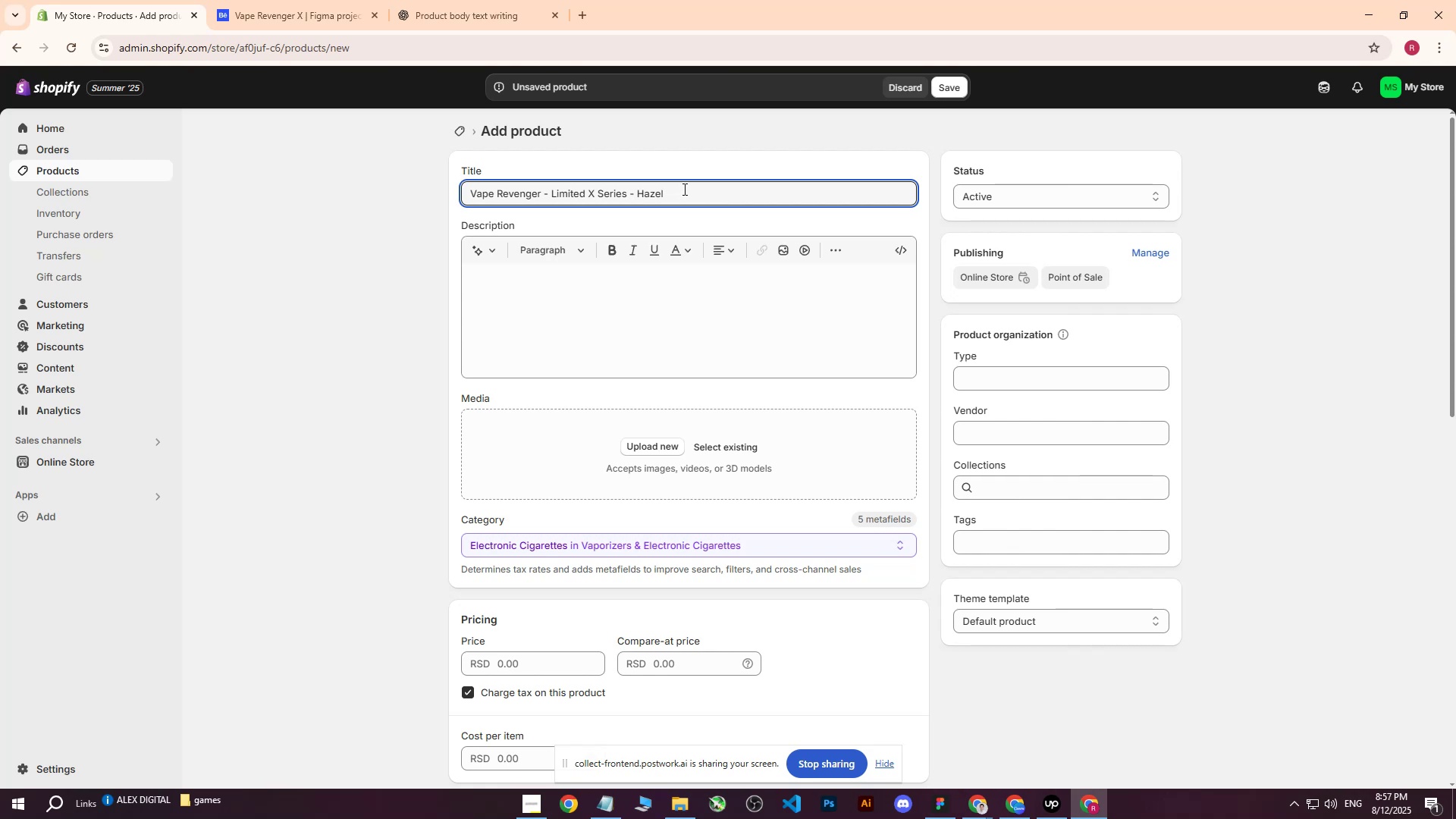 
wait(6.82)
 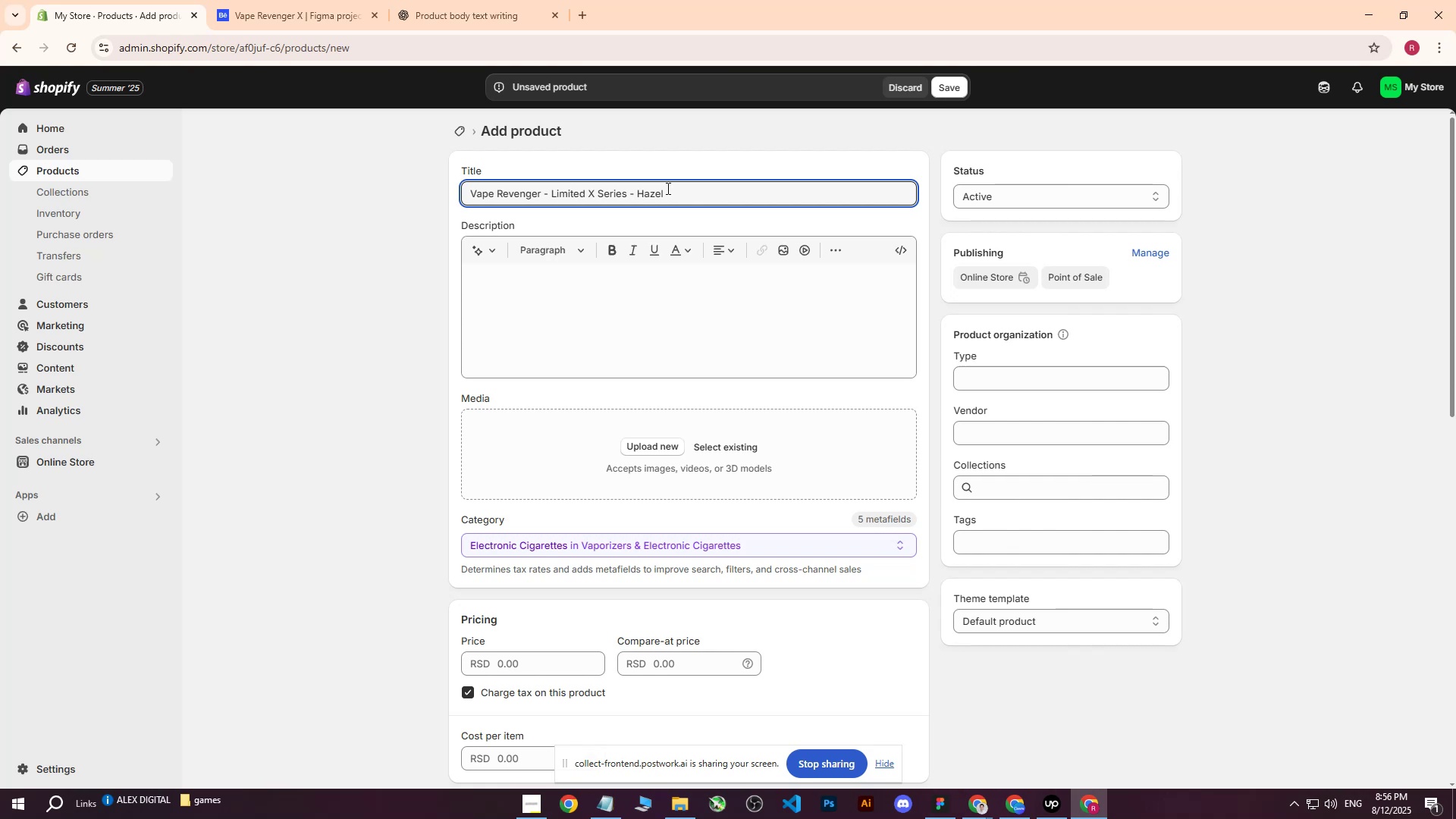 
type( flavour)
 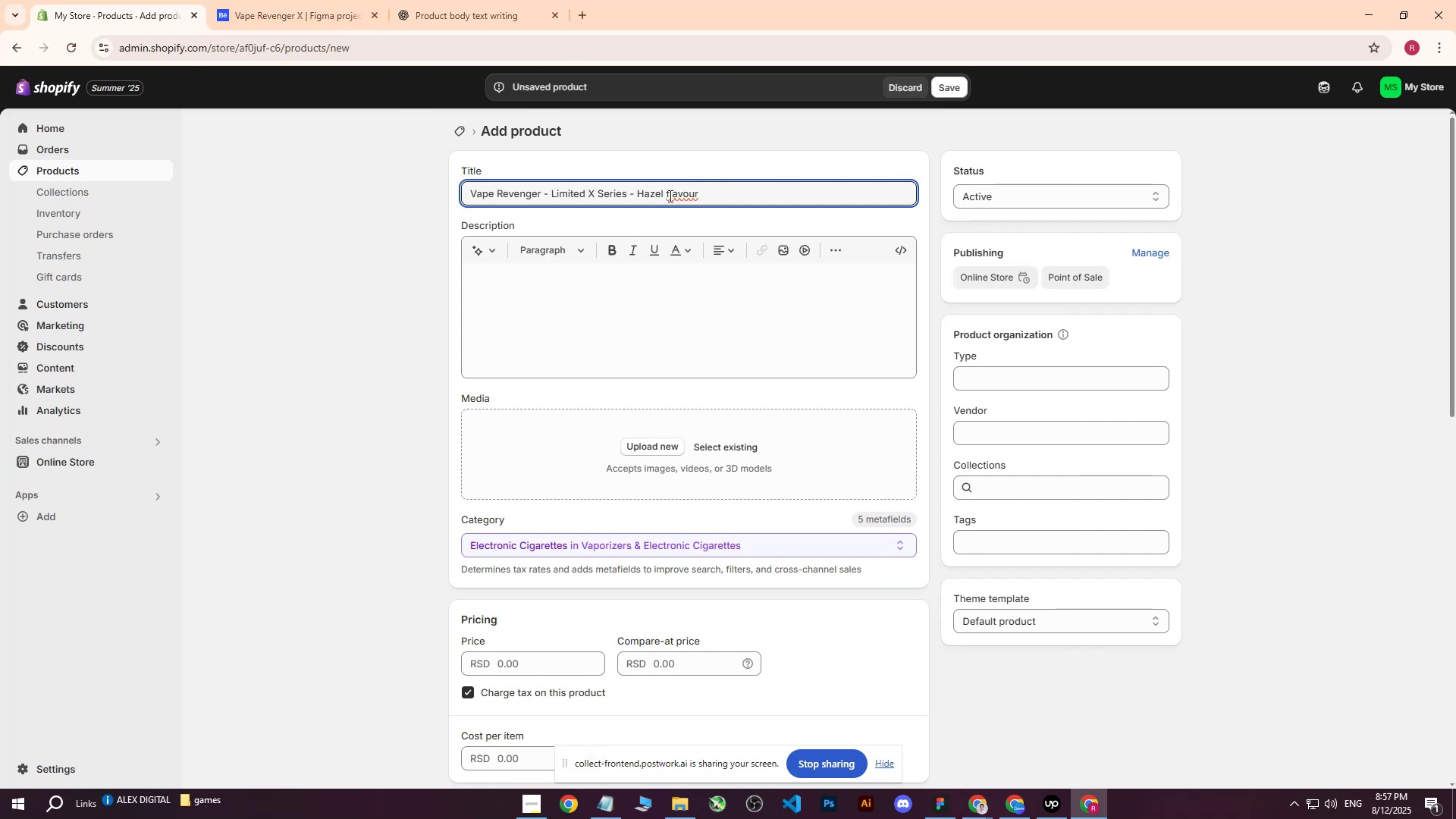 
left_click([669, 196])
 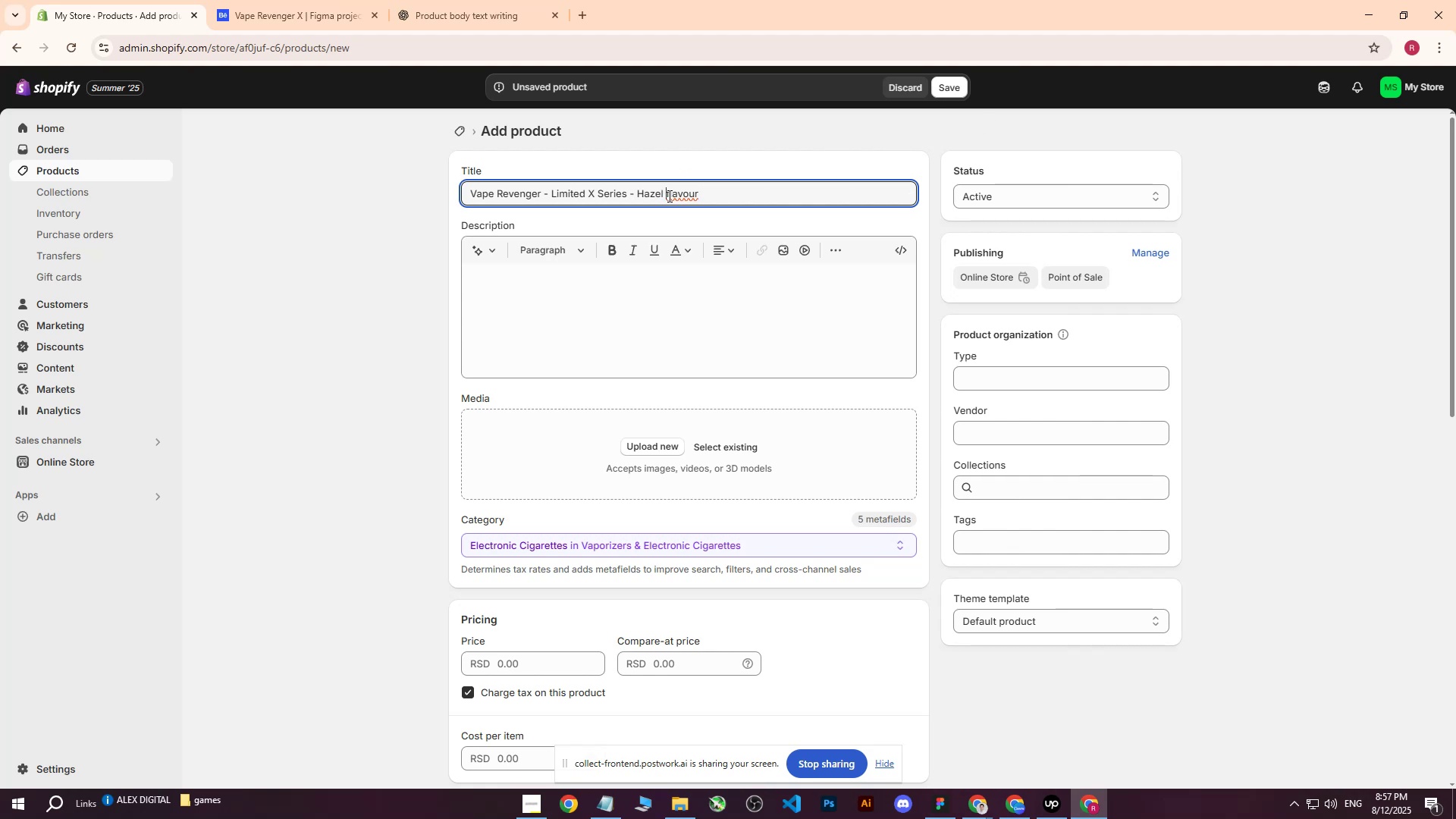 
key(CapsLock)
 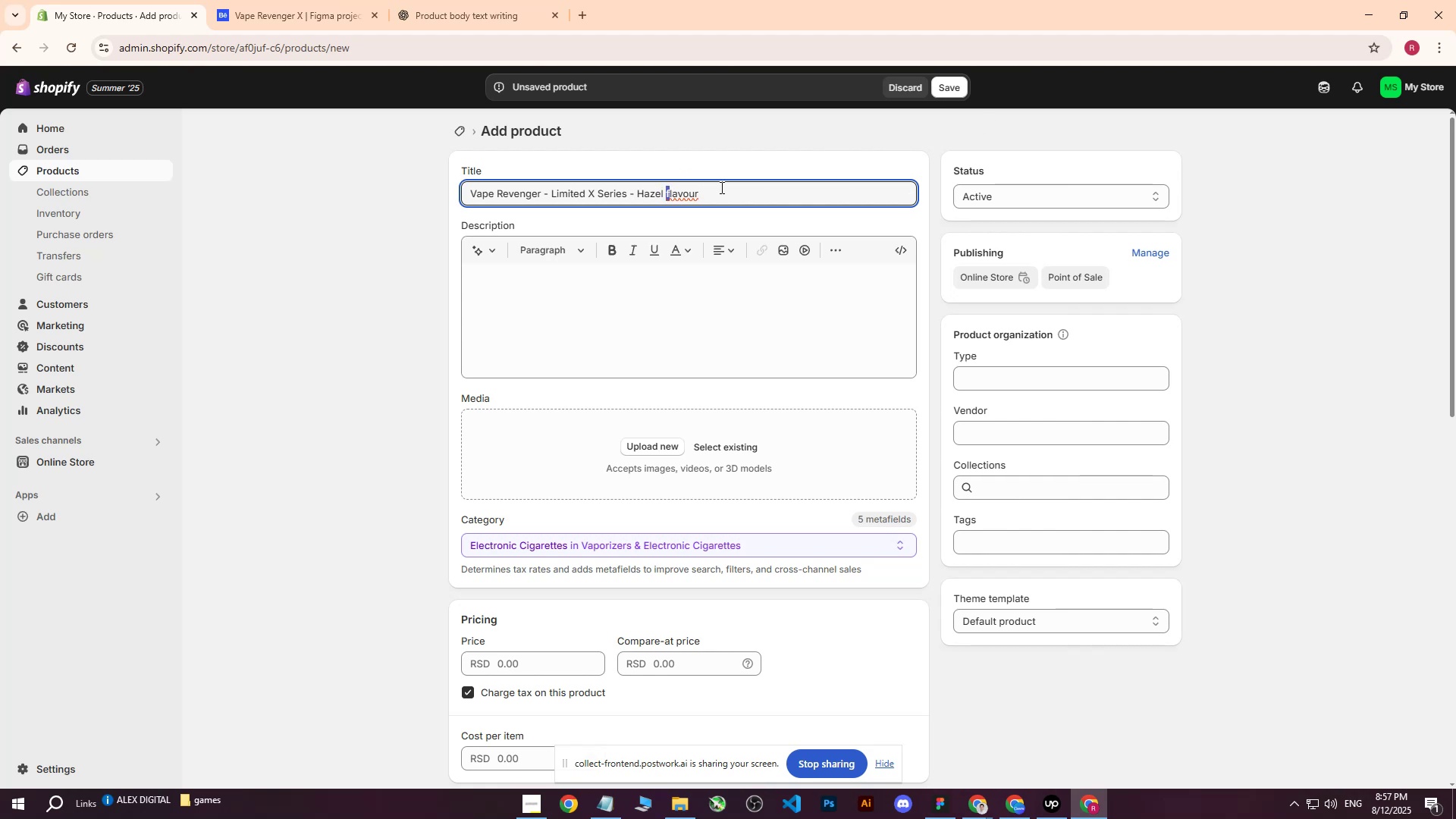 
key(F)
 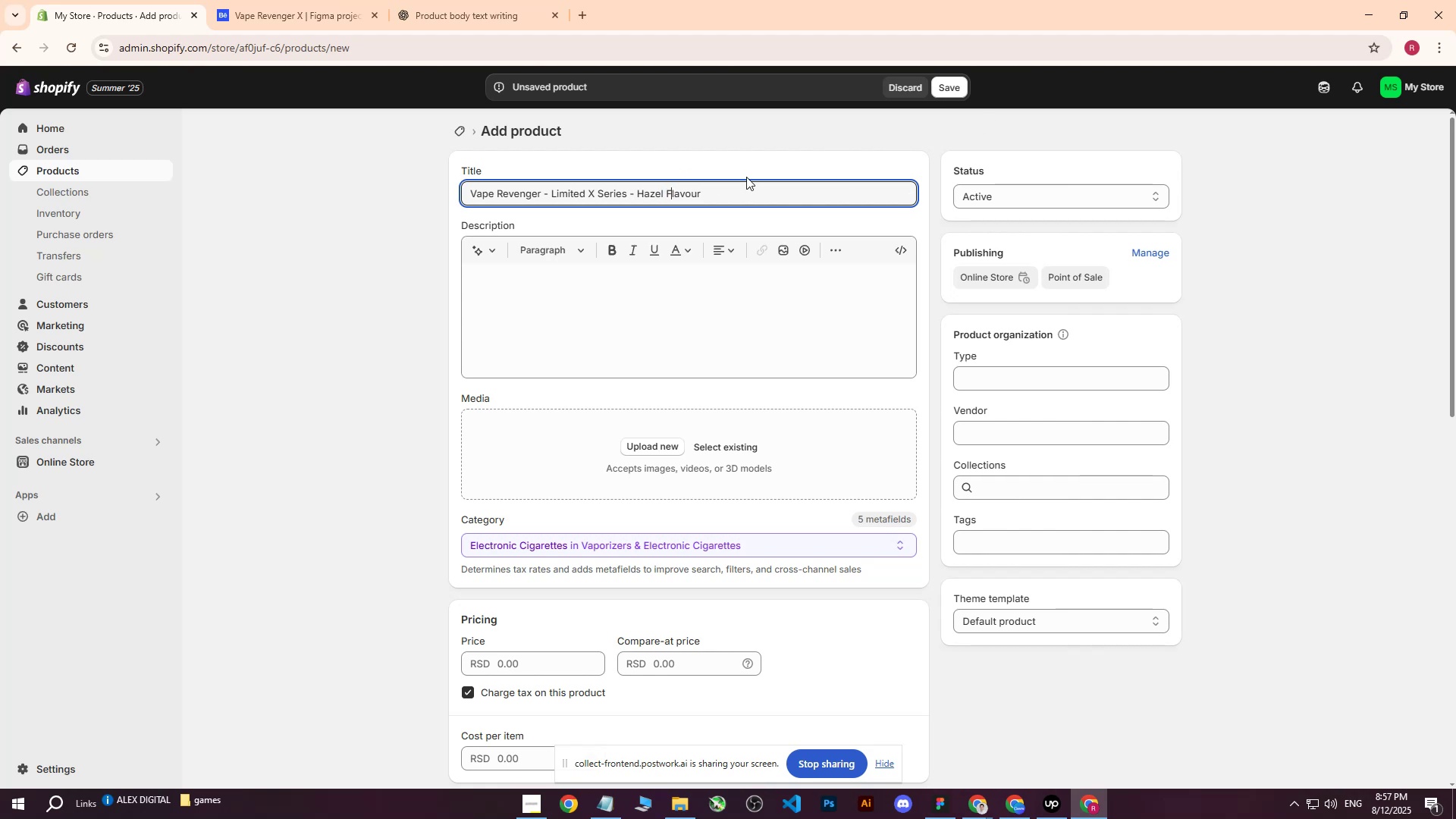 
key(CapsLock)
 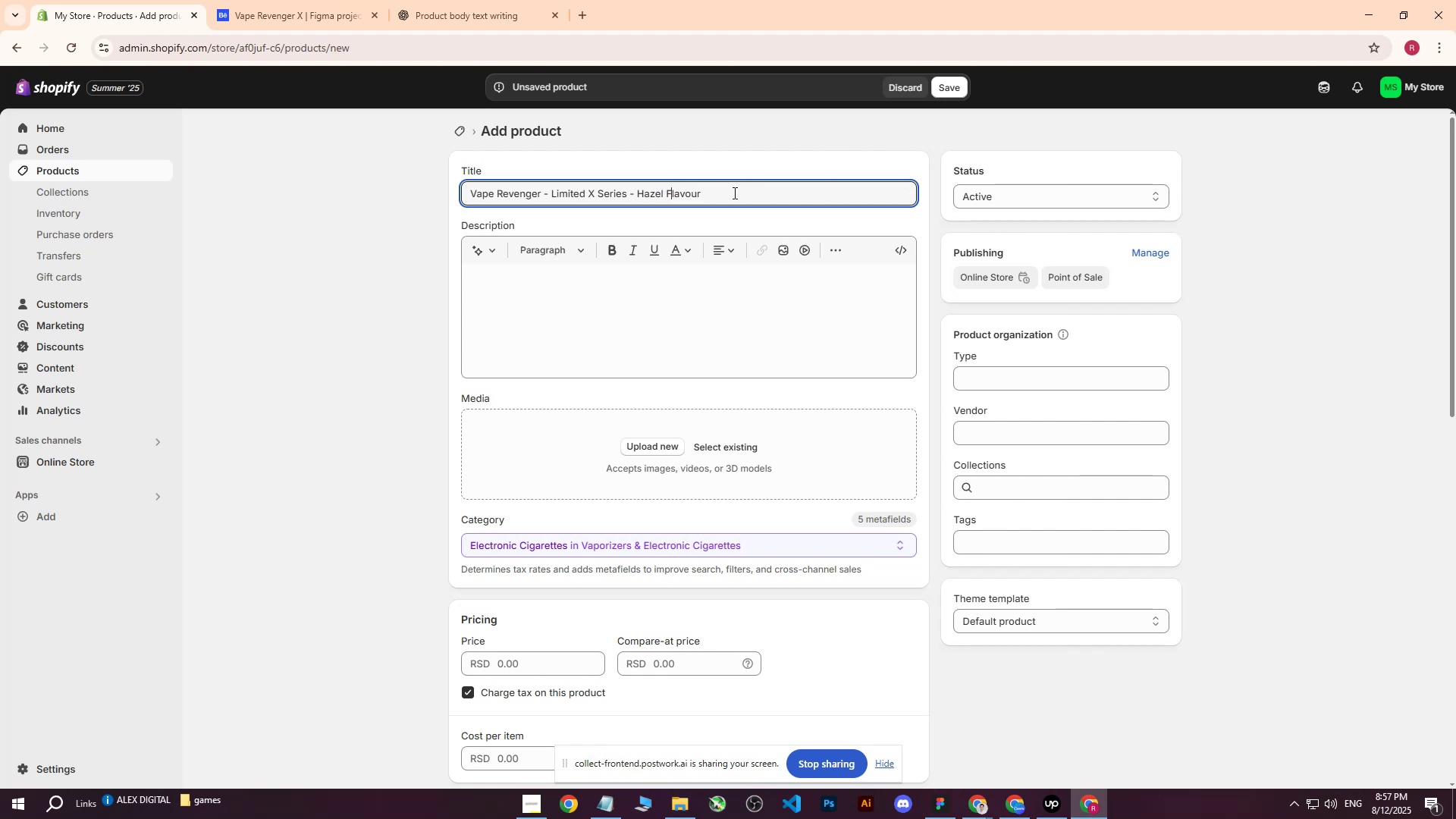 
left_click([733, 193])
 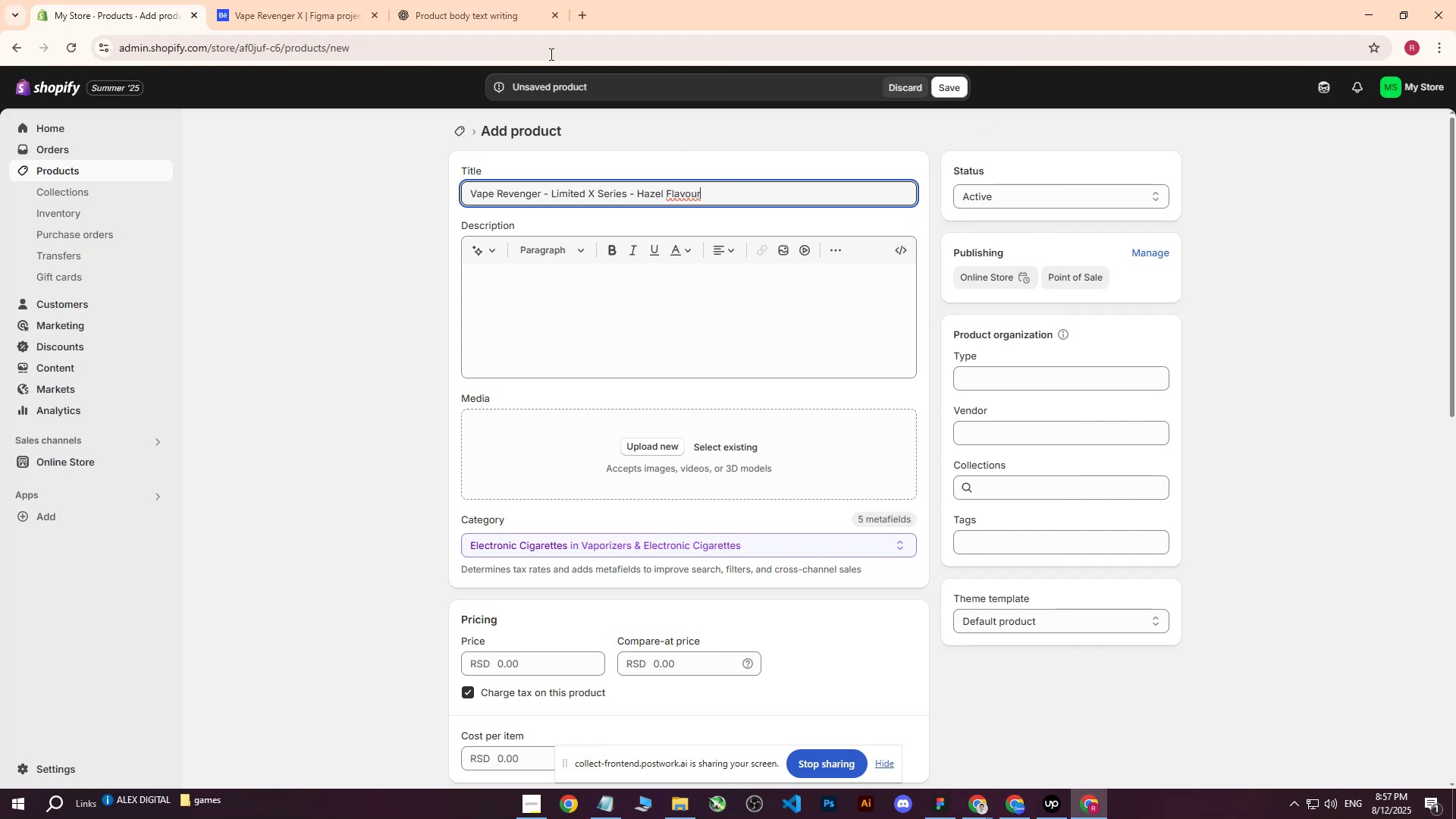 
left_click([510, 0])
 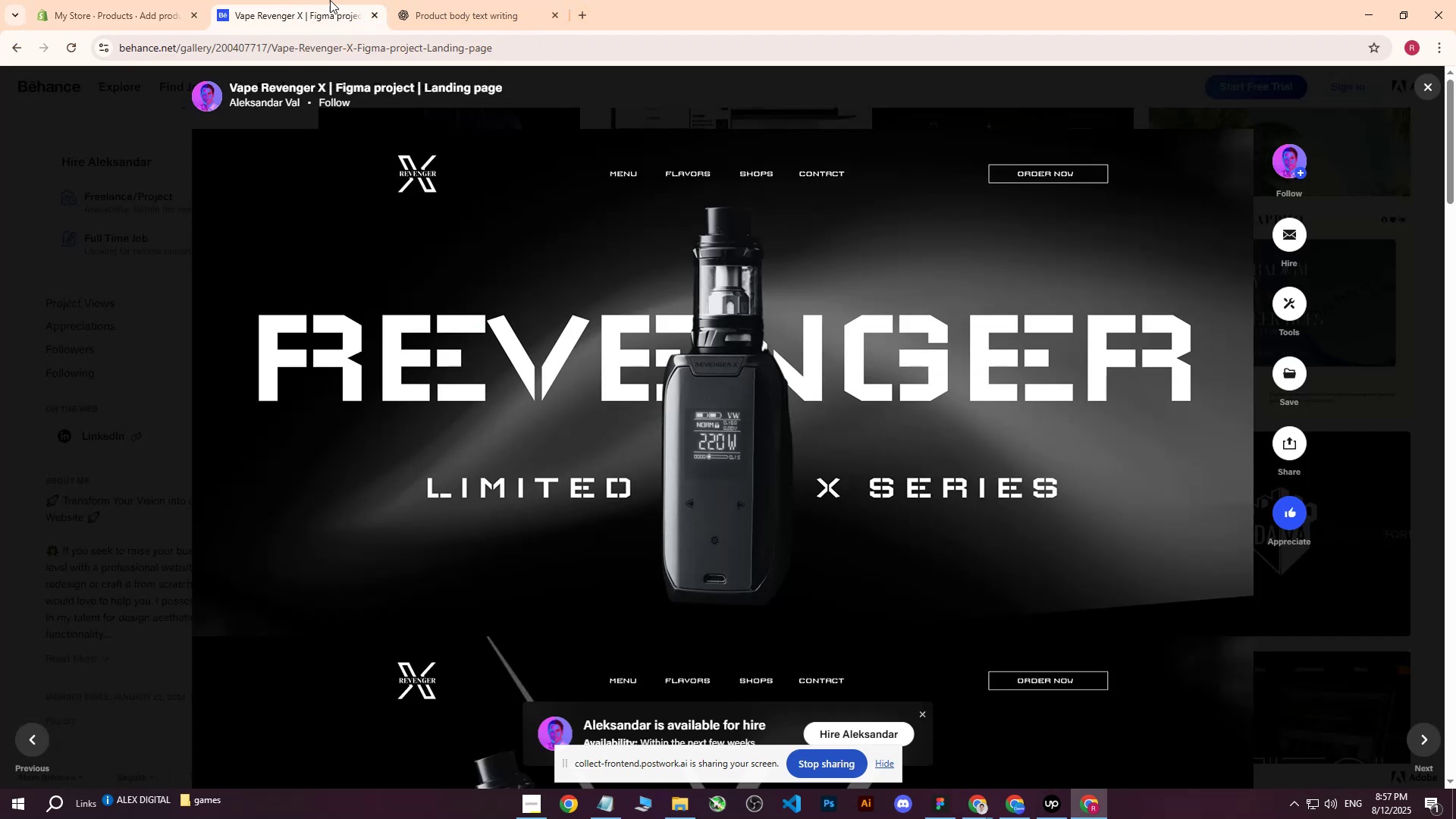 
double_click([501, 0])
 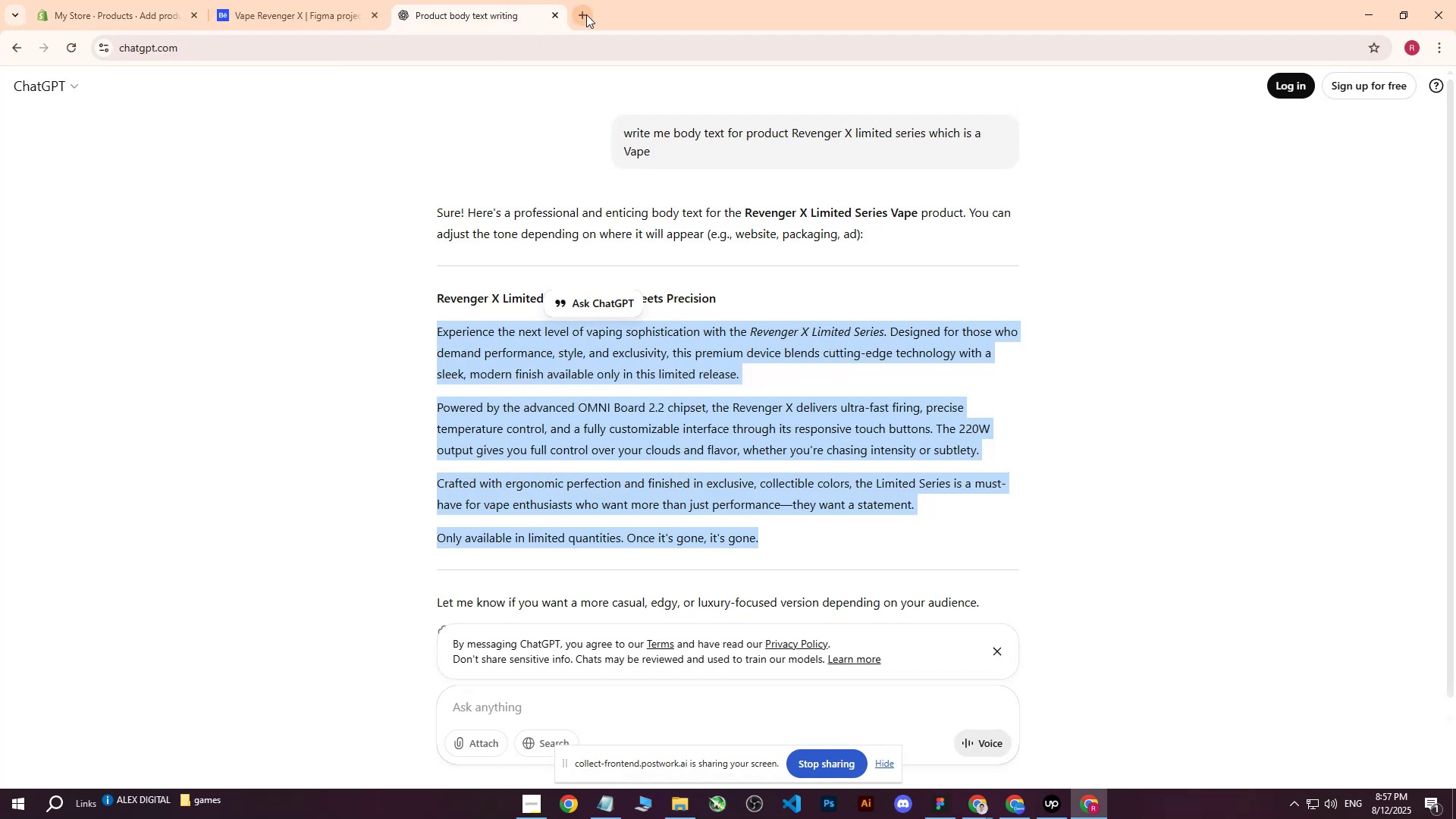 
triple_click([586, 14])
 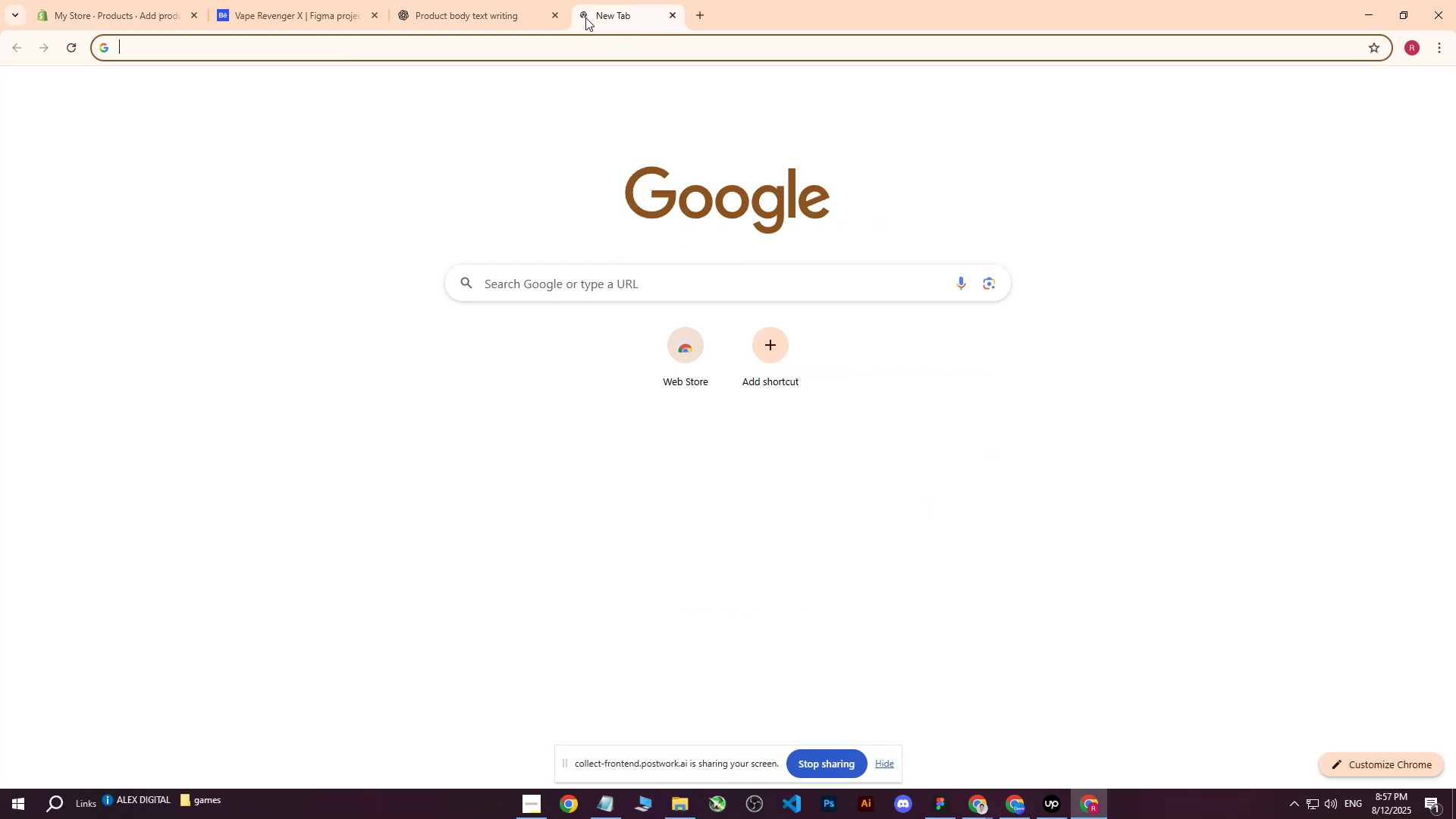 
type(tra)
 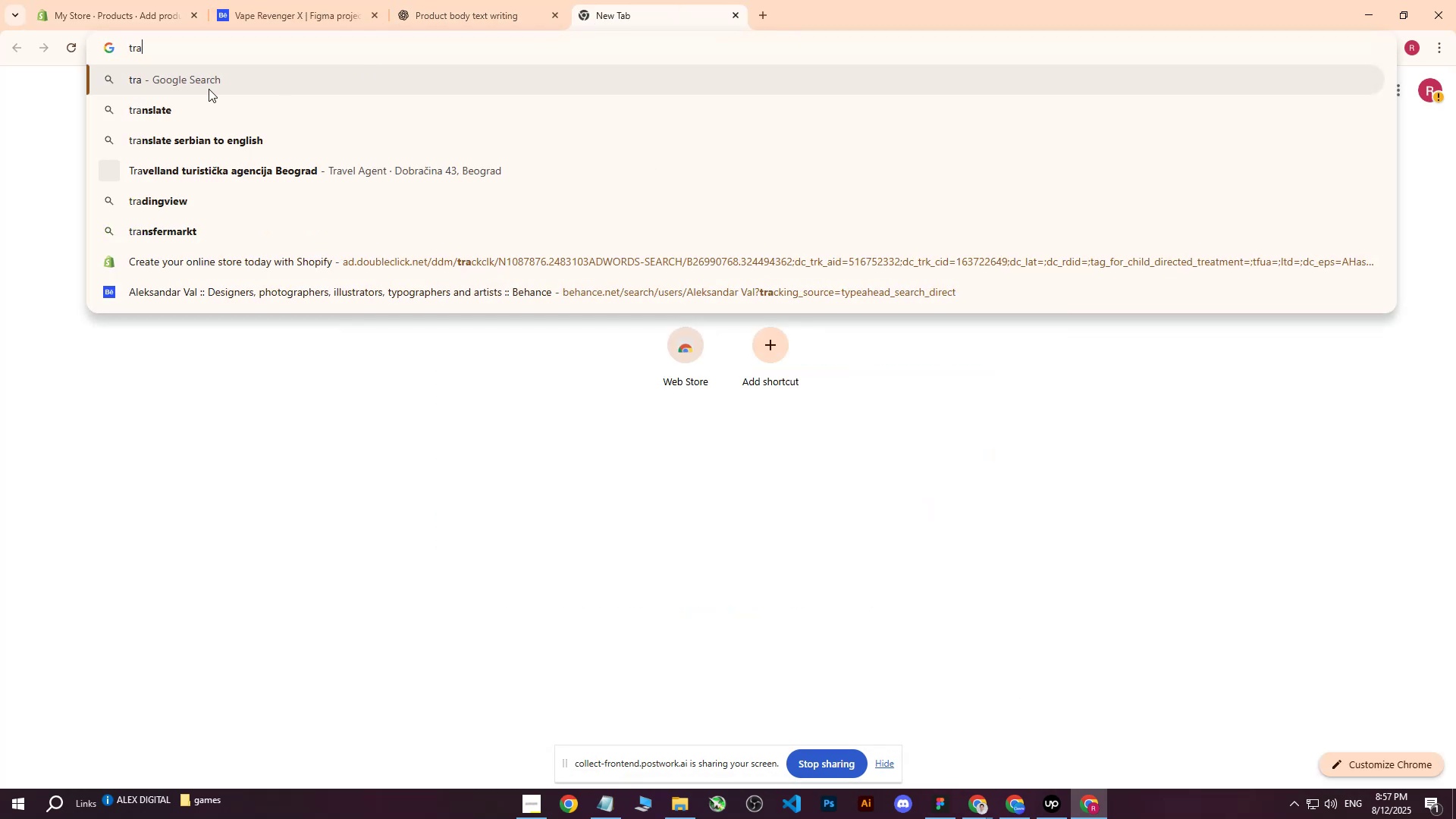 
left_click([209, 89])
 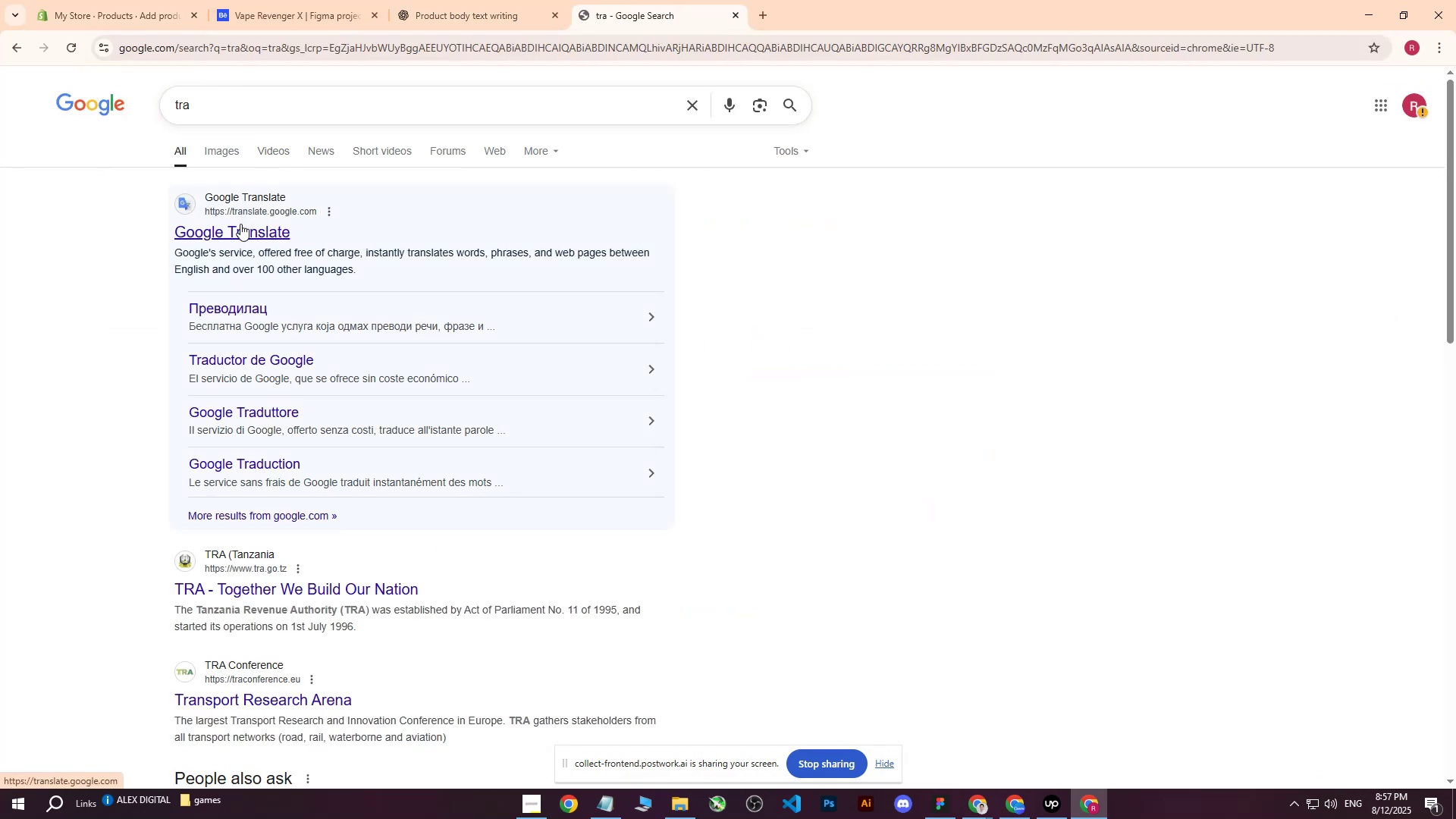 
left_click([240, 228])
 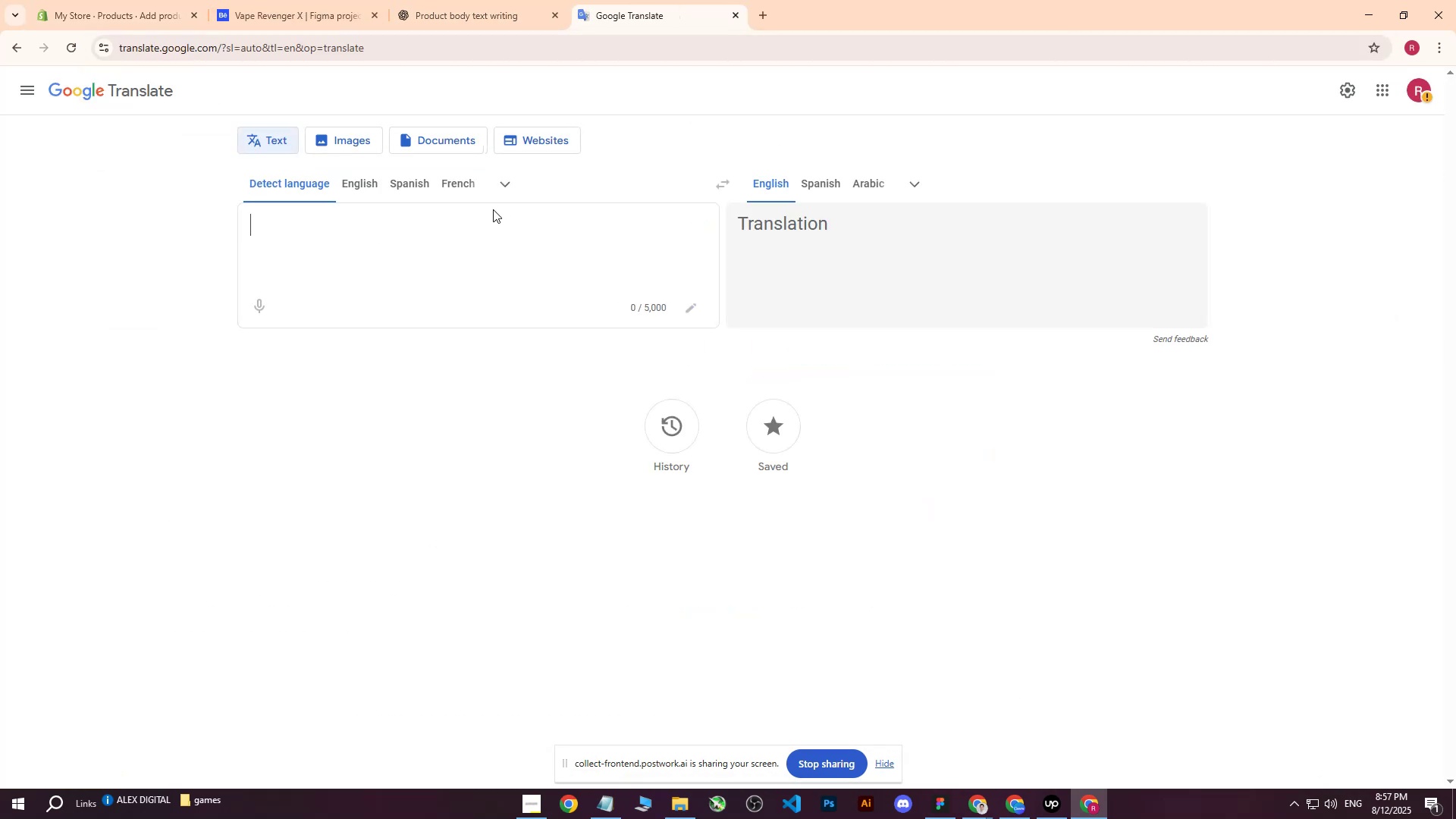 
double_click([472, 233])
 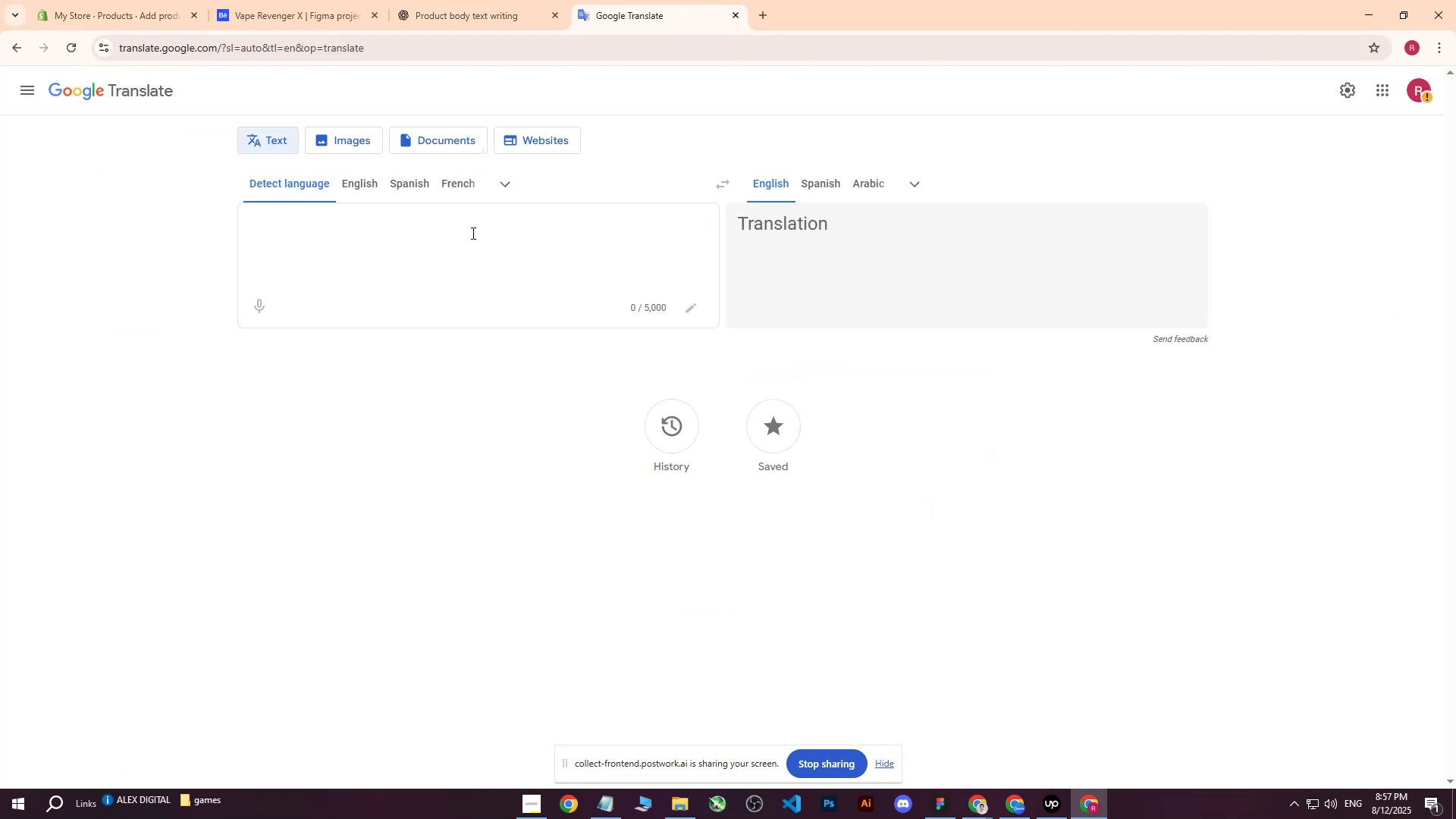 
type(ukus )
 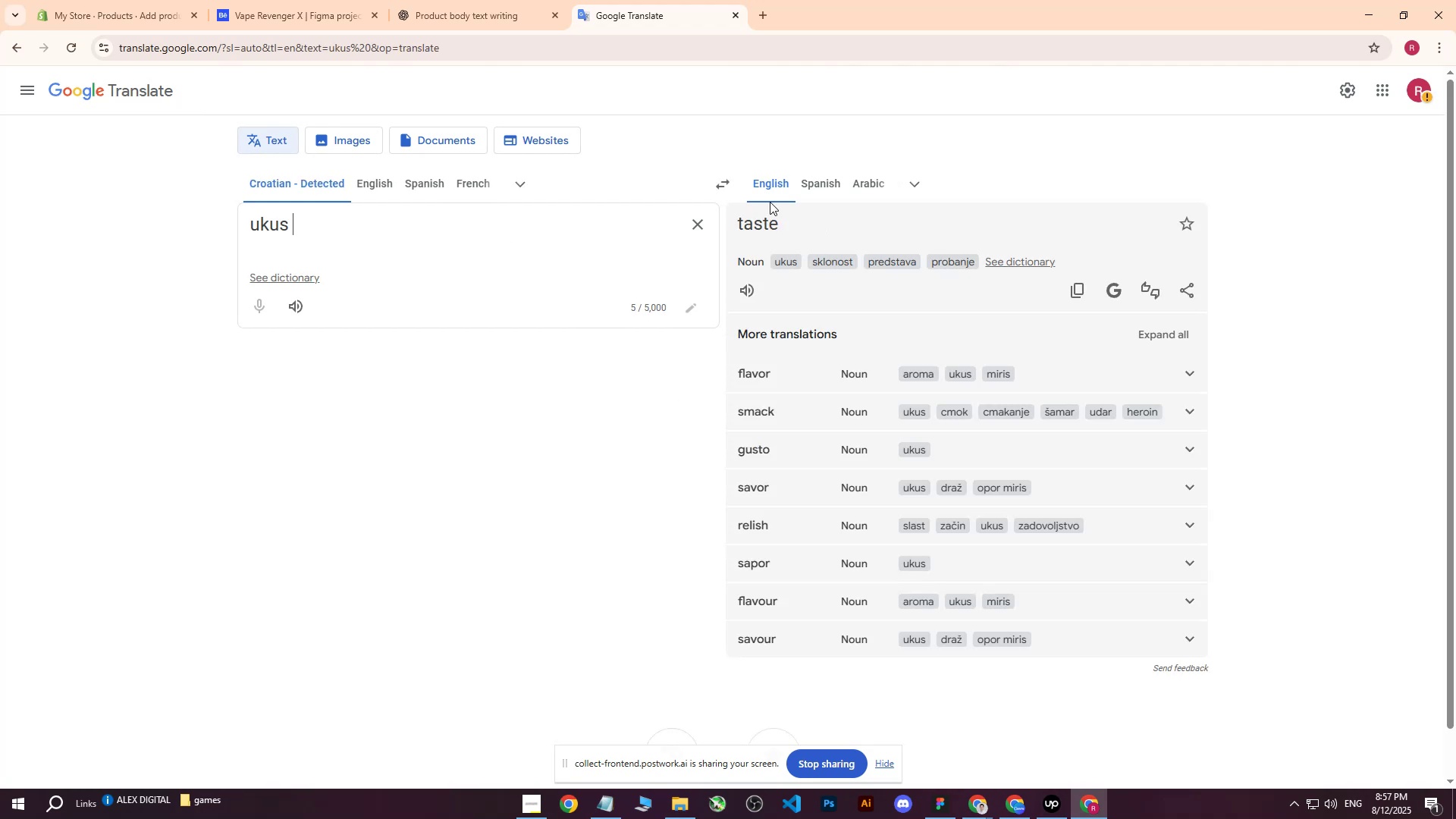 
left_click([711, 182])
 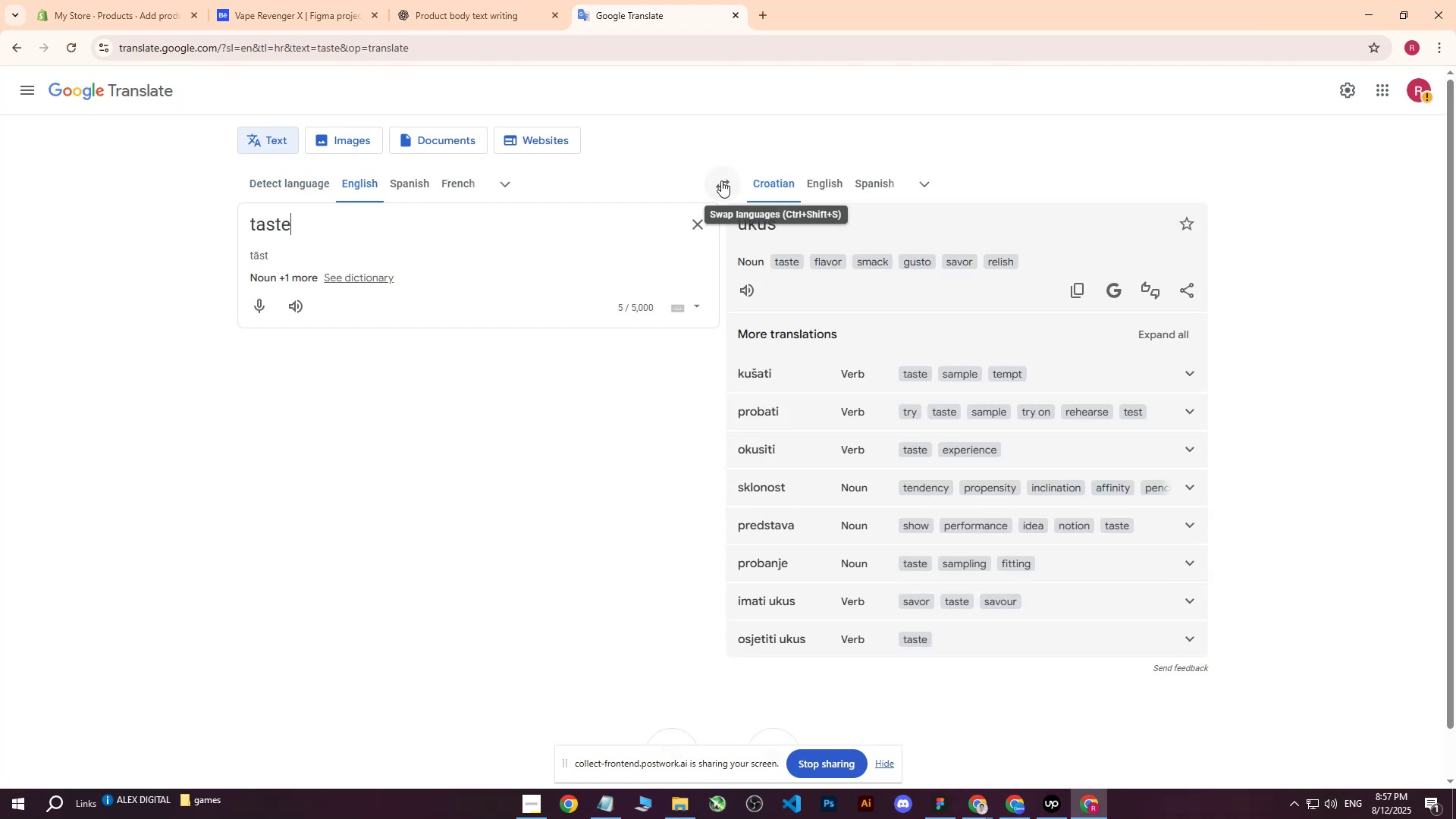 
double_click([721, 180])
 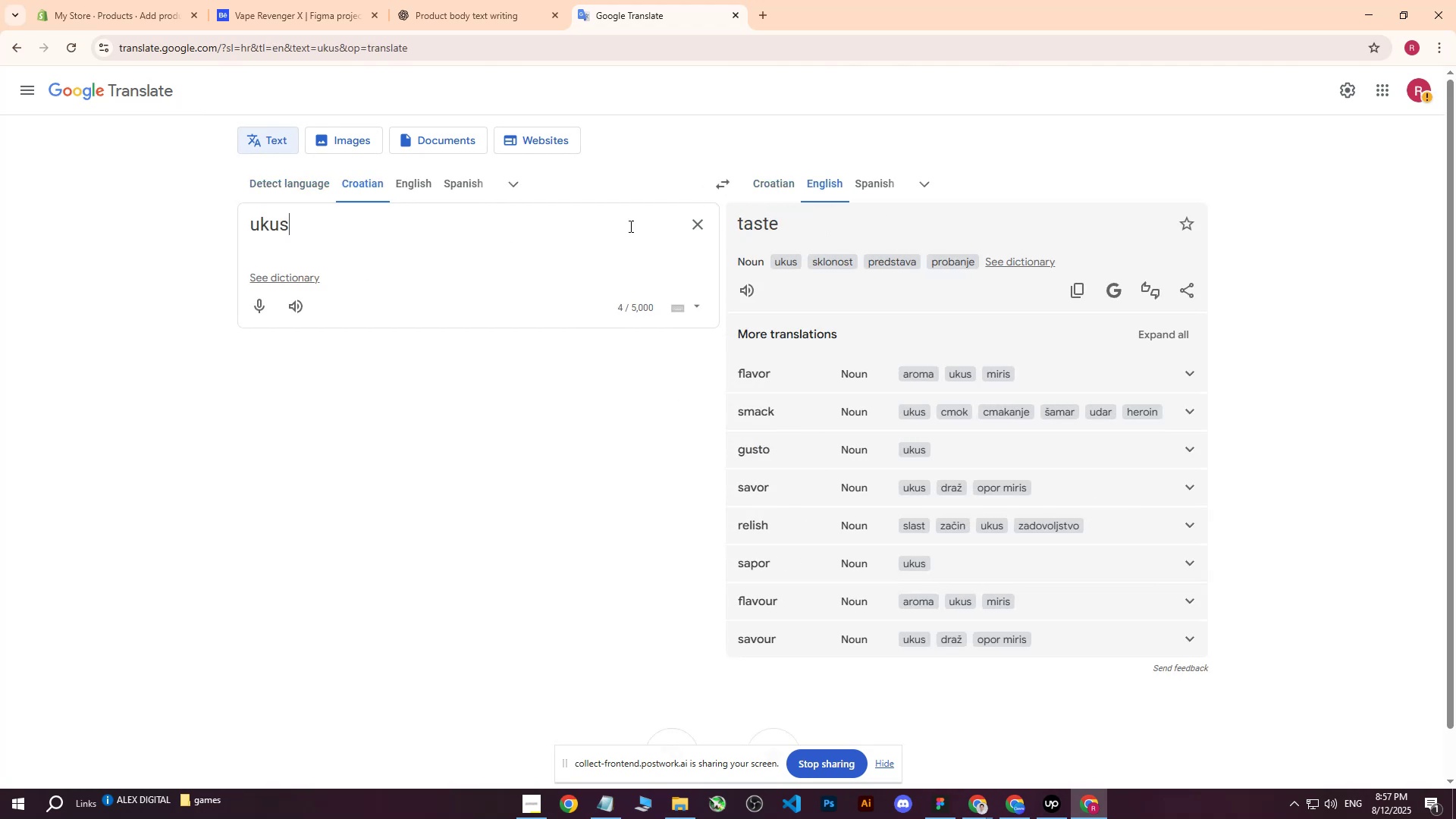 
left_click([721, 188])
 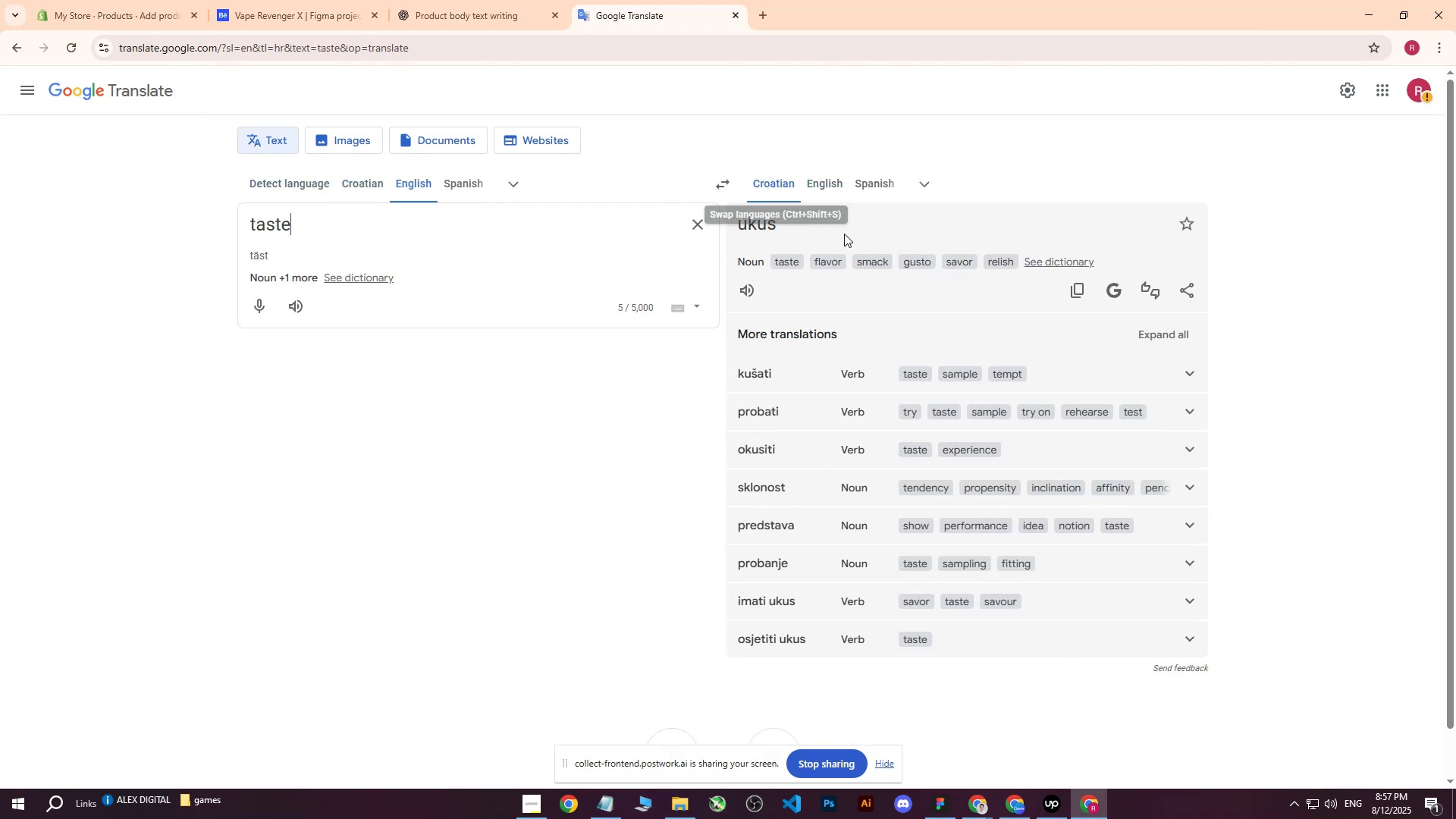 
left_click([822, 262])
 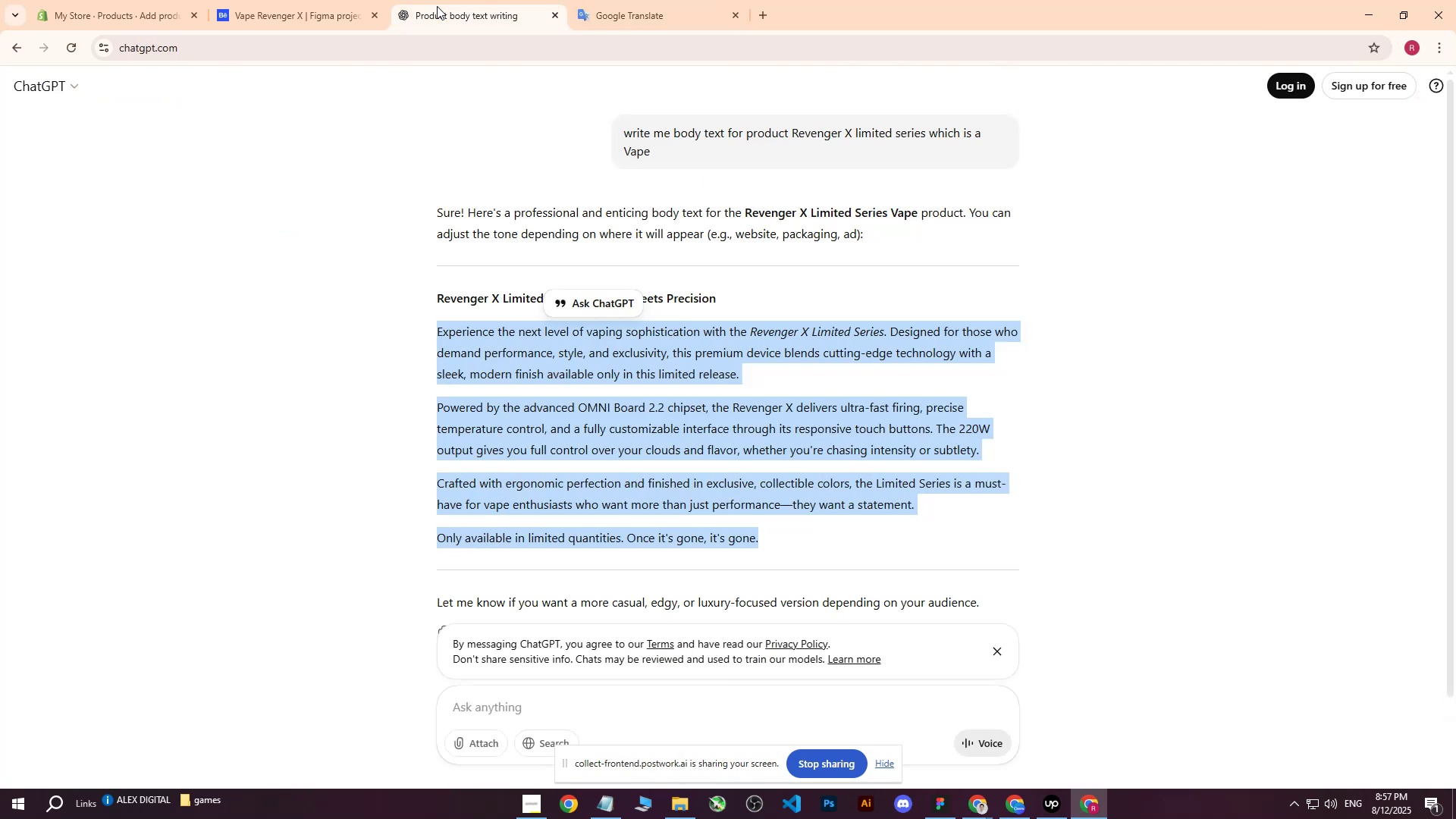 
double_click([280, 0])
 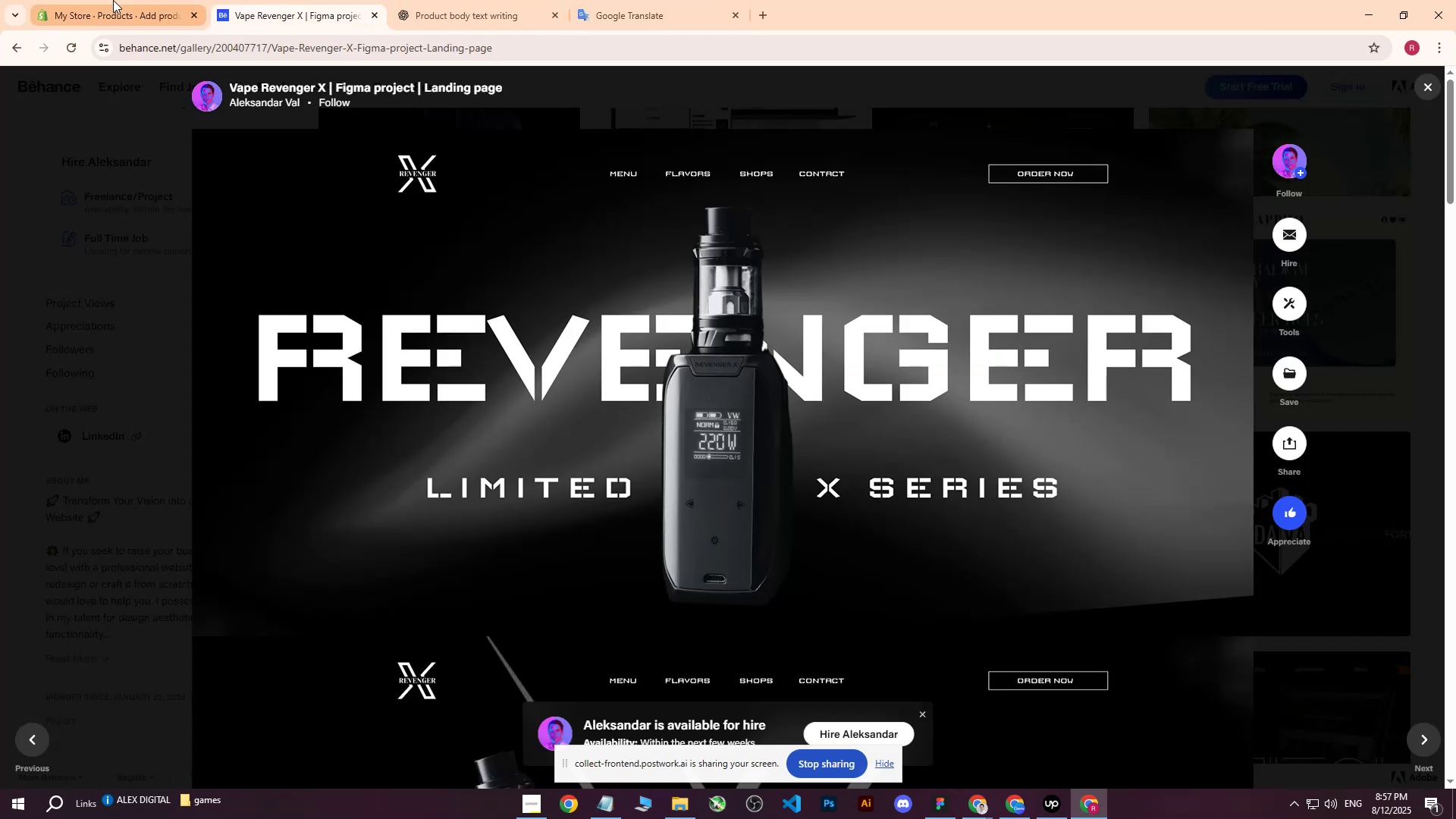 
triple_click([113, 0])
 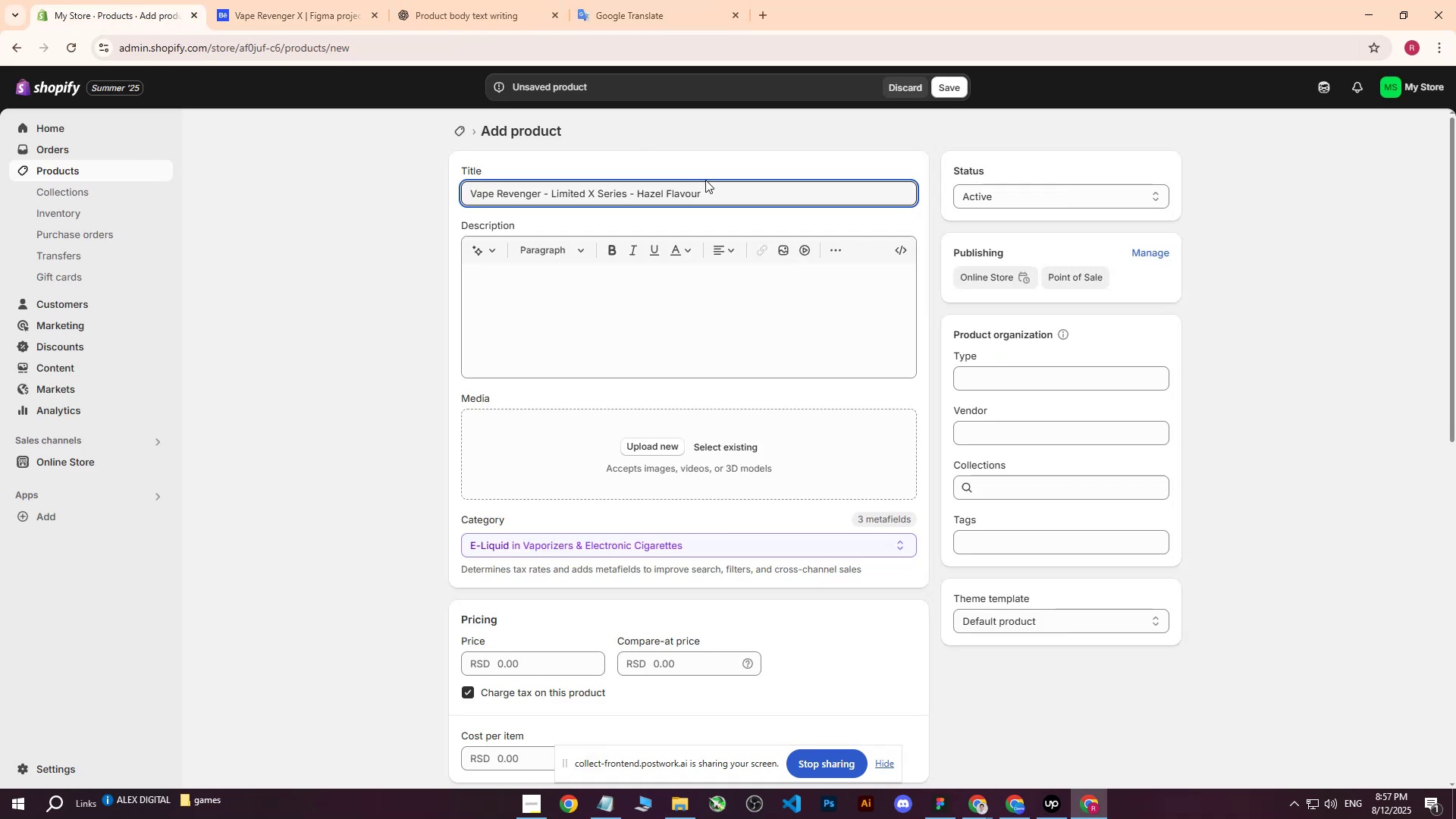 
left_click_drag(start_coordinate=[714, 184], to_coordinate=[685, 196])
 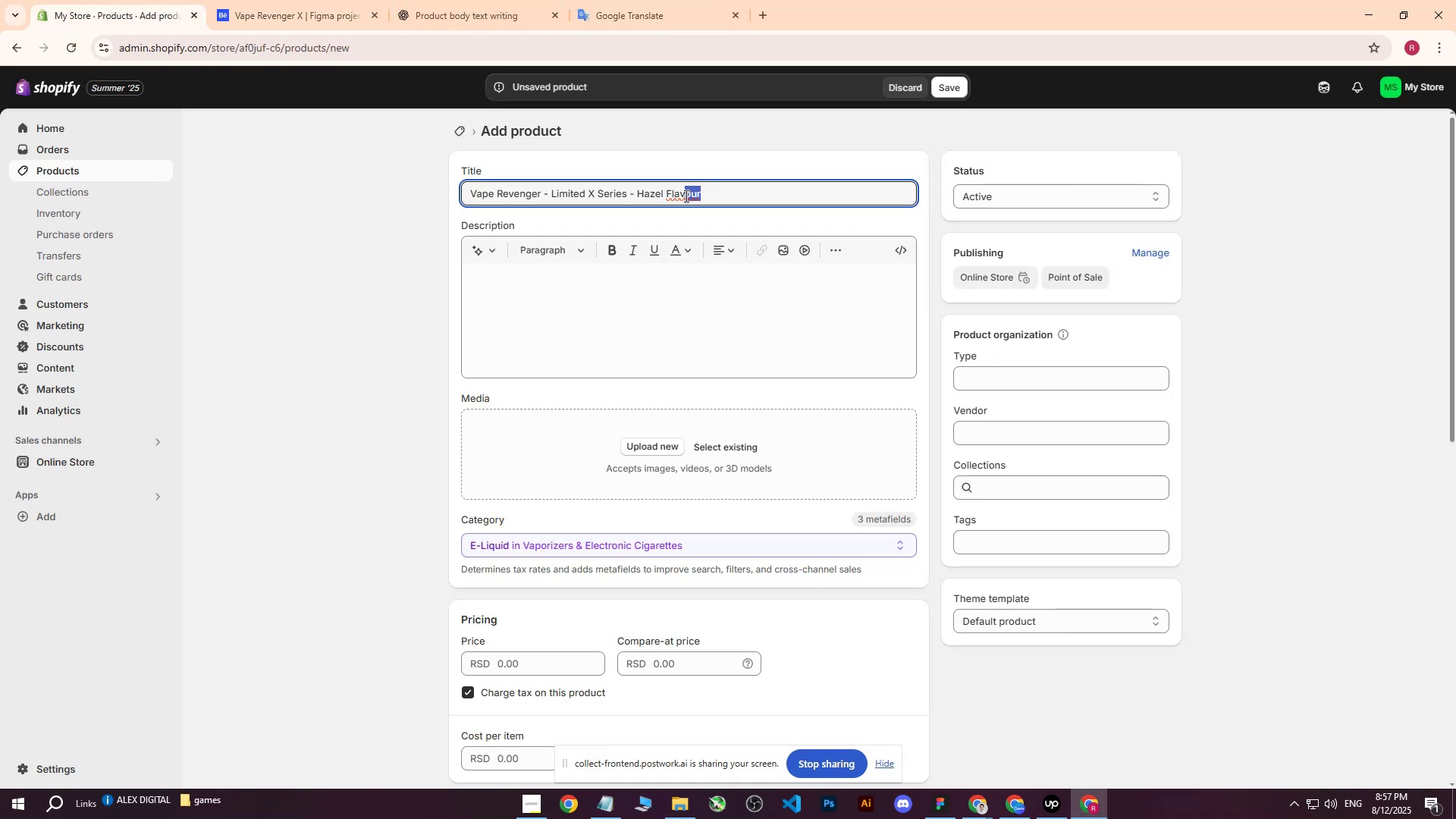 
type(or)
 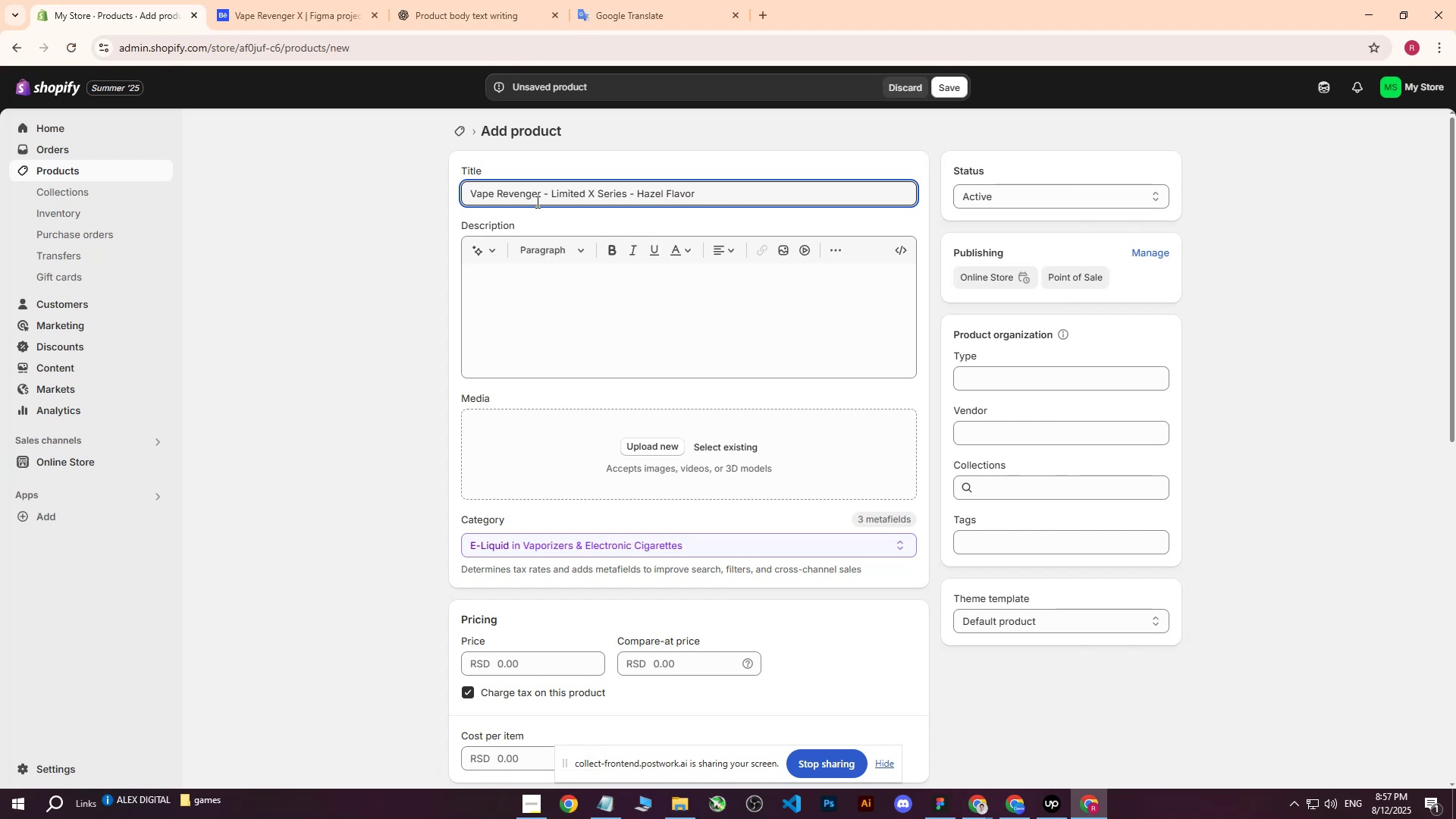 
left_click([952, 85])
 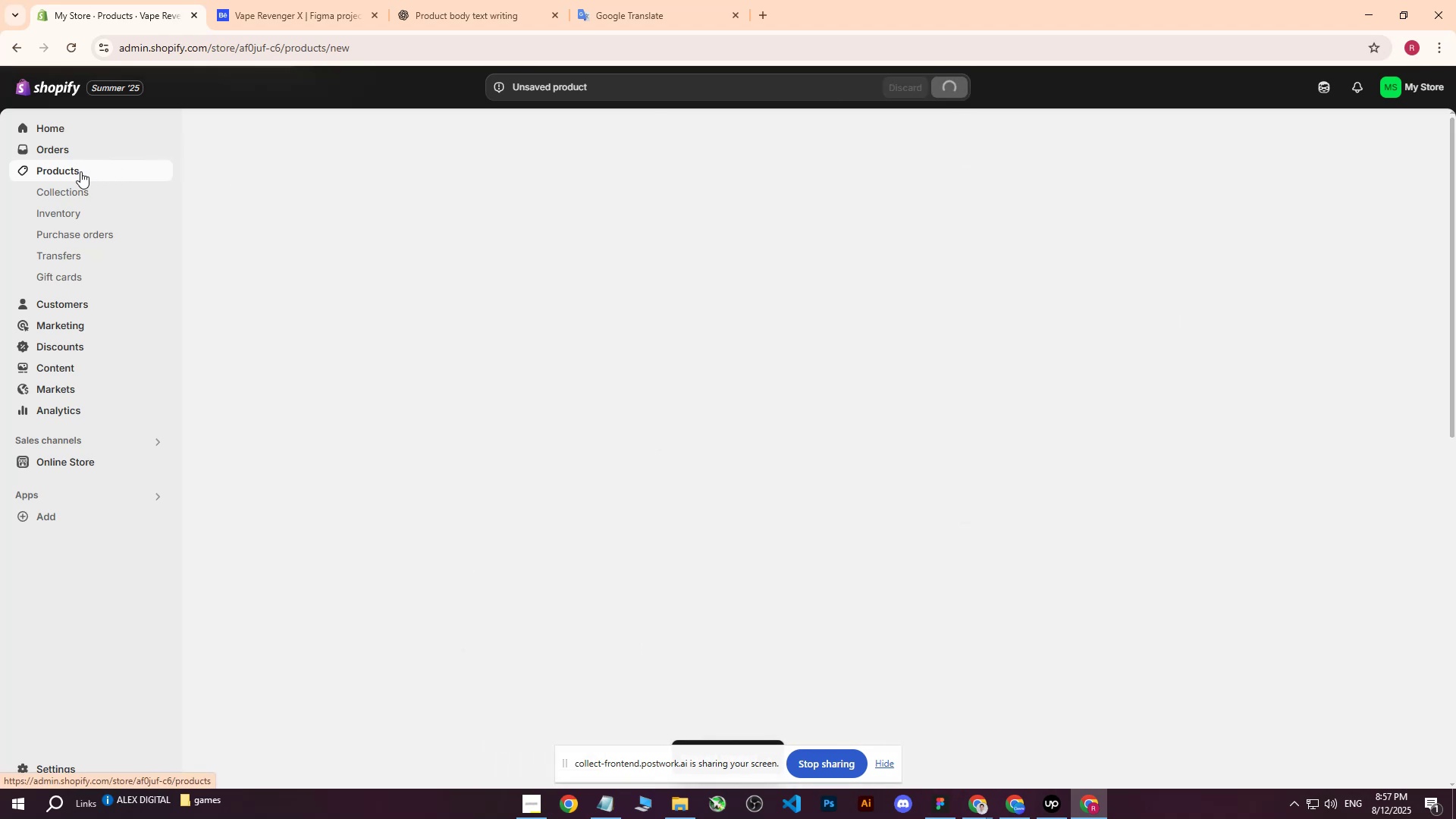 
left_click([77, 171])
 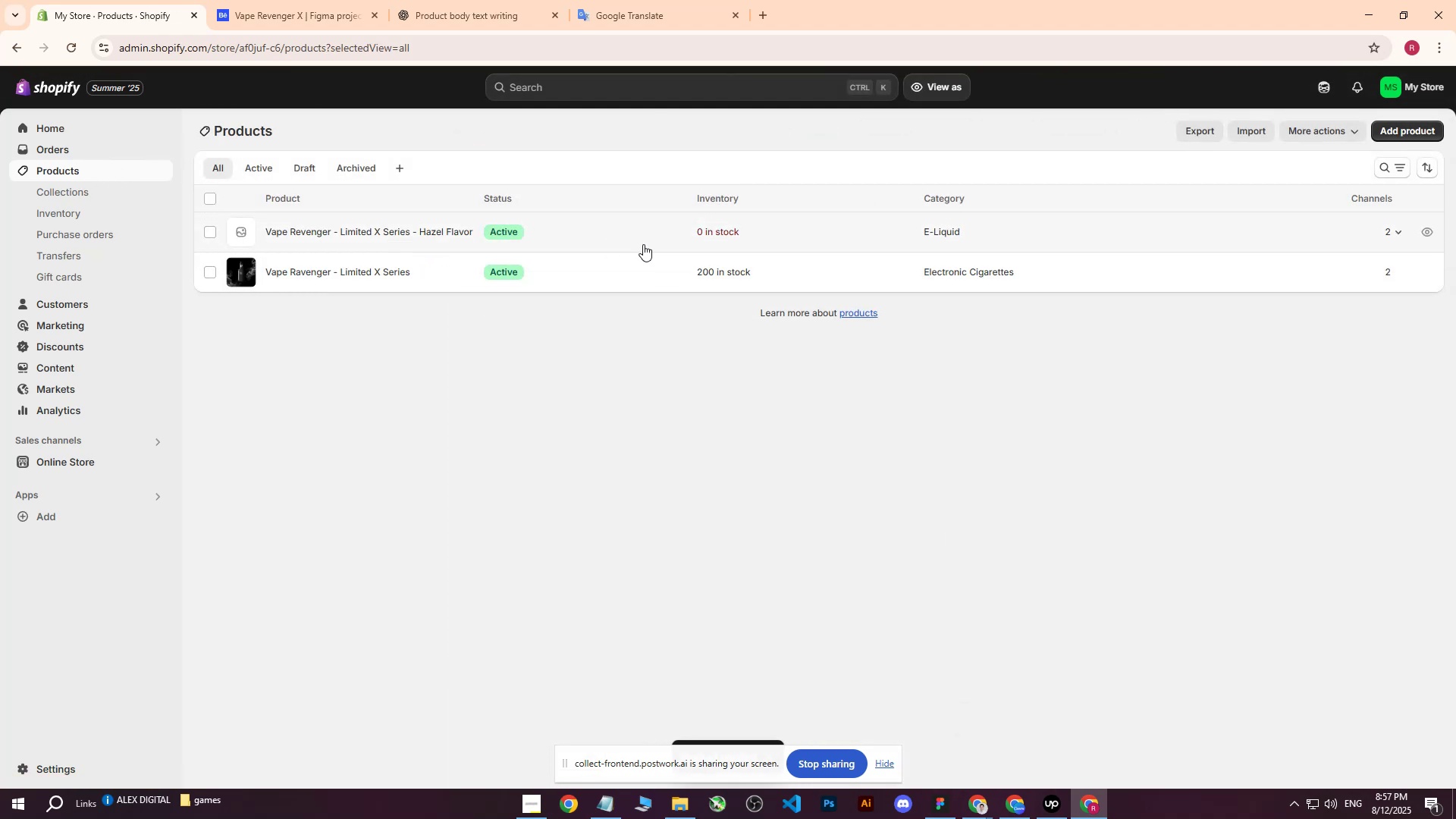 
left_click([390, 272])
 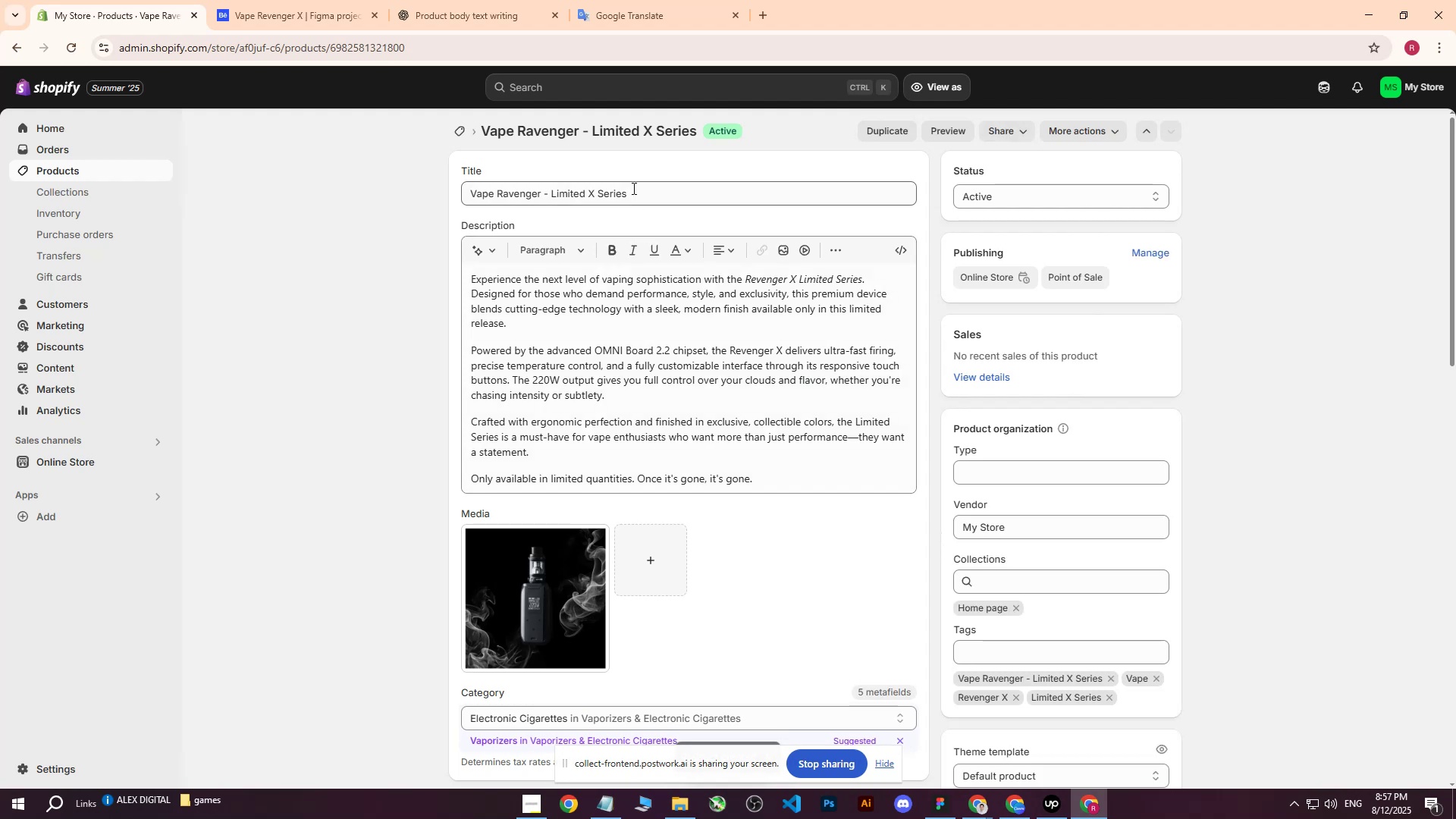 
left_click([641, 199])
 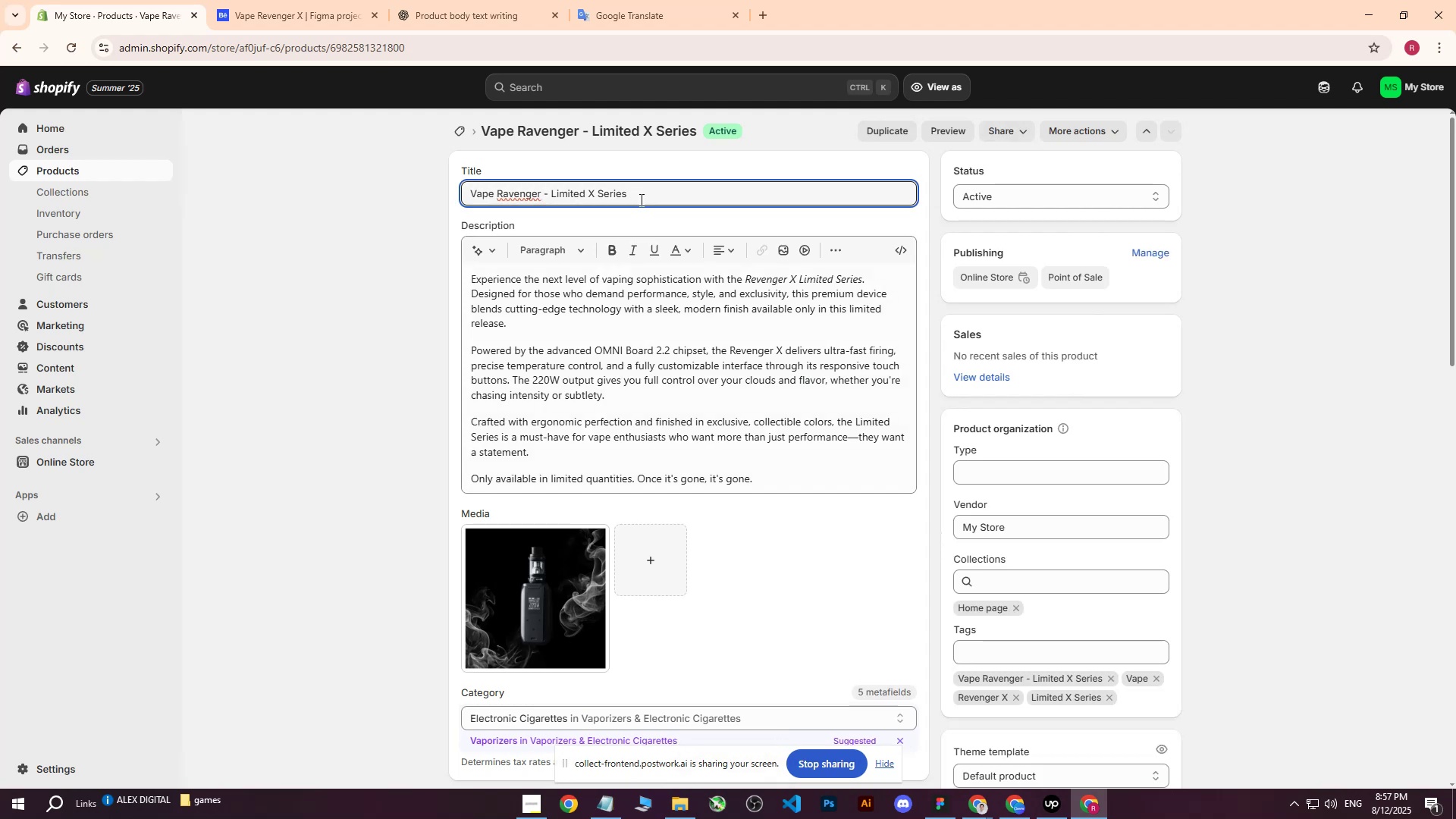 
type( - C;as)
key(Backspace)
key(Backspace)
key(Backspace)
type(lassic Flavor)
 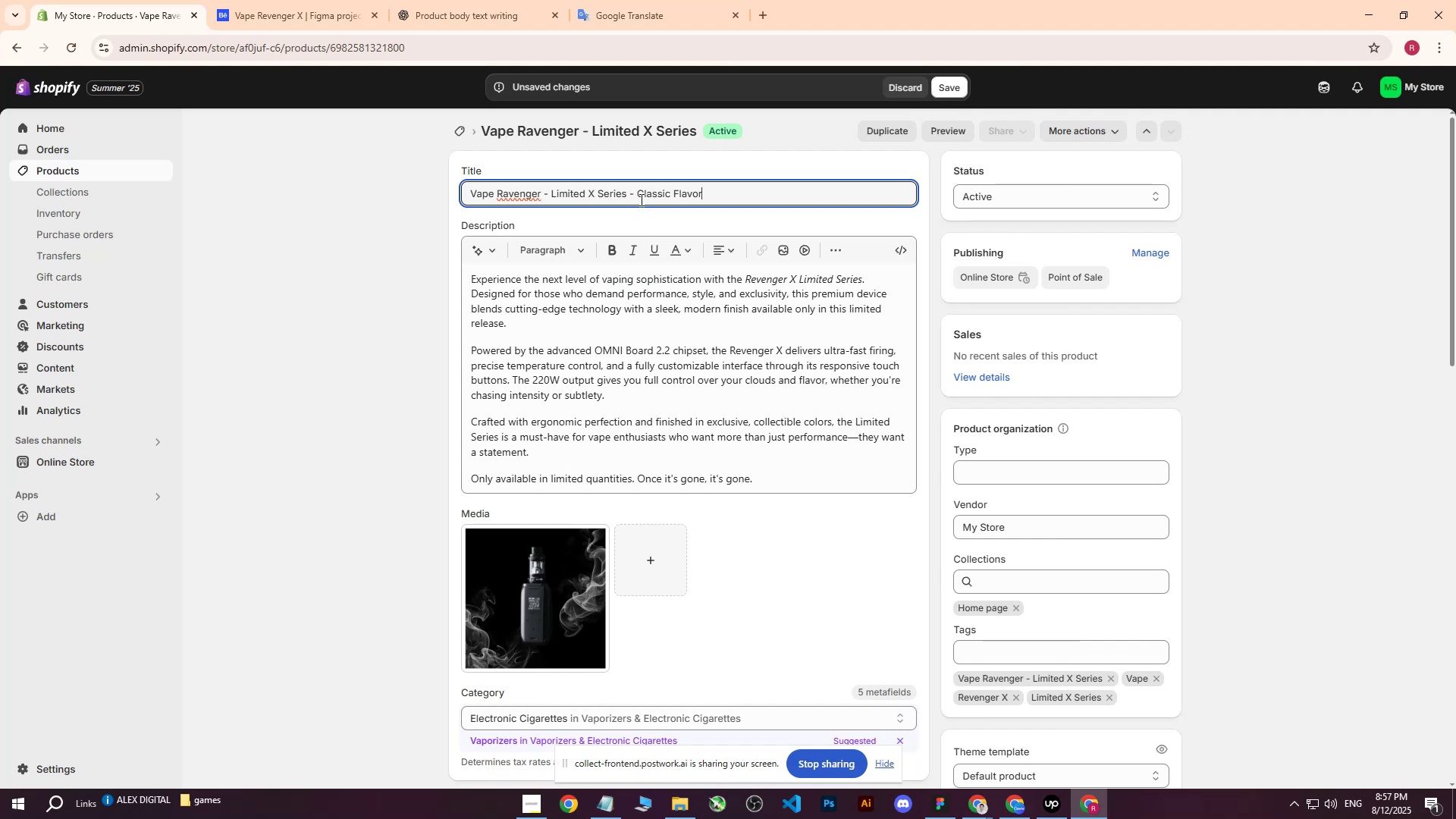 
wait(7.79)
 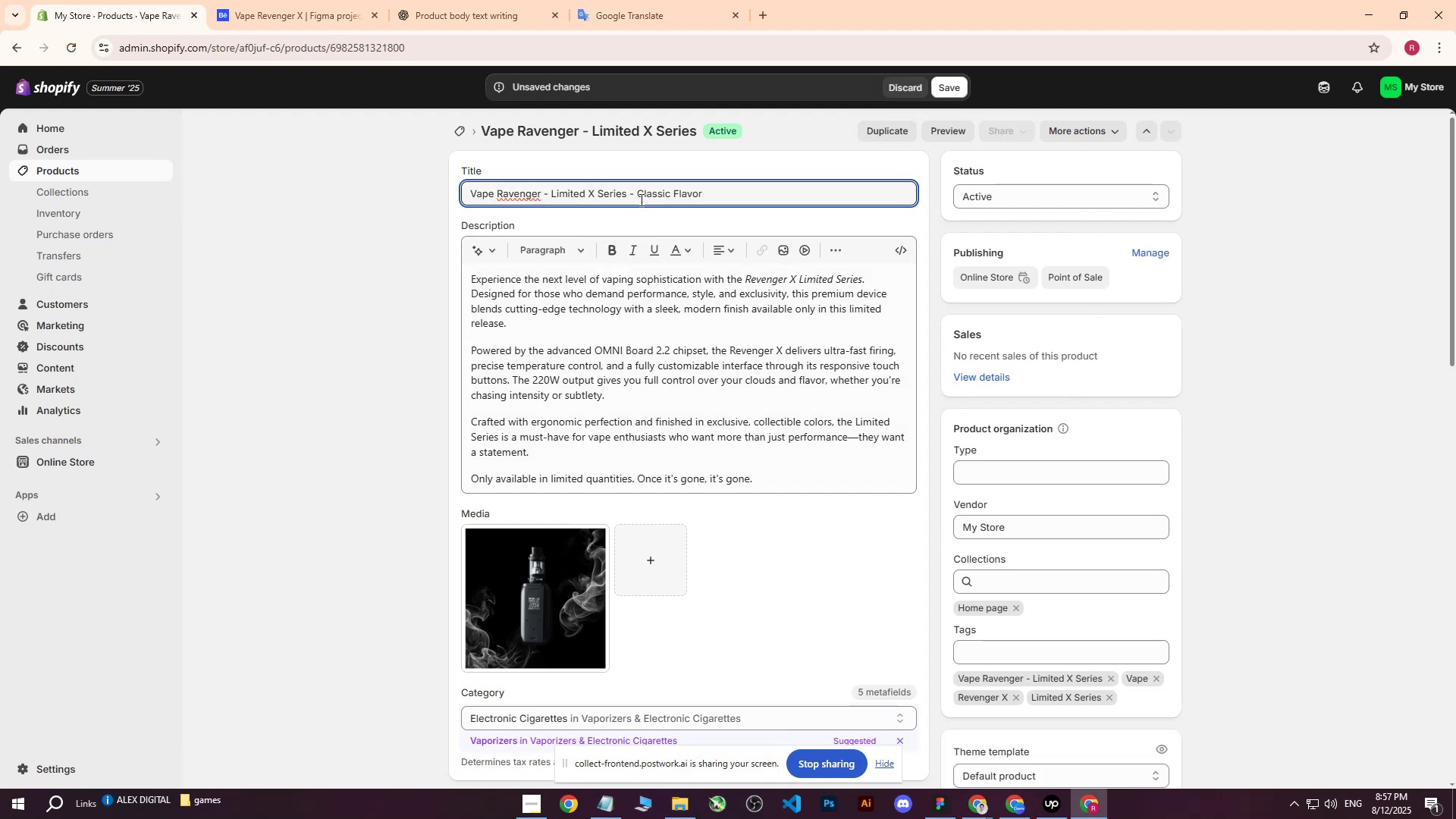 
left_click_drag(start_coordinate=[960, 84], to_coordinate=[1126, 93])
 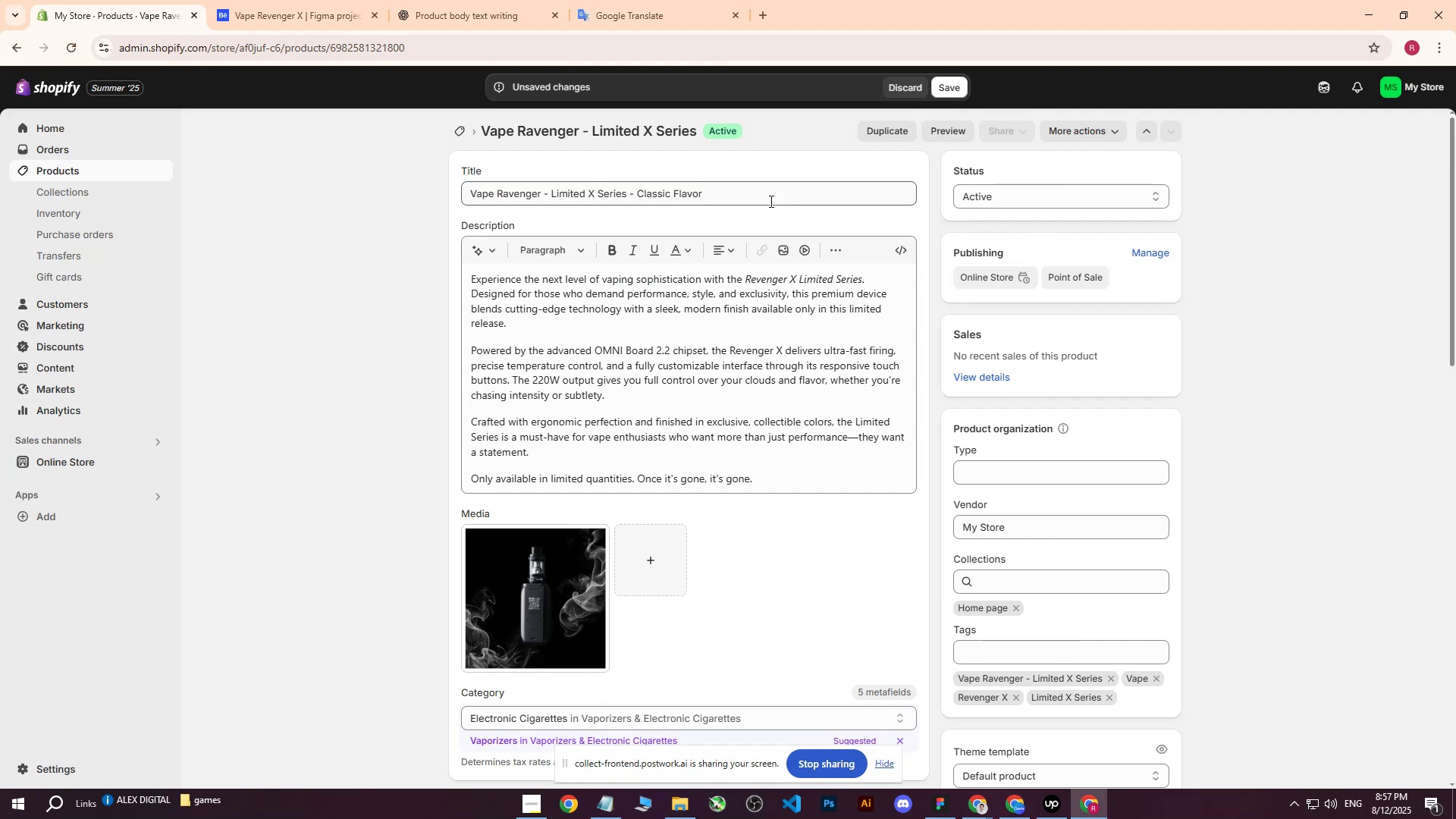 
left_click_drag(start_coordinate=[770, 201], to_coordinate=[397, 215])
 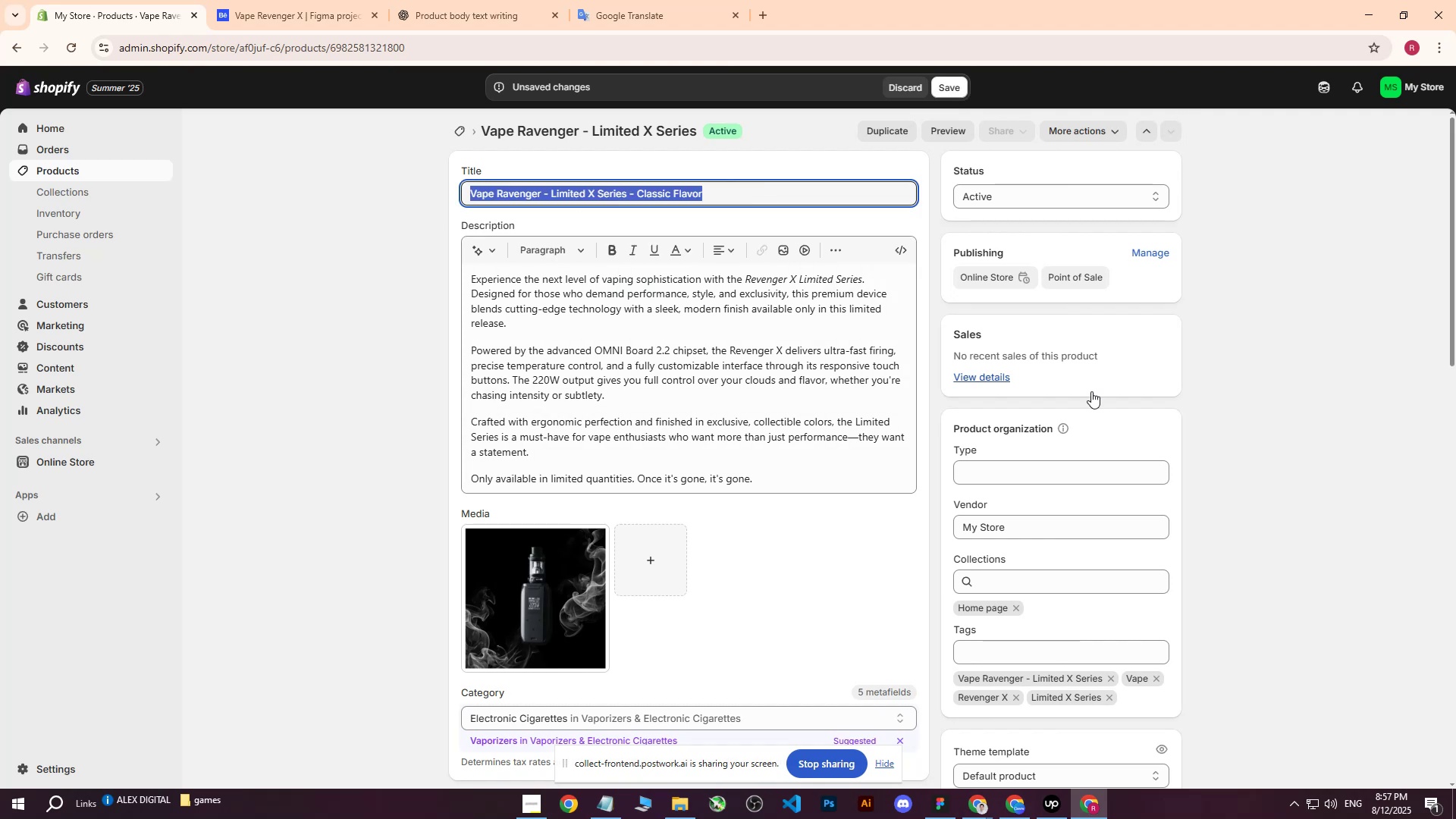 
key(Control+ControlLeft)
 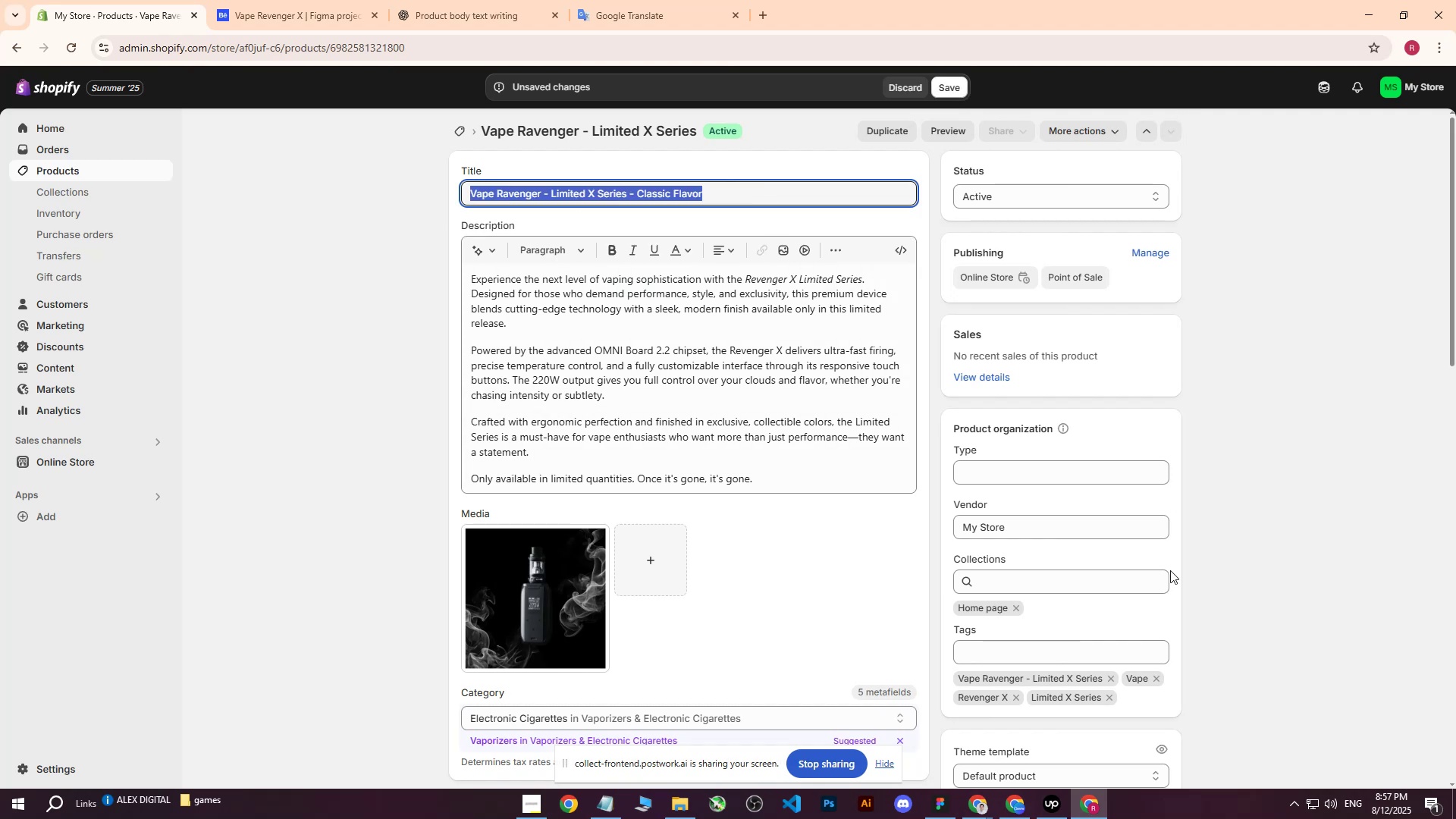 
key(Control+C)
 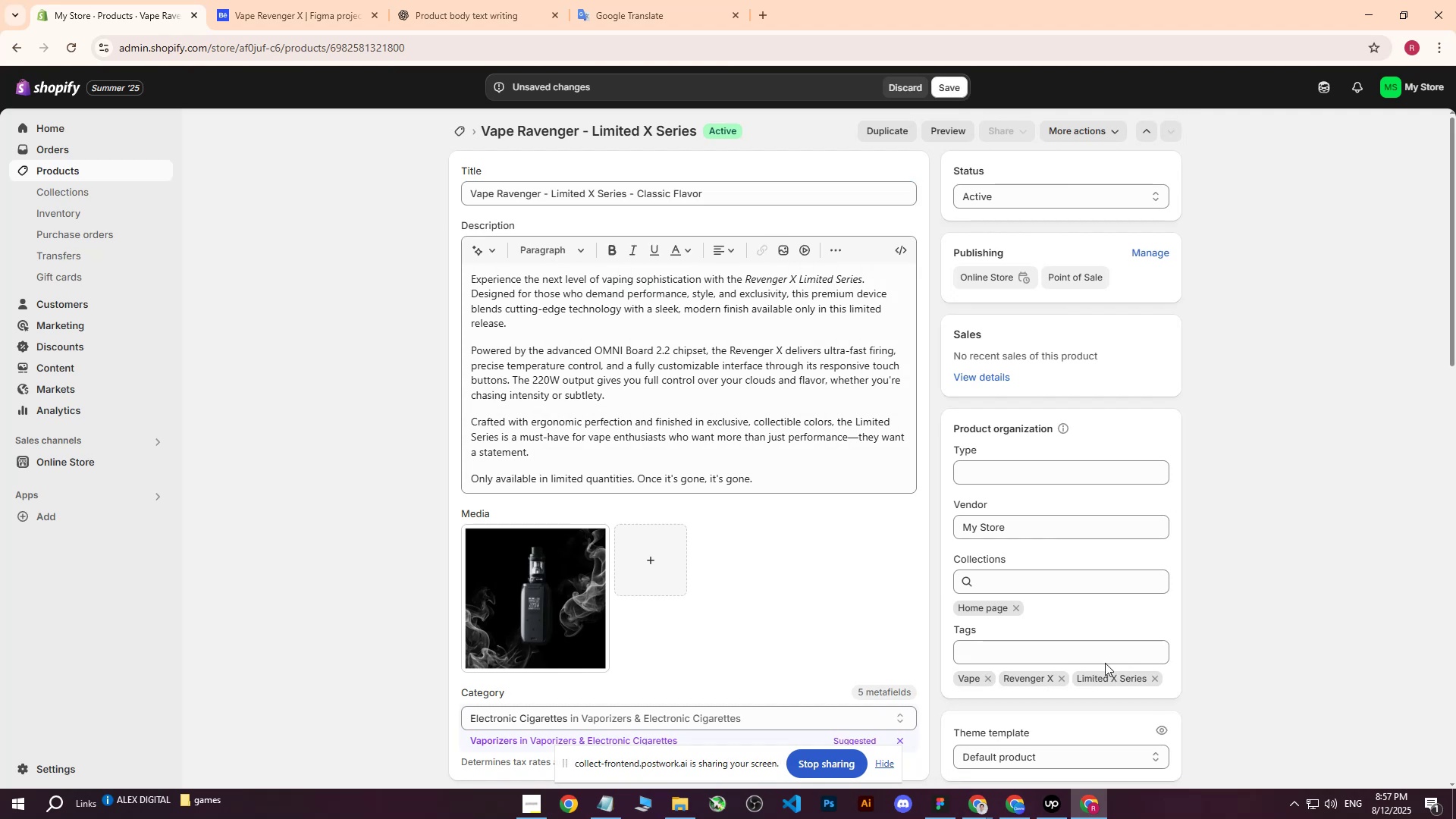 
double_click([1072, 644])
 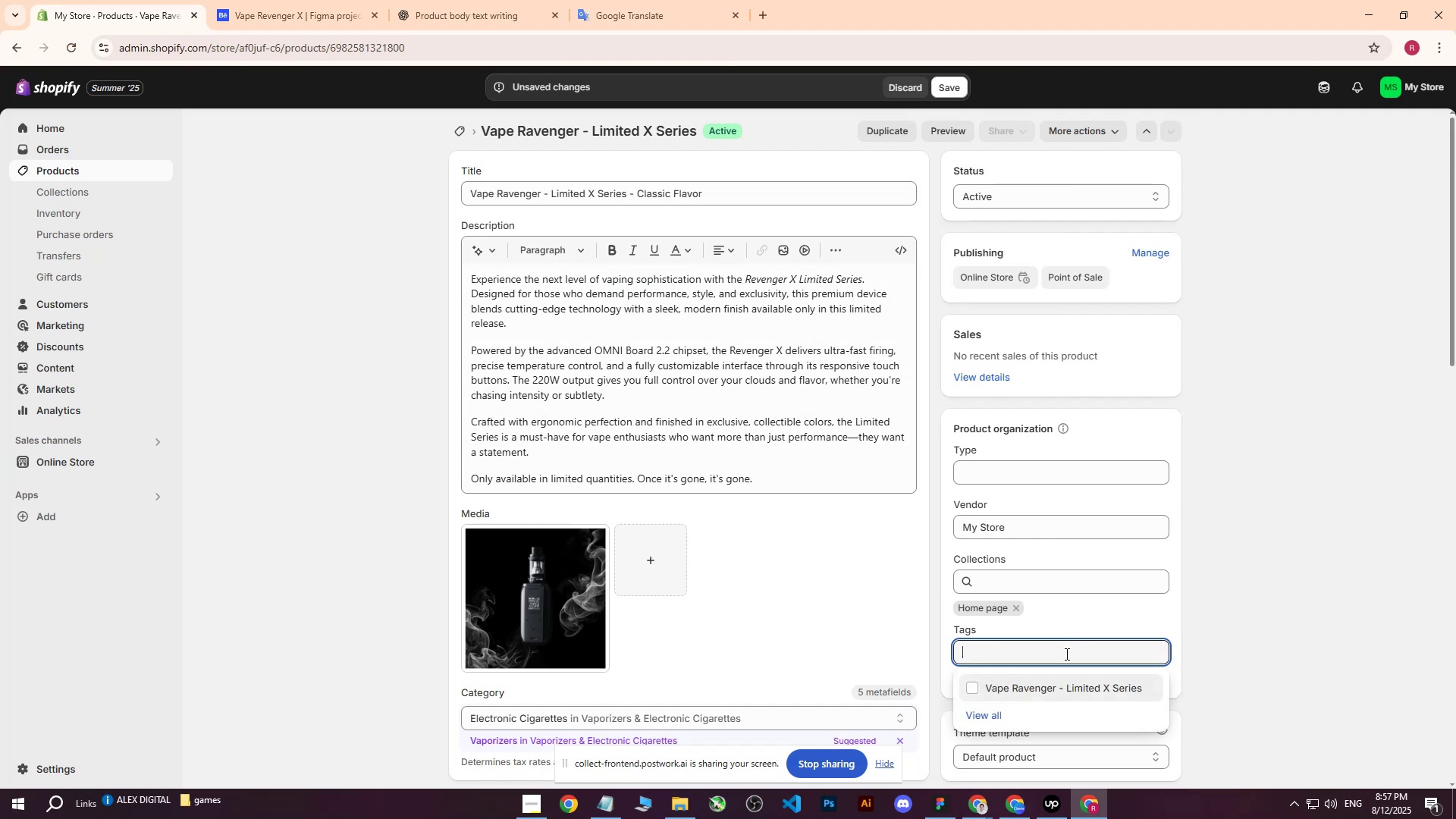 
key(Control+ControlLeft)
 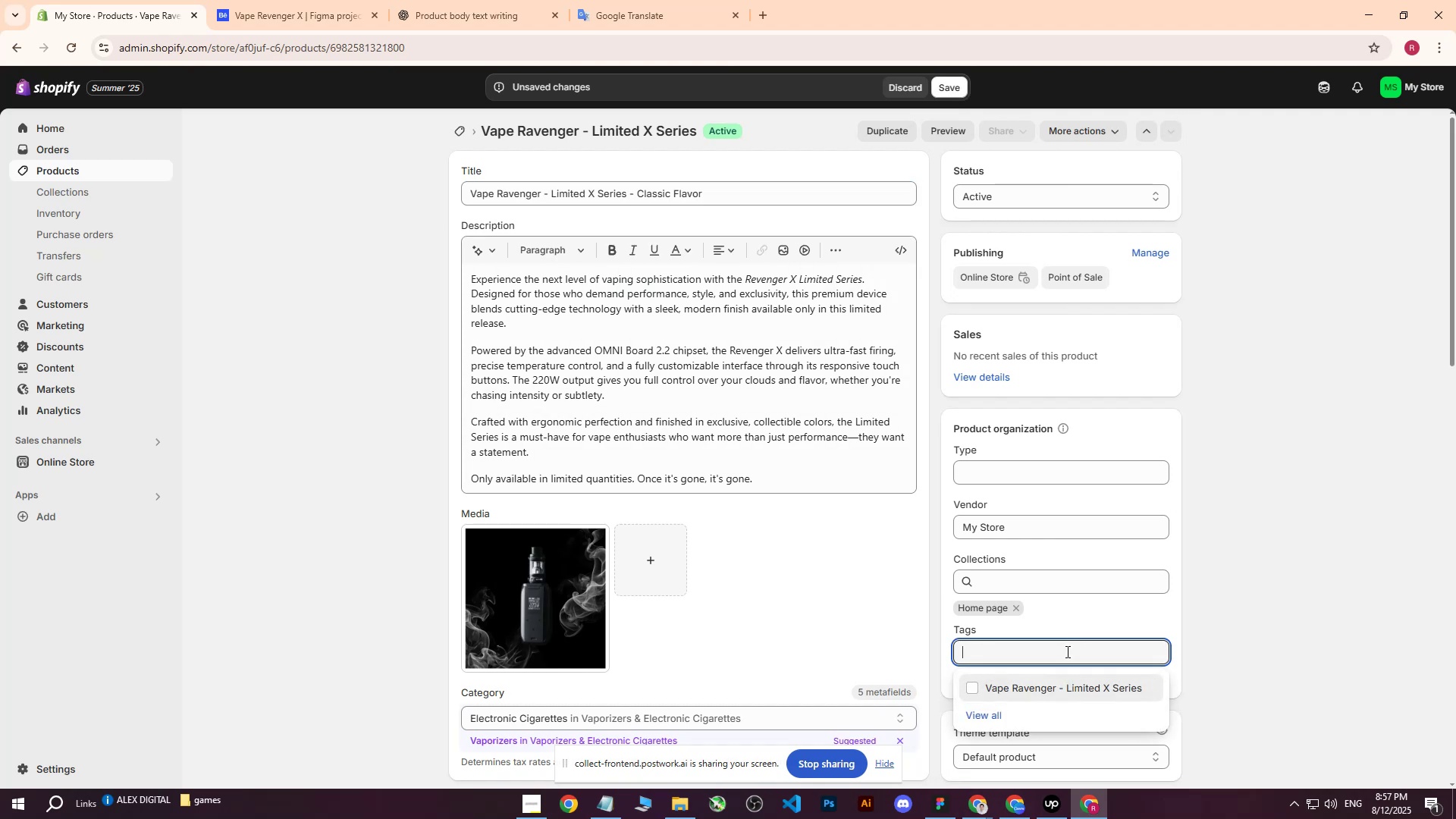 
key(Control+V)
 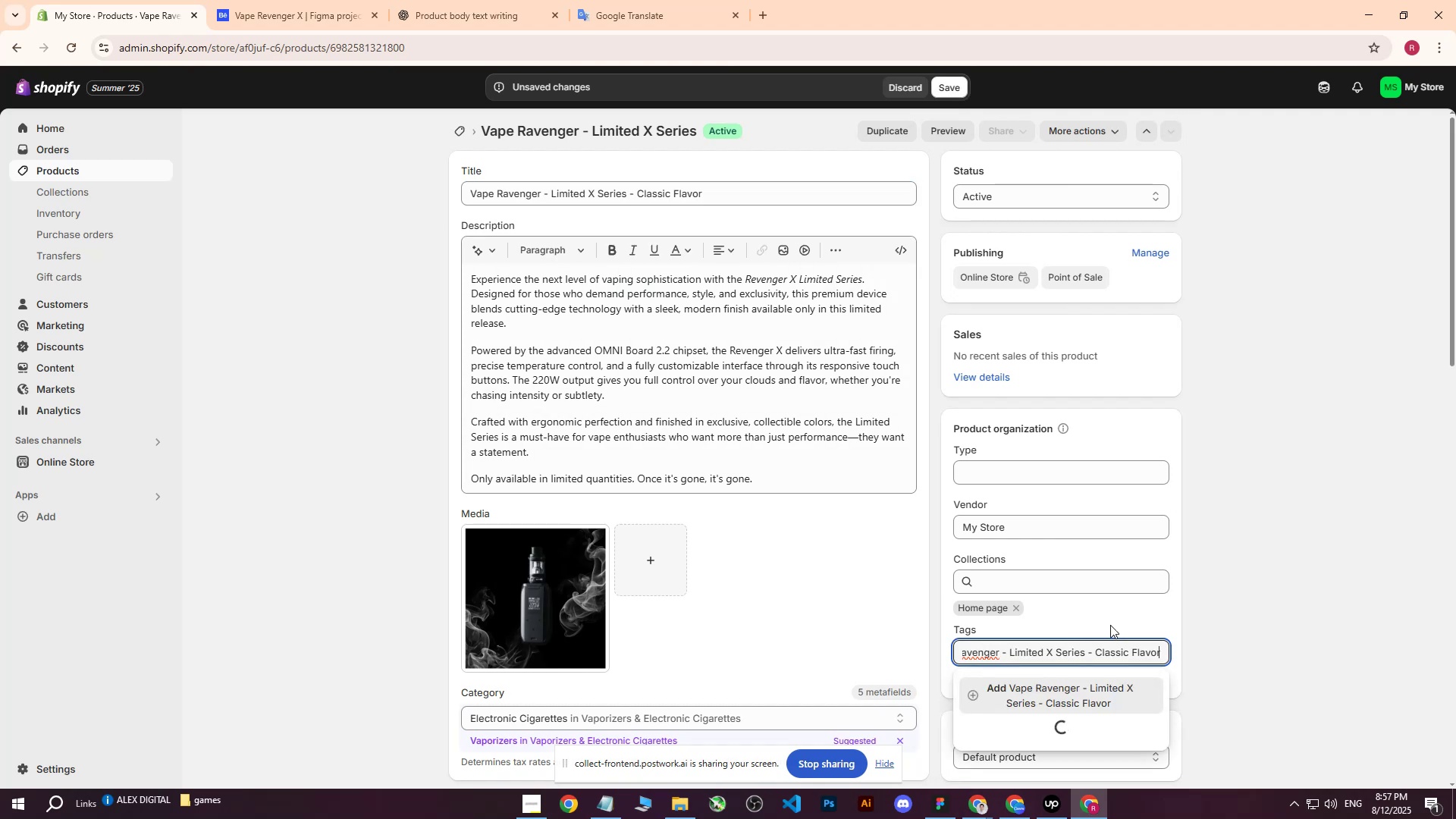 
key(Enter)
 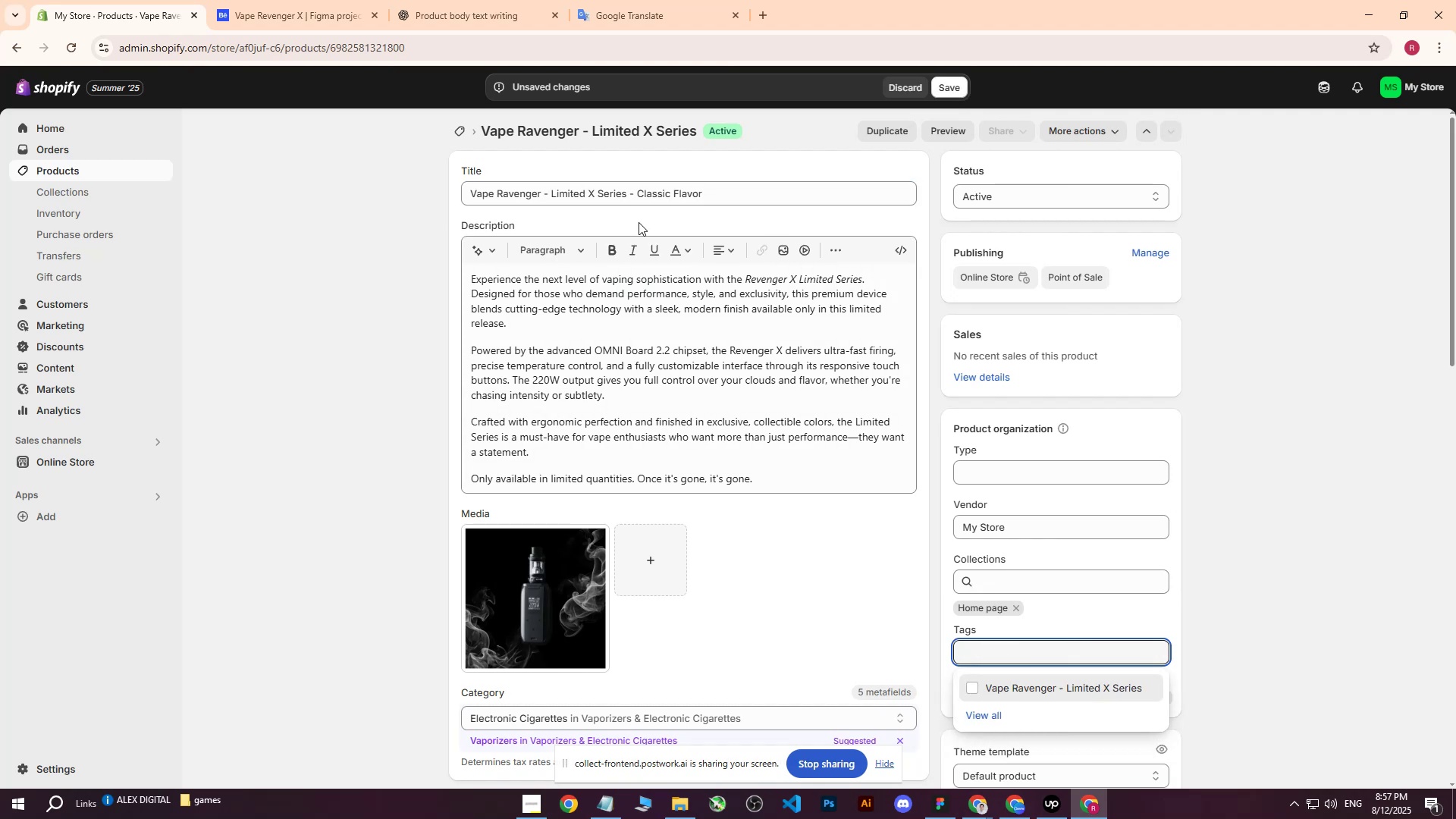 
left_click_drag(start_coordinate=[710, 196], to_coordinate=[639, 196])
 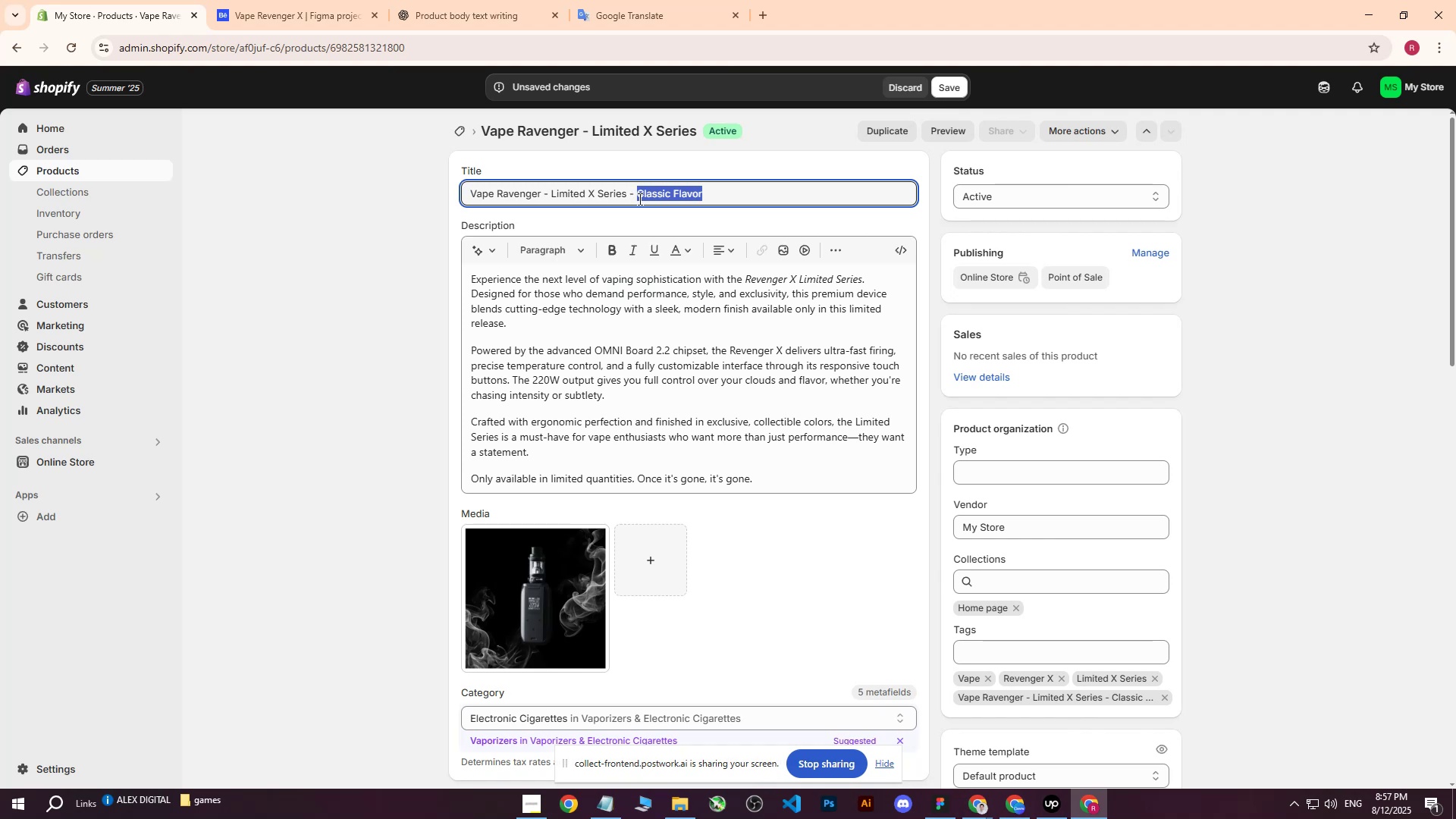 
key(Control+ControlLeft)
 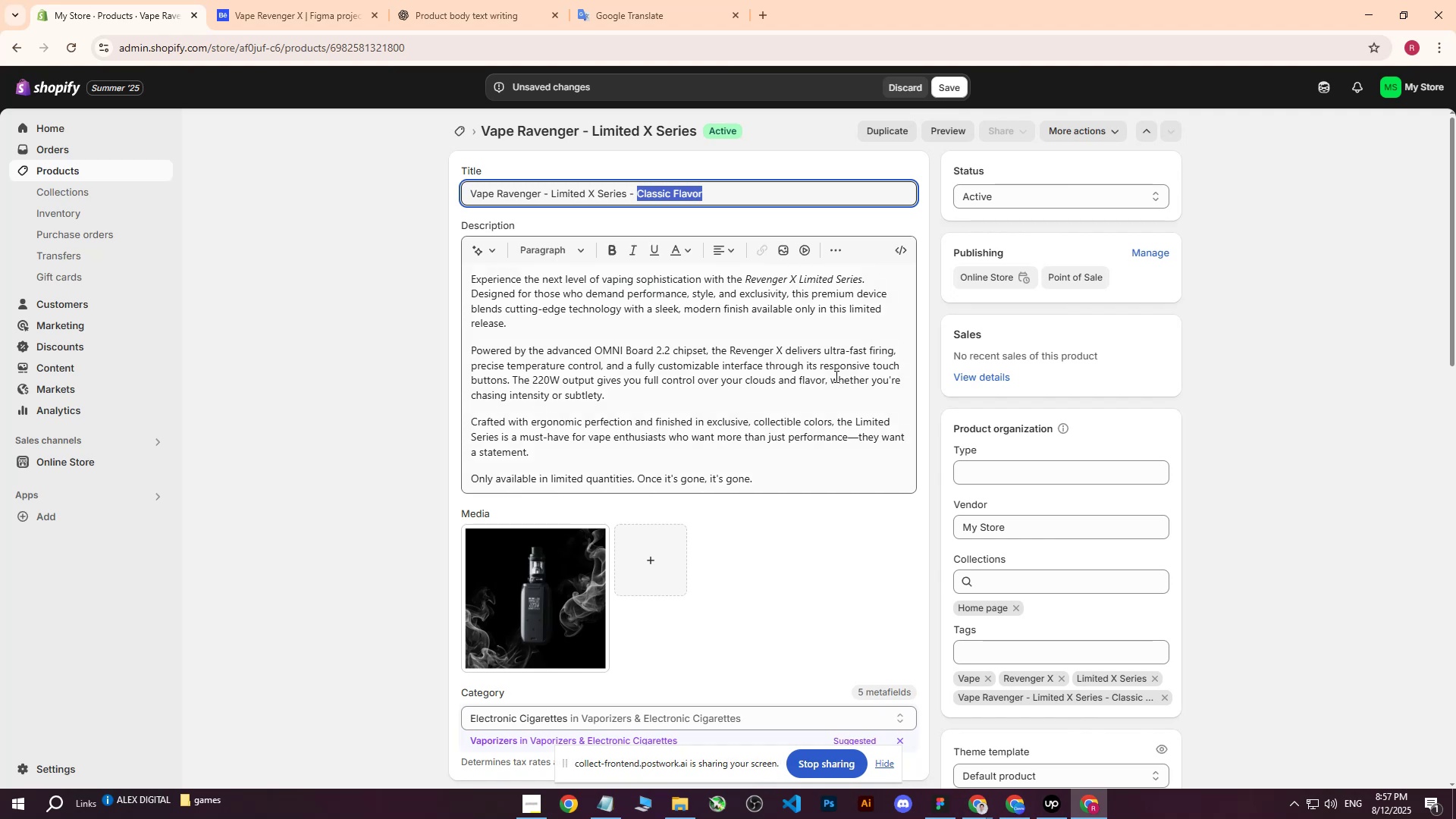 
key(Control+C)
 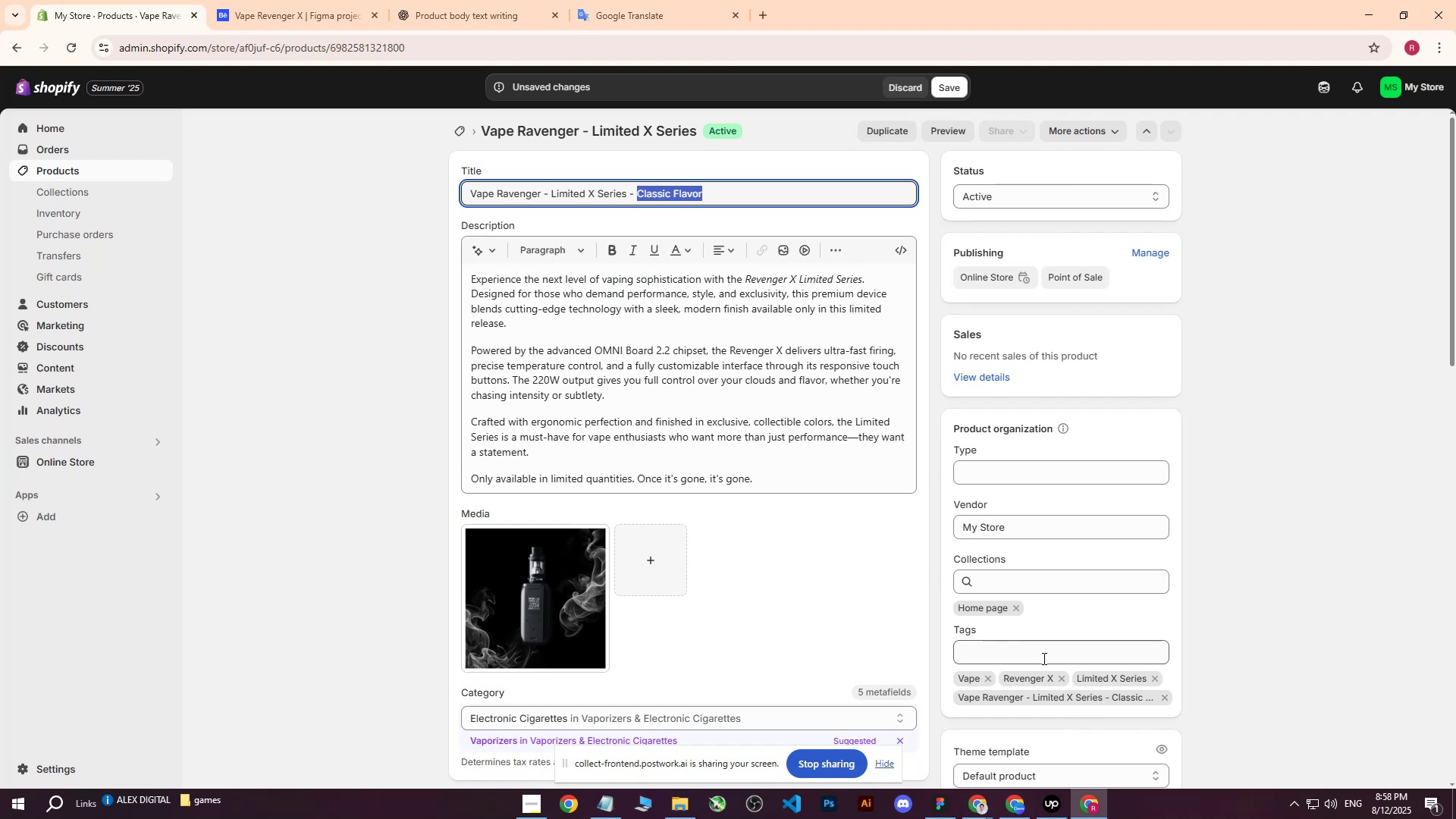 
left_click([1043, 657])
 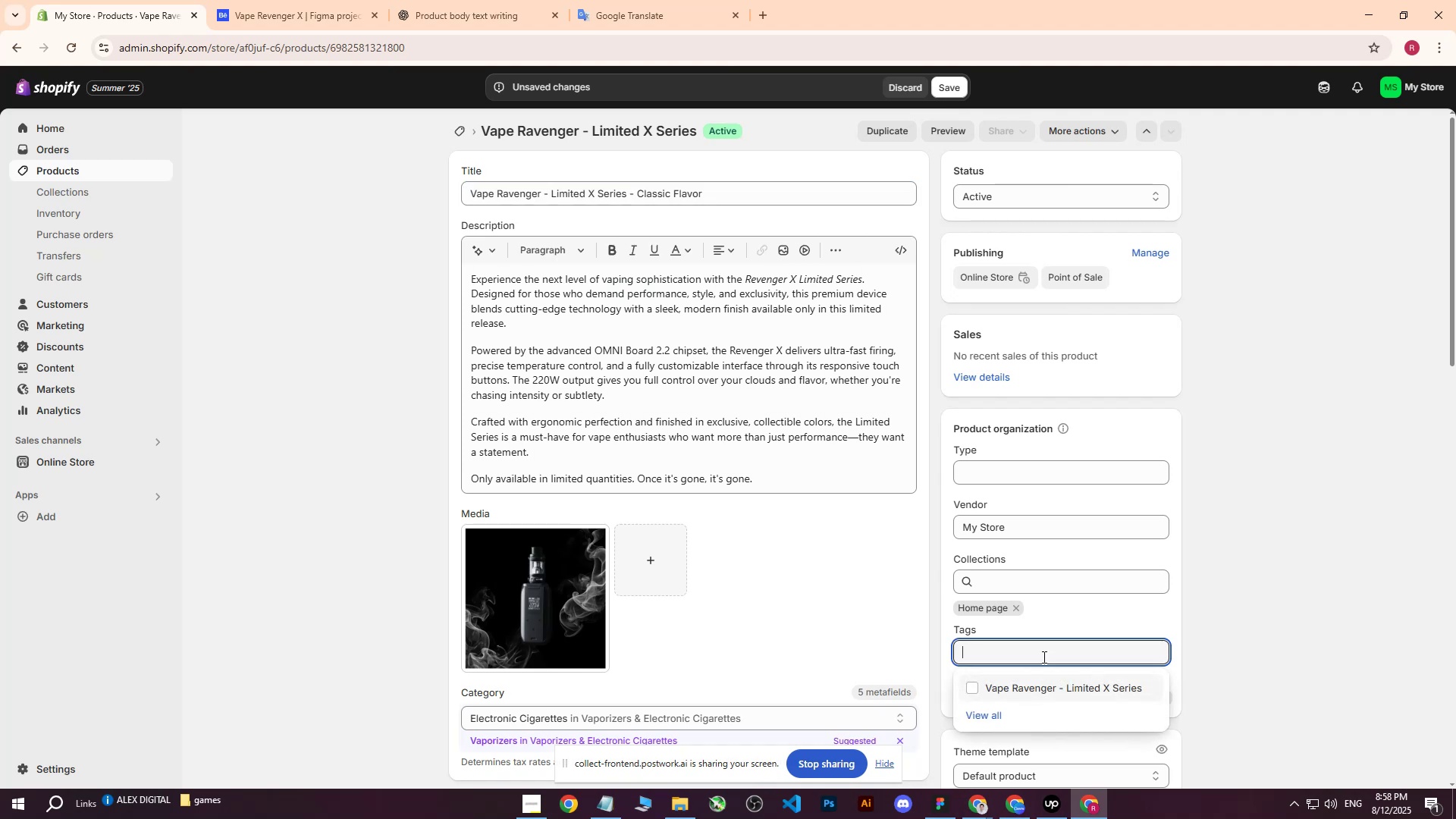 
key(Control+ControlLeft)
 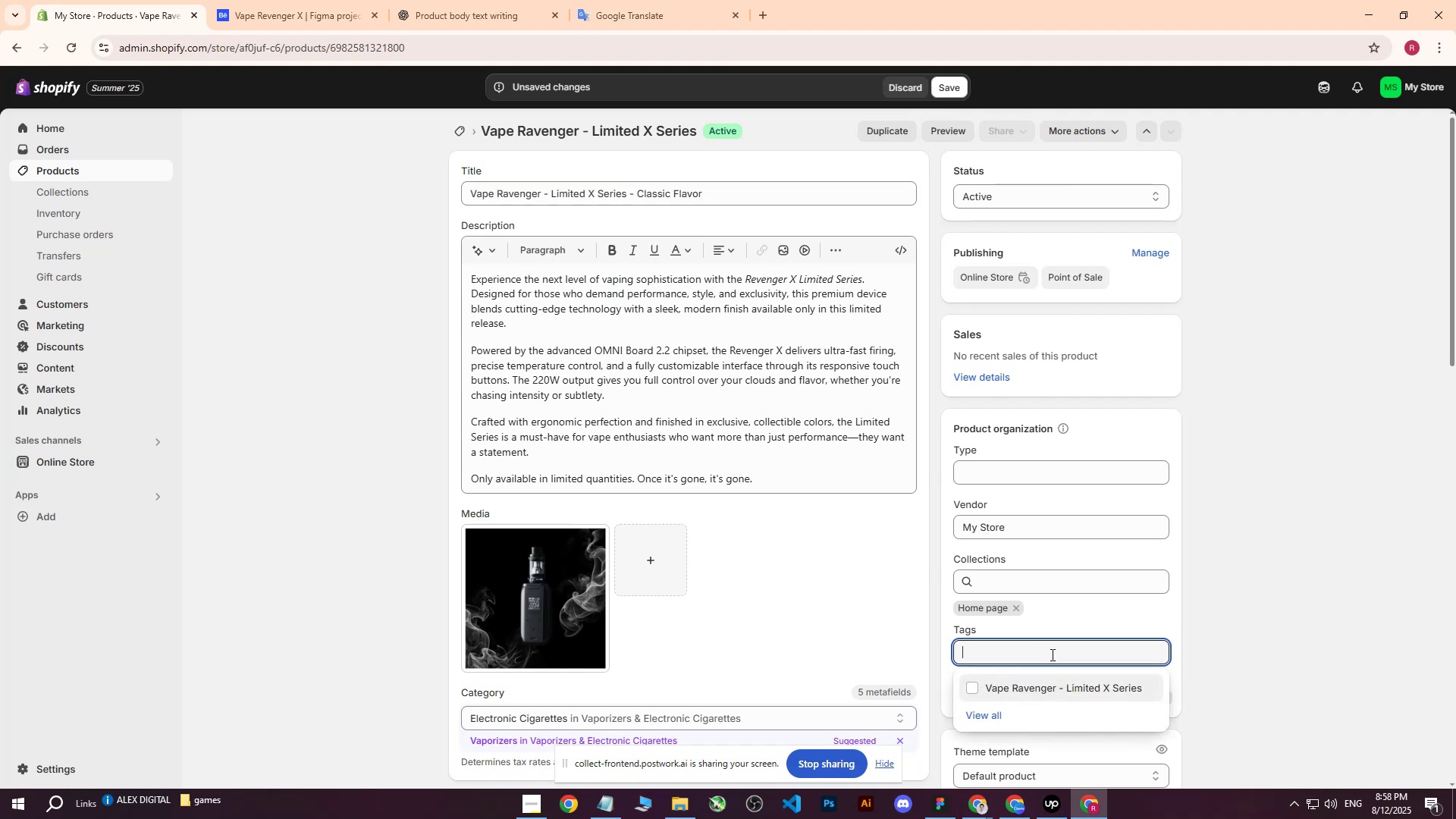 
key(Control+V)
 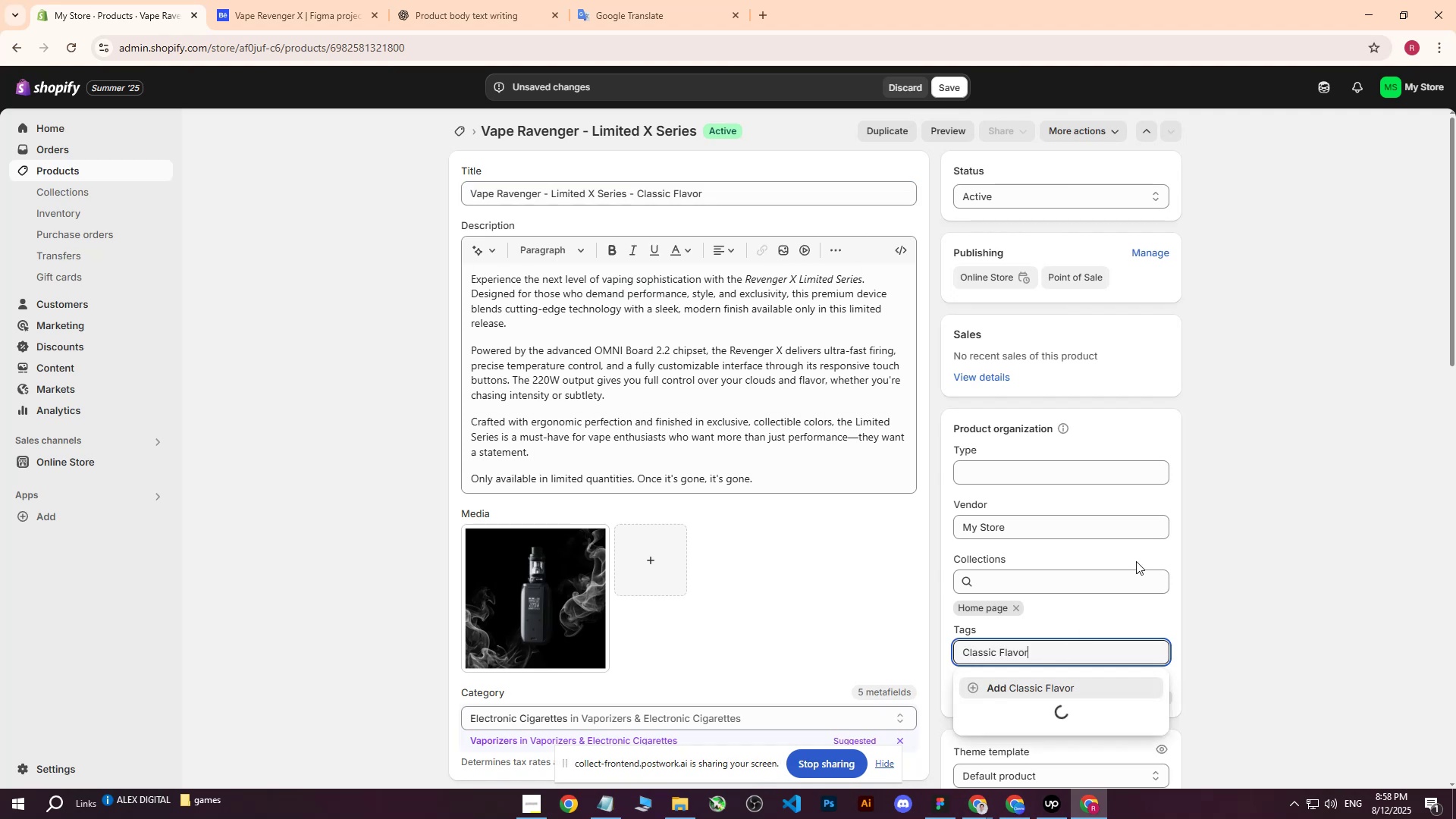 
key(Enter)
 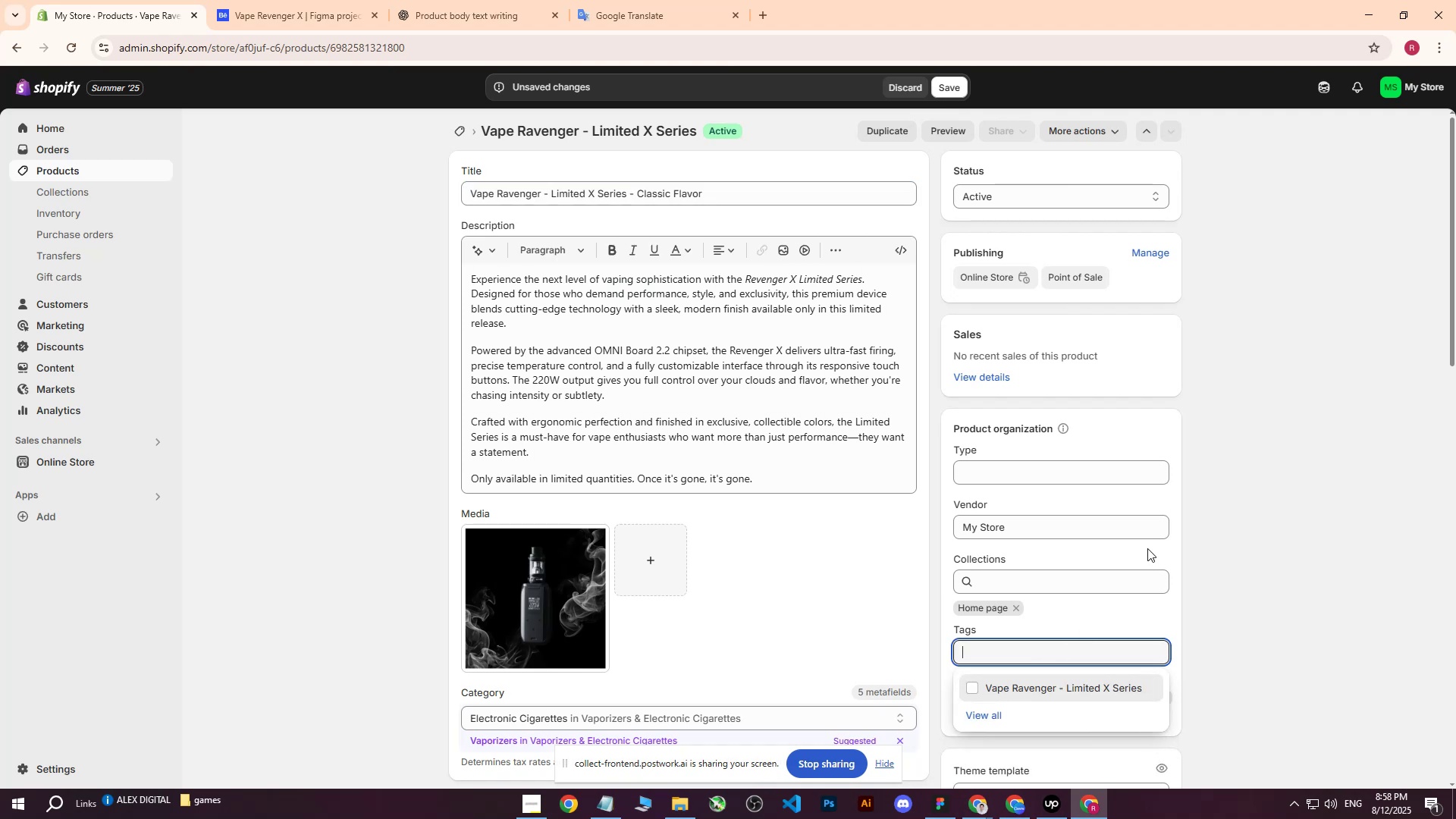 
left_click([952, 87])
 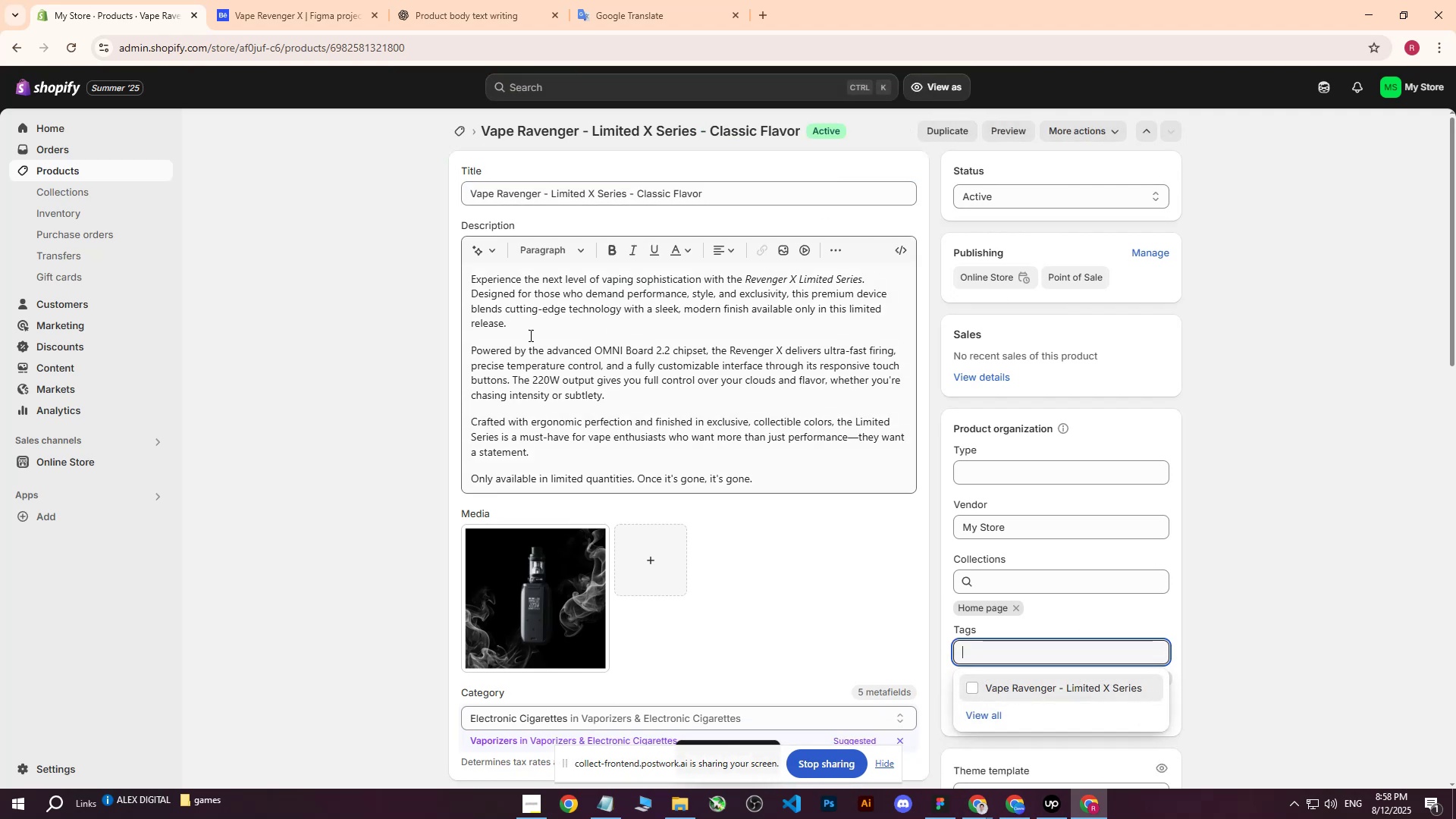 
left_click([69, 176])
 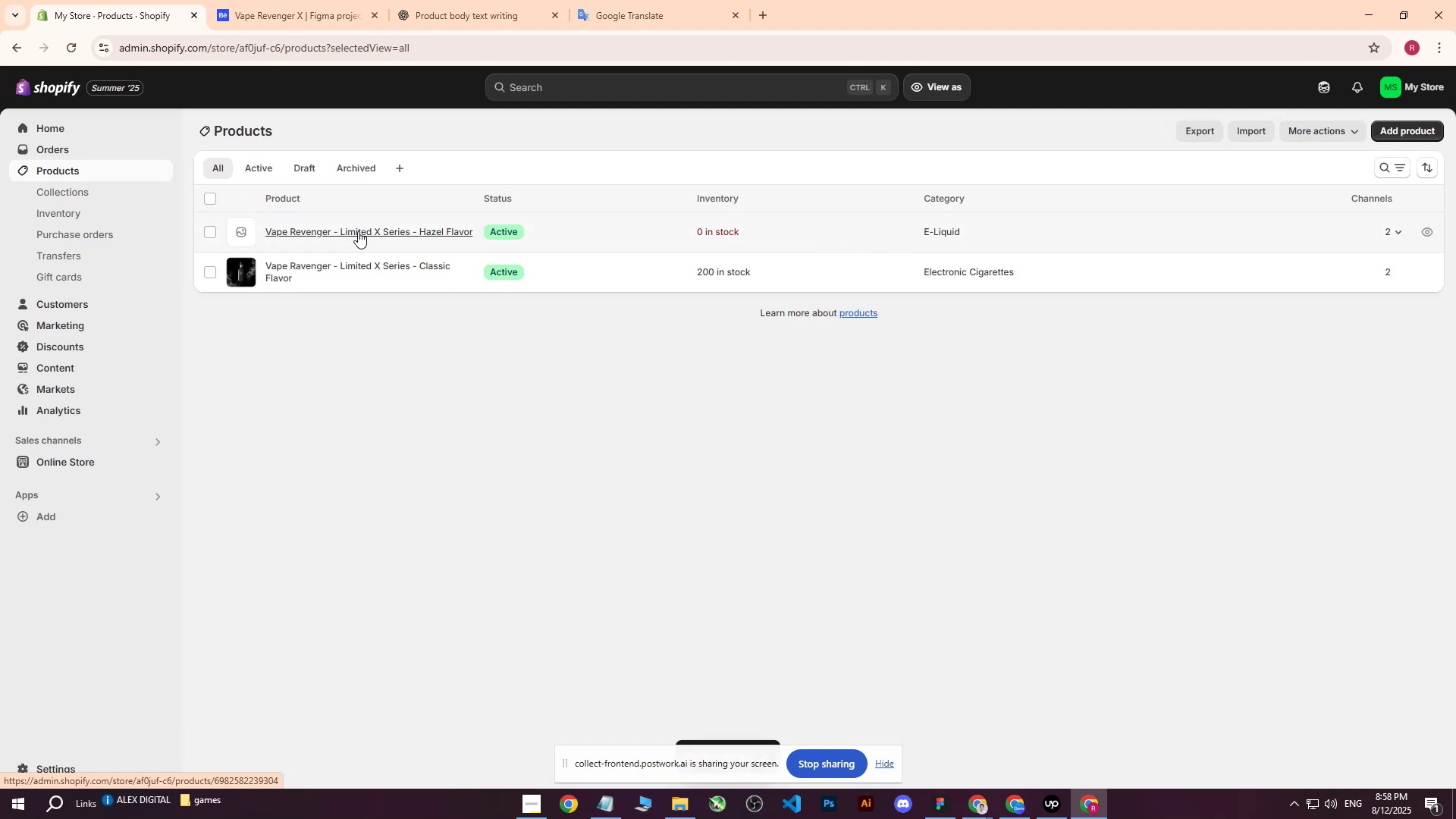 
left_click([357, 233])
 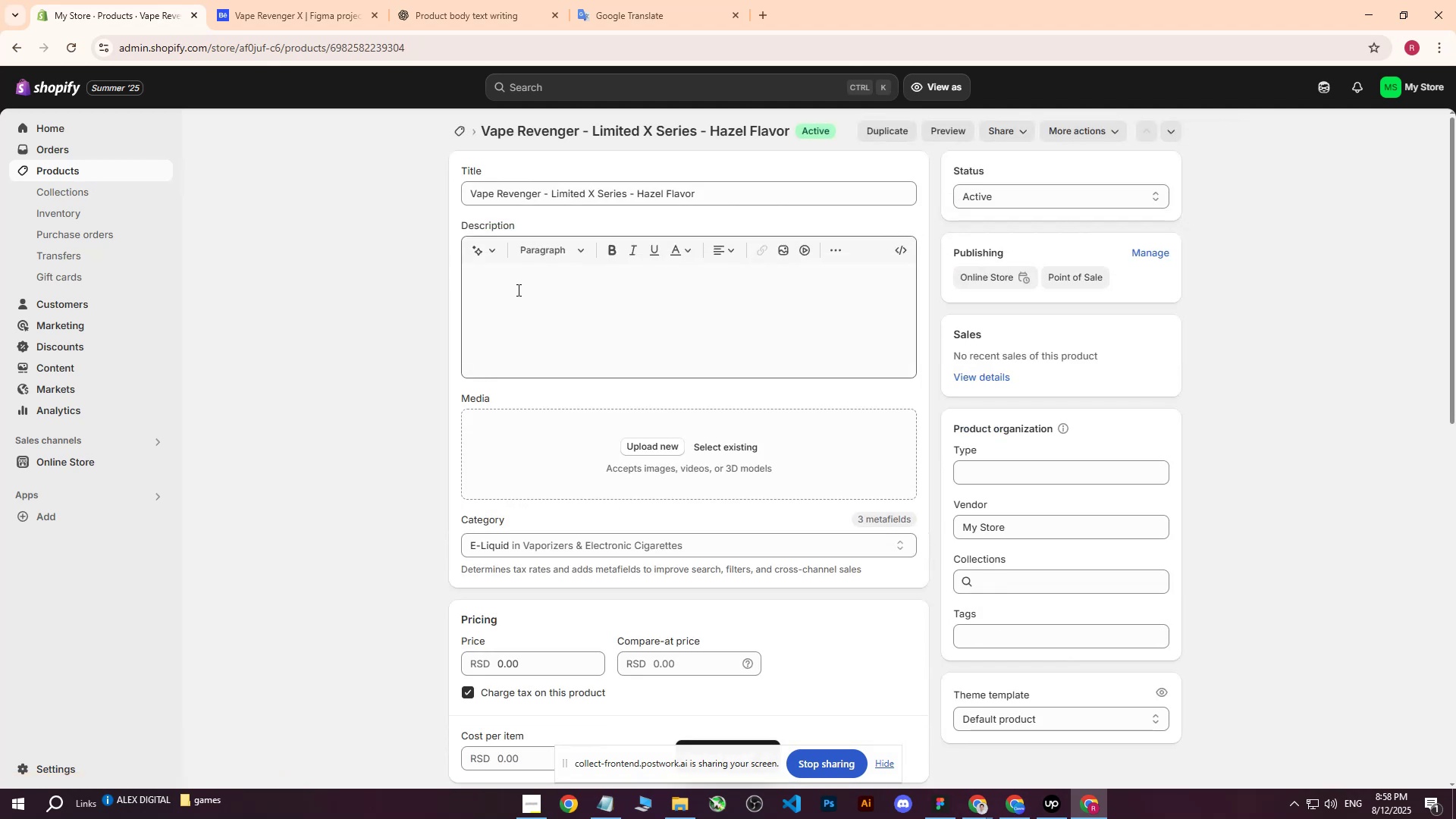 
left_click_drag(start_coordinate=[759, 199], to_coordinate=[372, 205])
 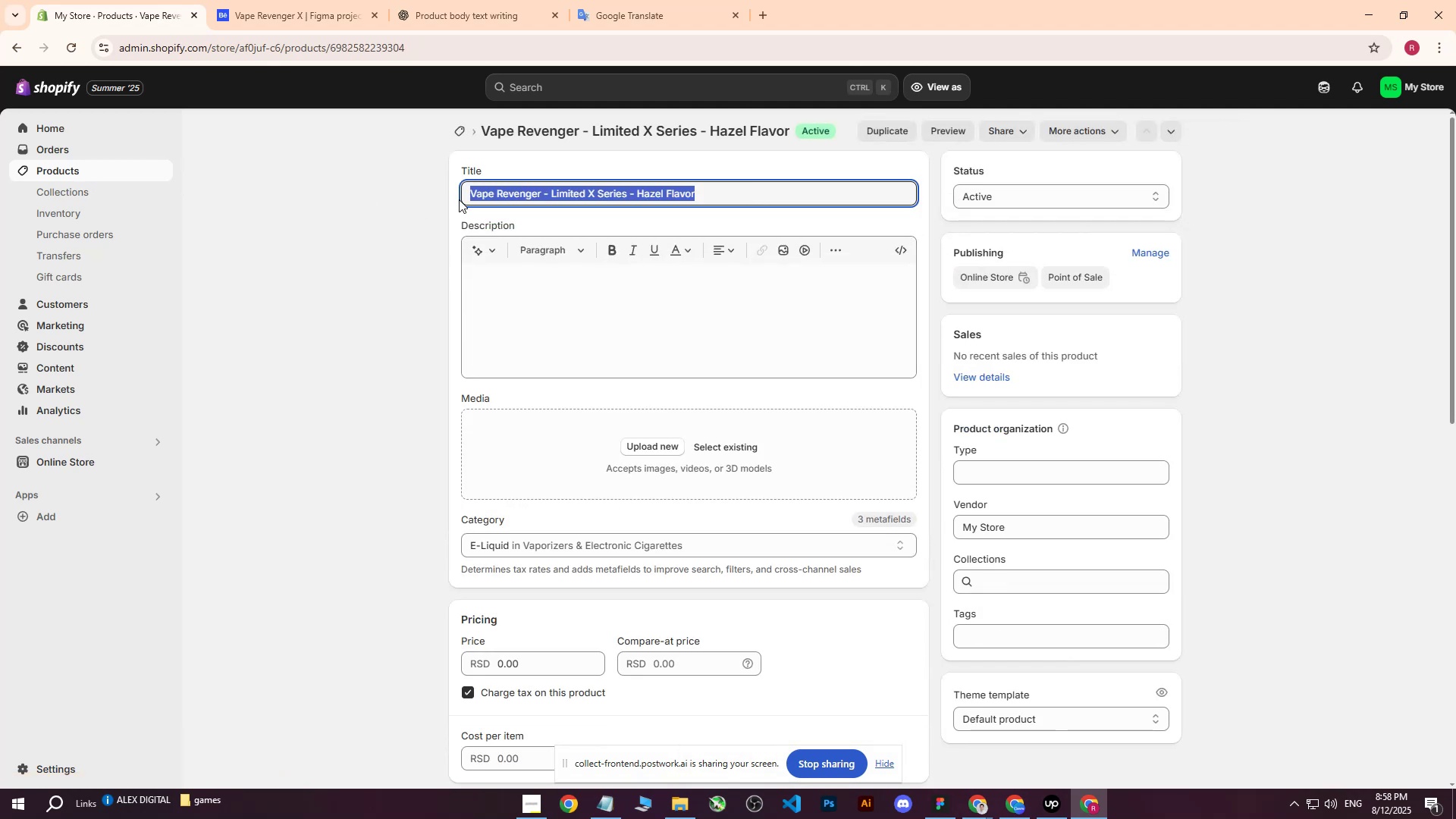 
key(Control+ControlLeft)
 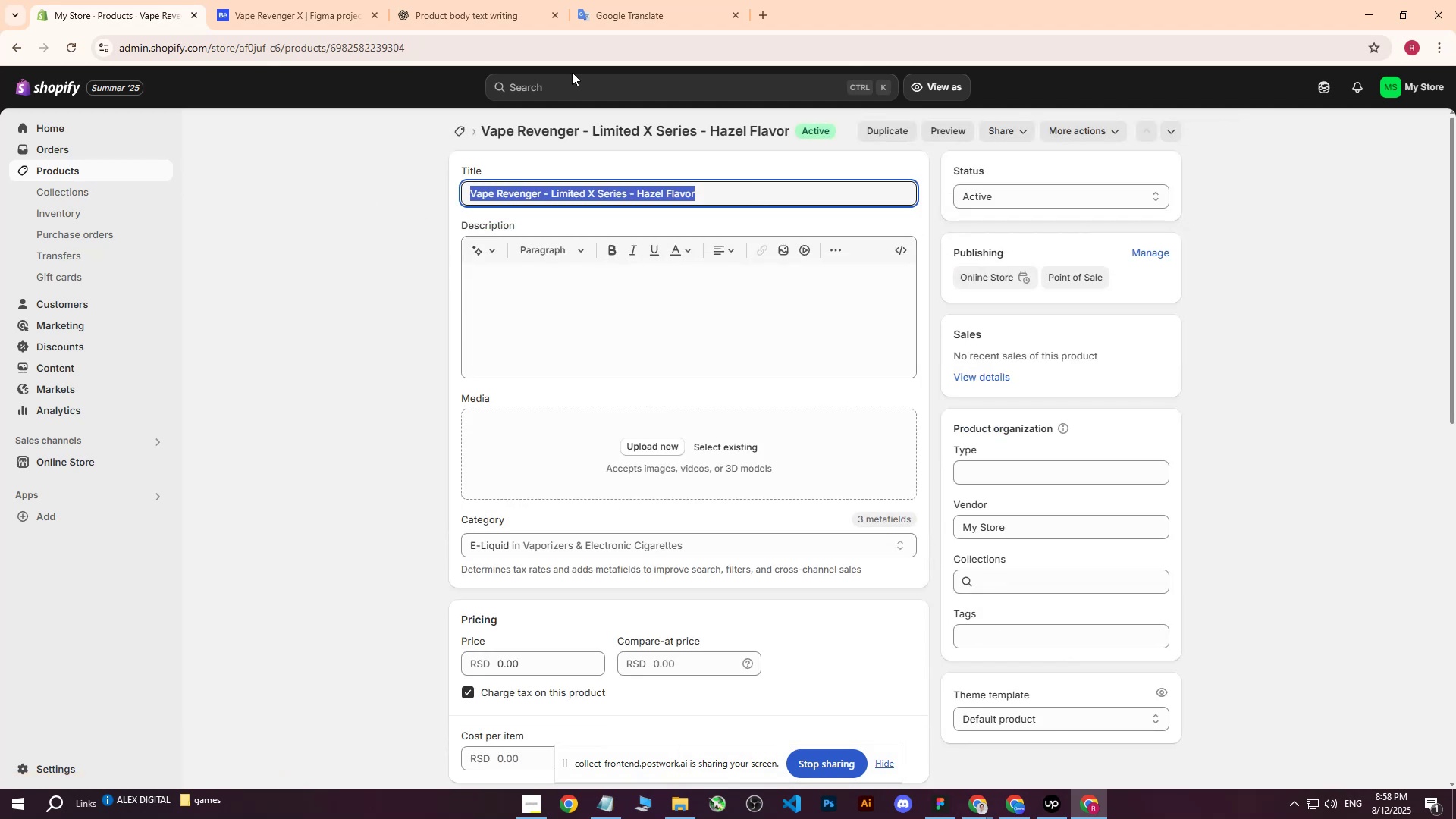 
key(Control+C)
 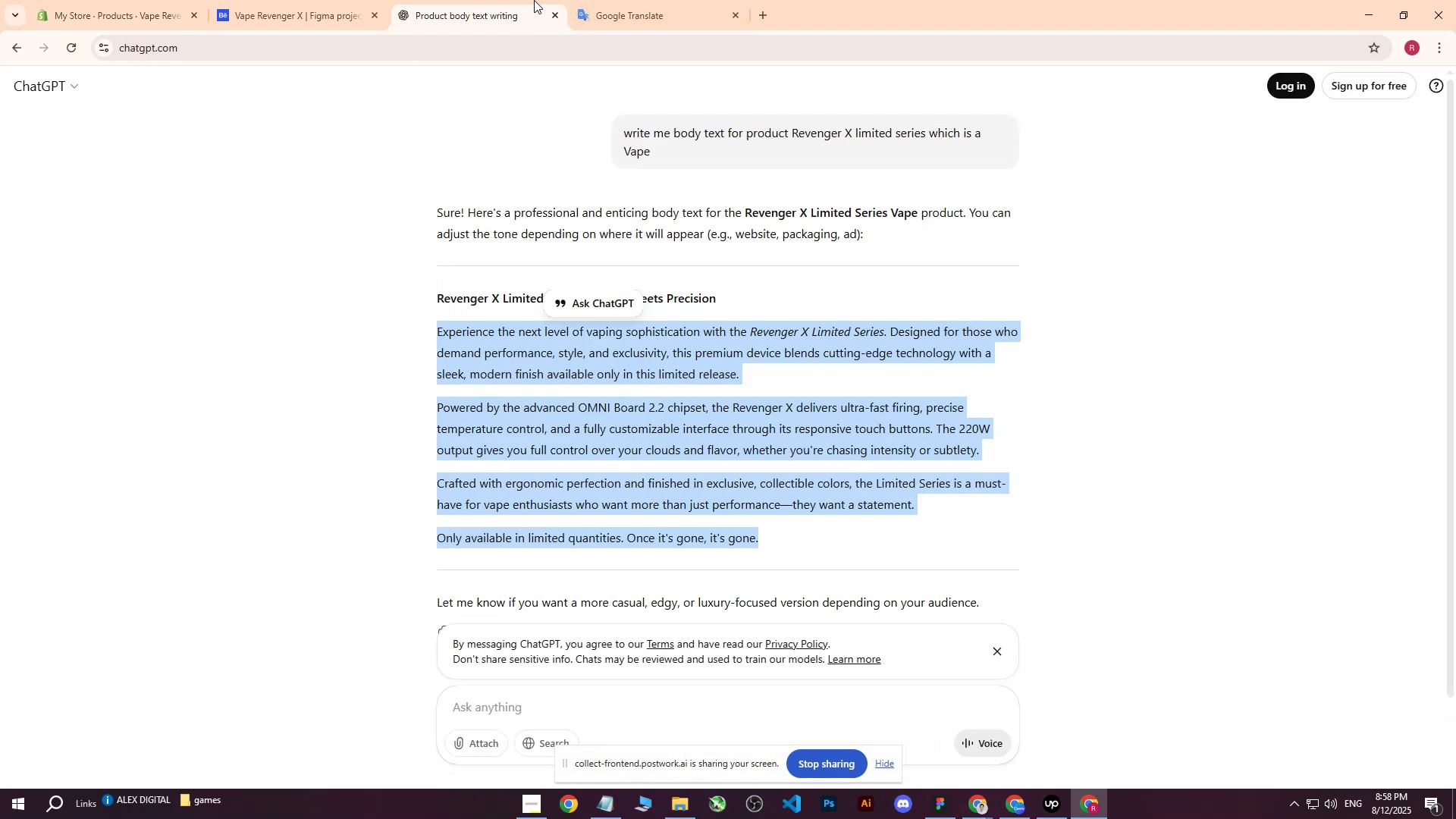 
double_click([602, 0])
 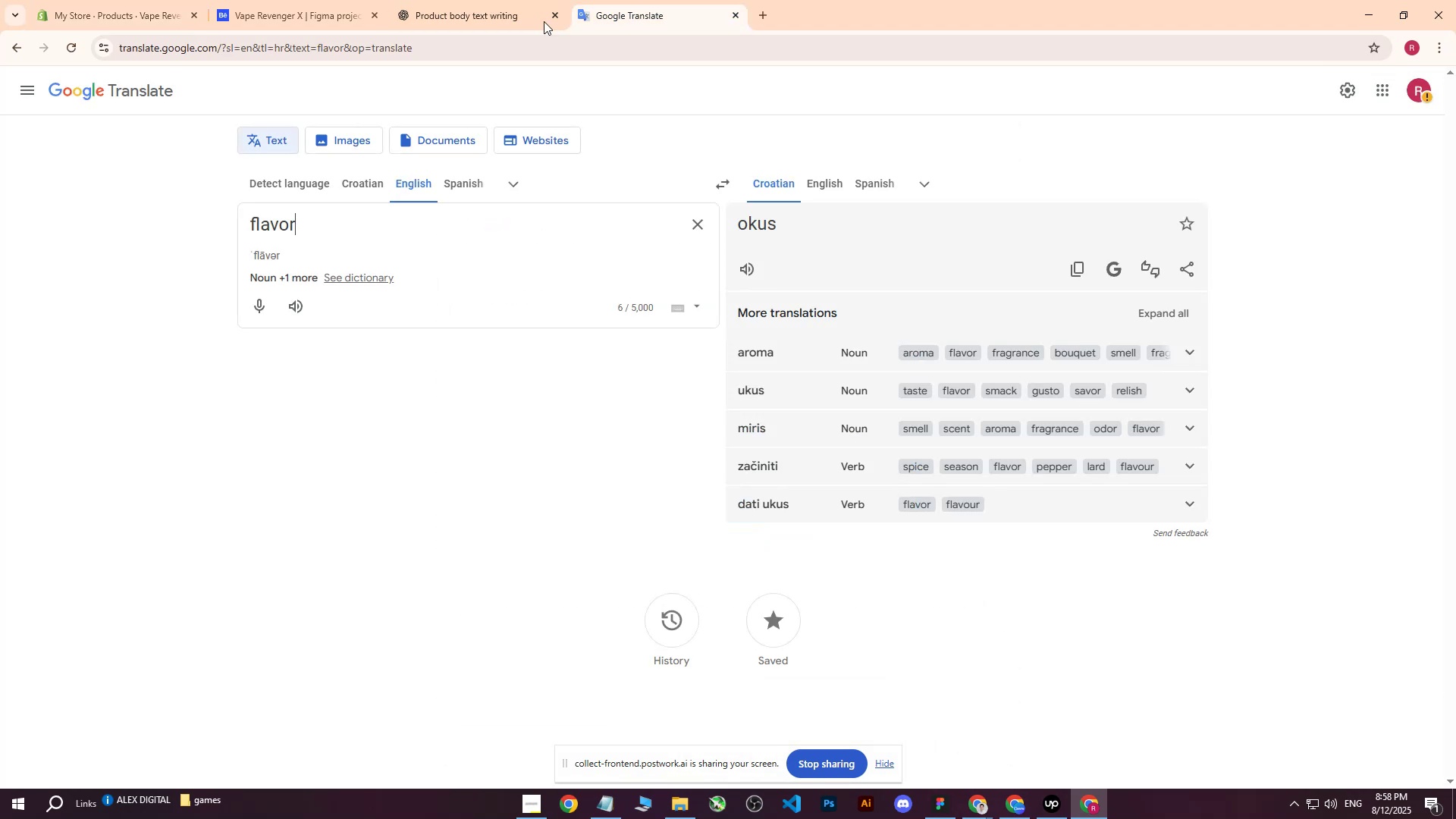 
left_click([526, 0])
 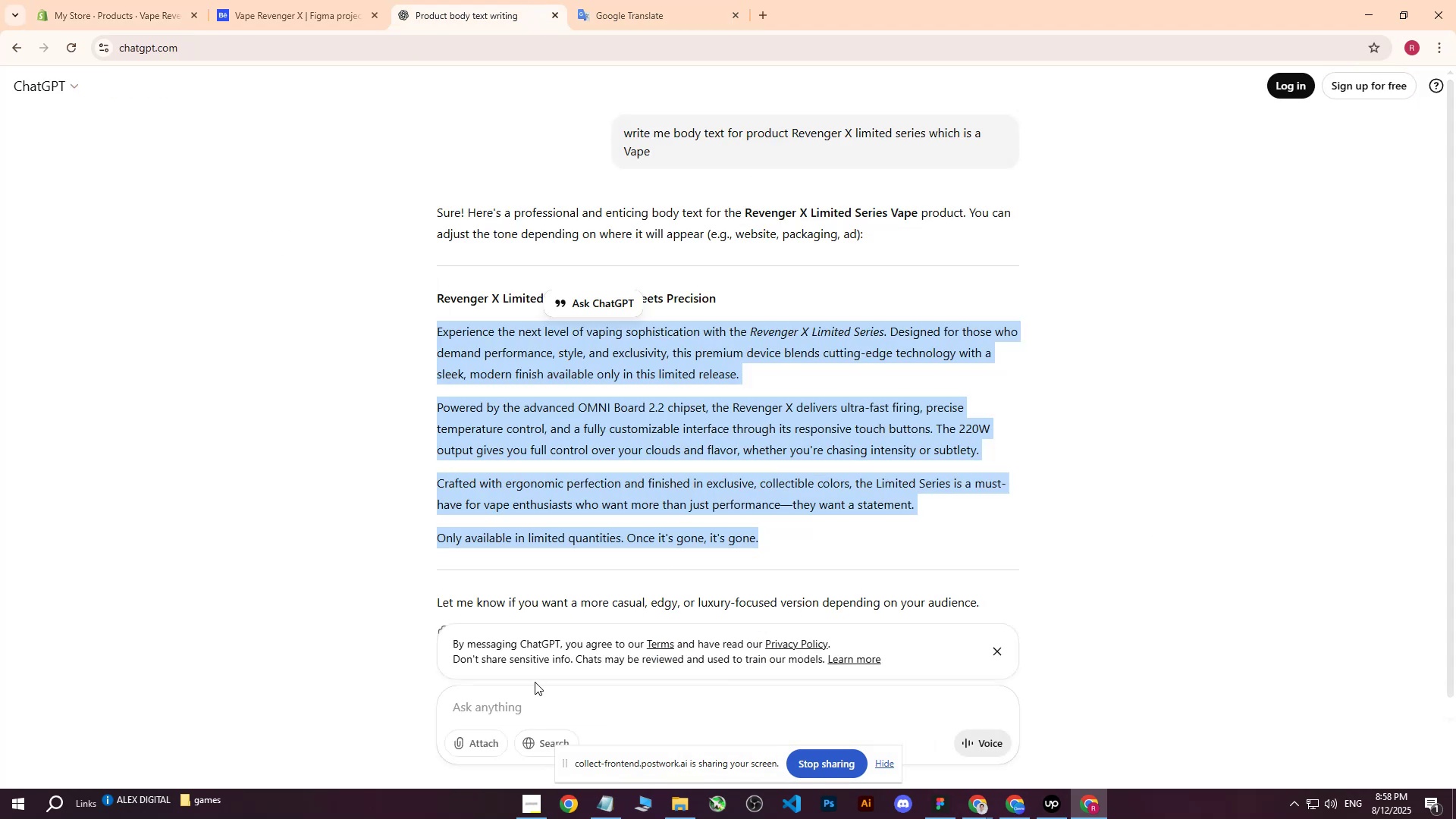 
left_click([532, 700])
 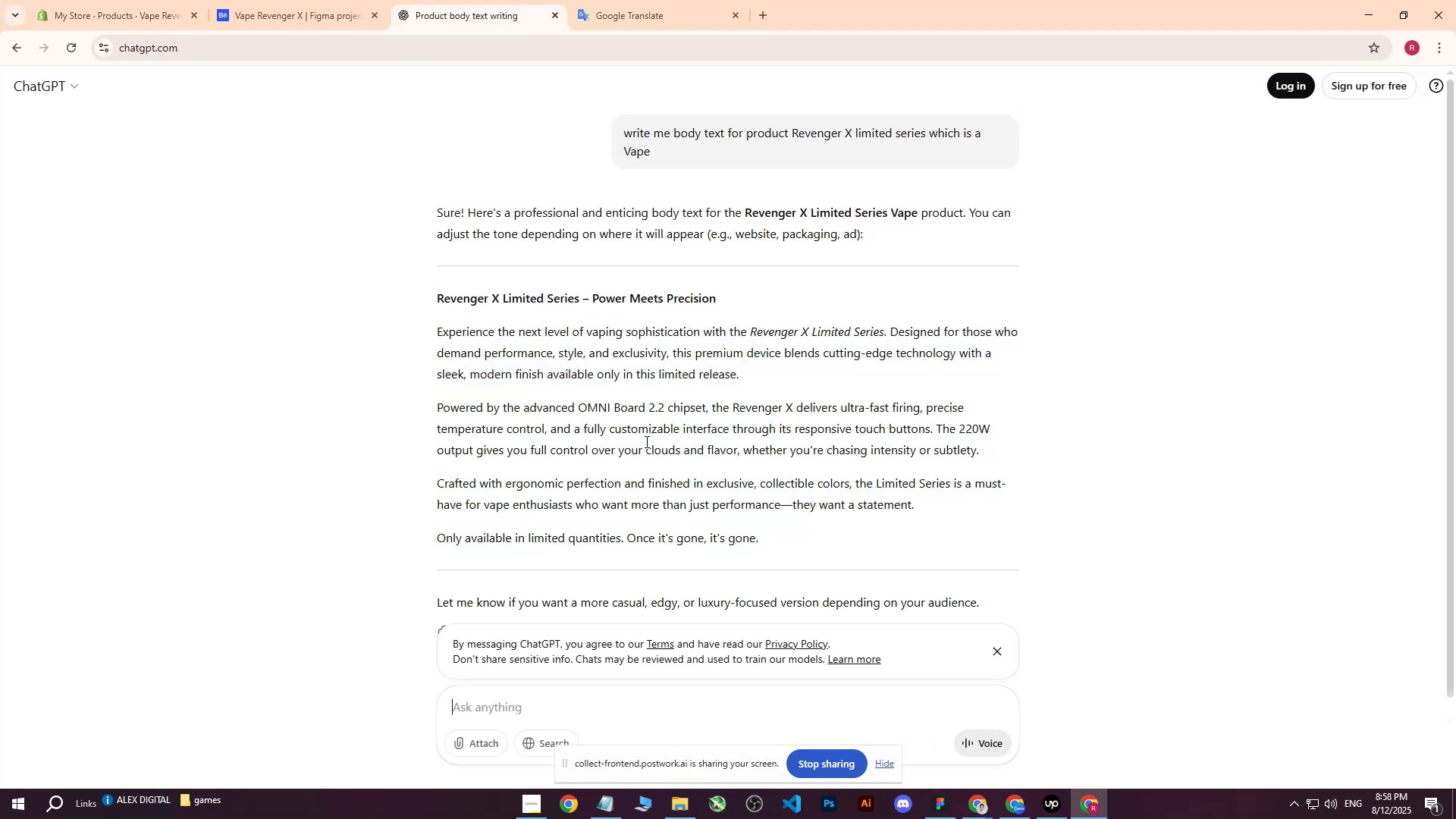 
scroll: coordinate [657, 432], scroll_direction: down, amount: 7.0
 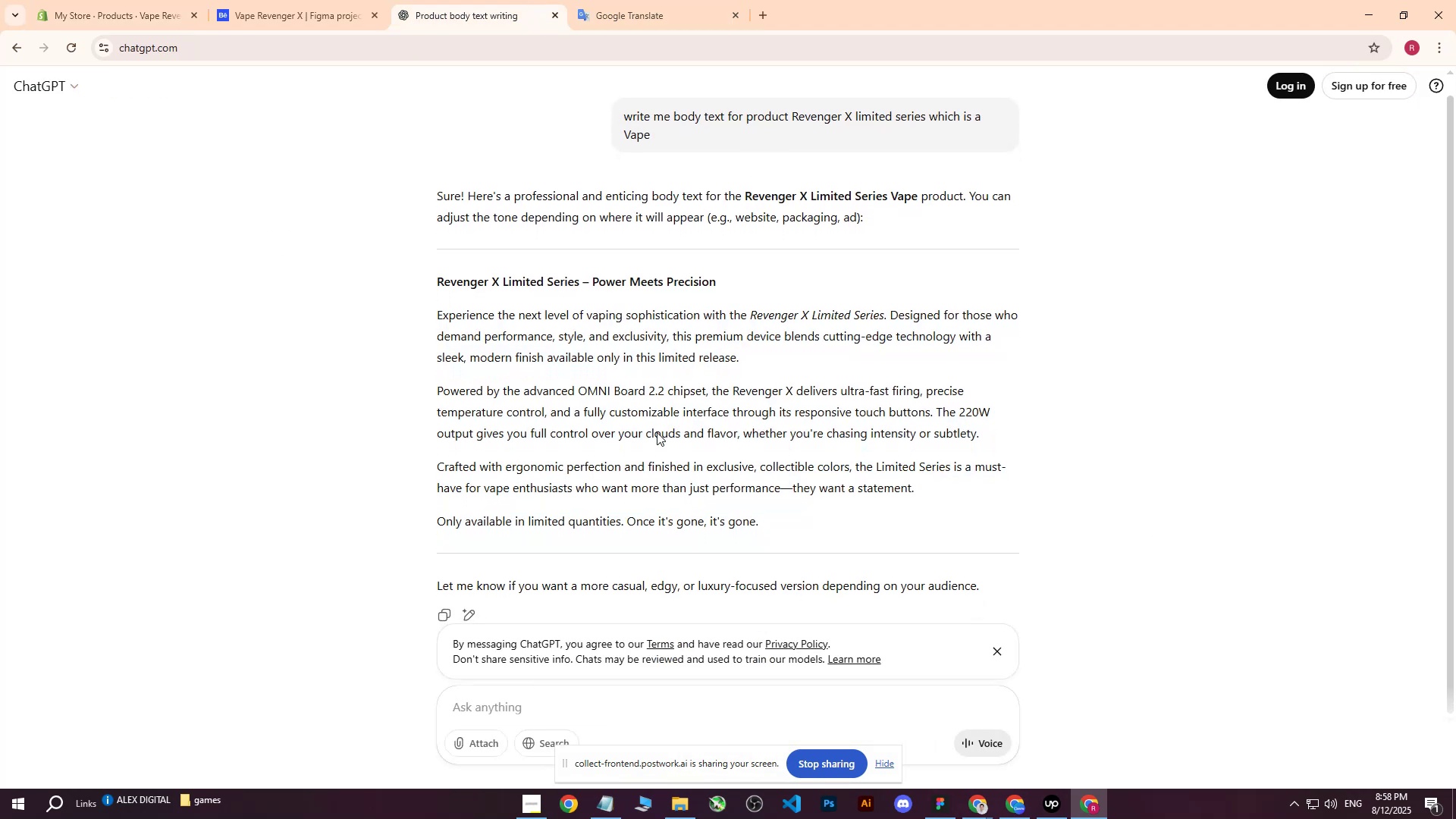 
type(same for )
 